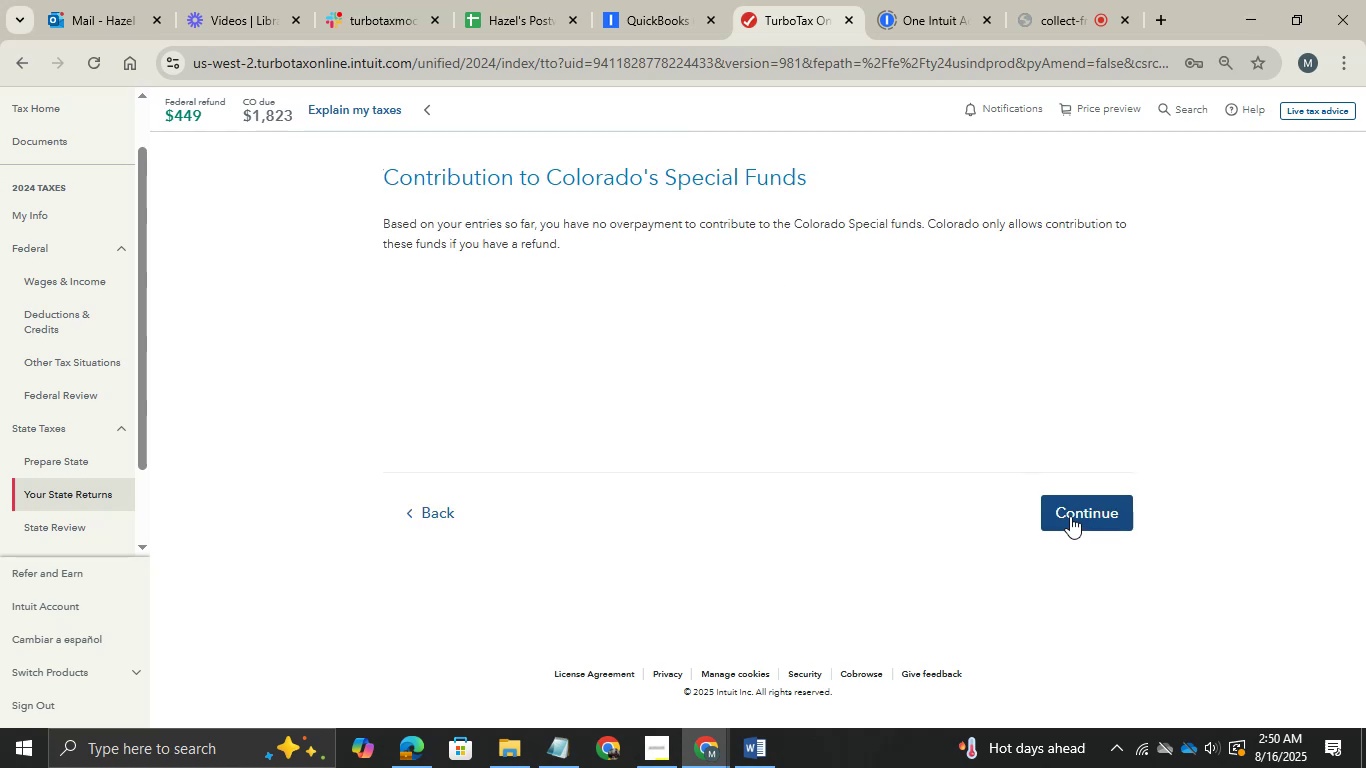 
left_click([1070, 516])
 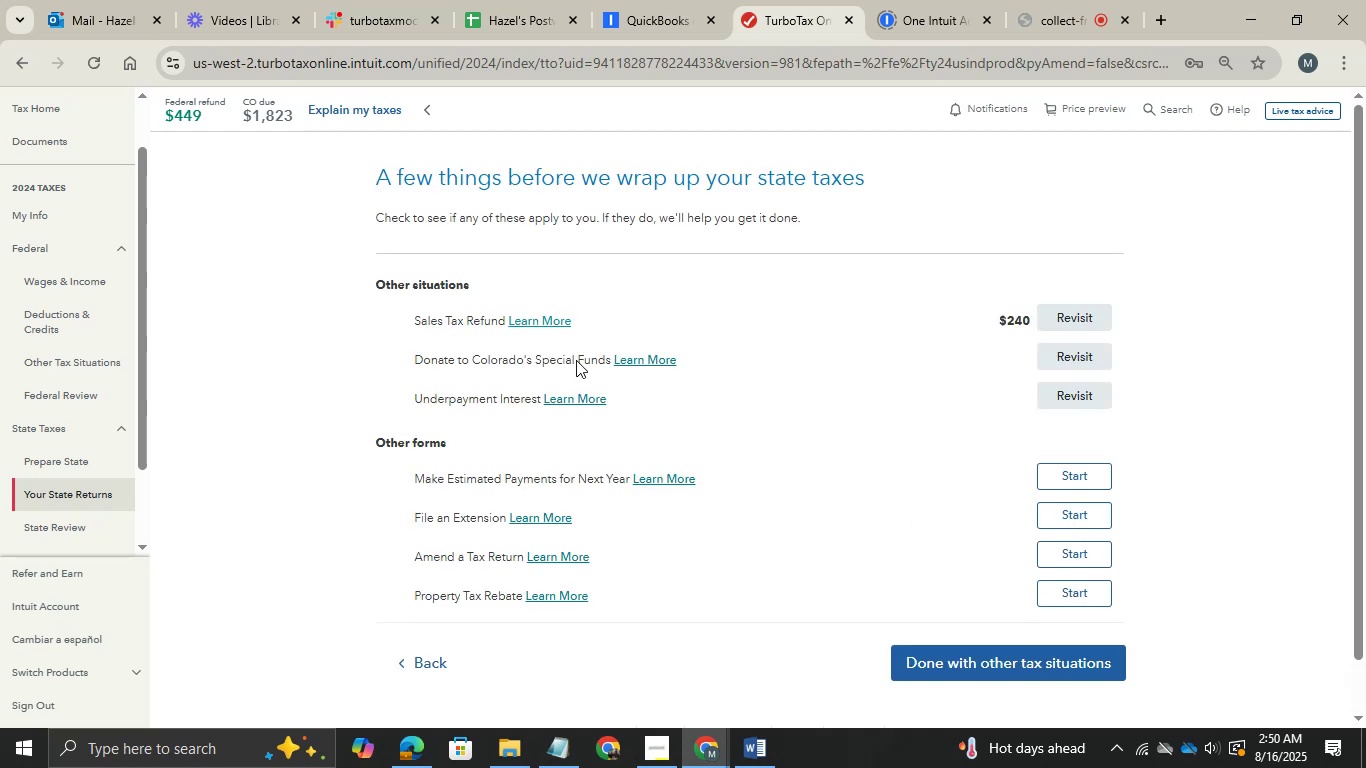 
wait(5.67)
 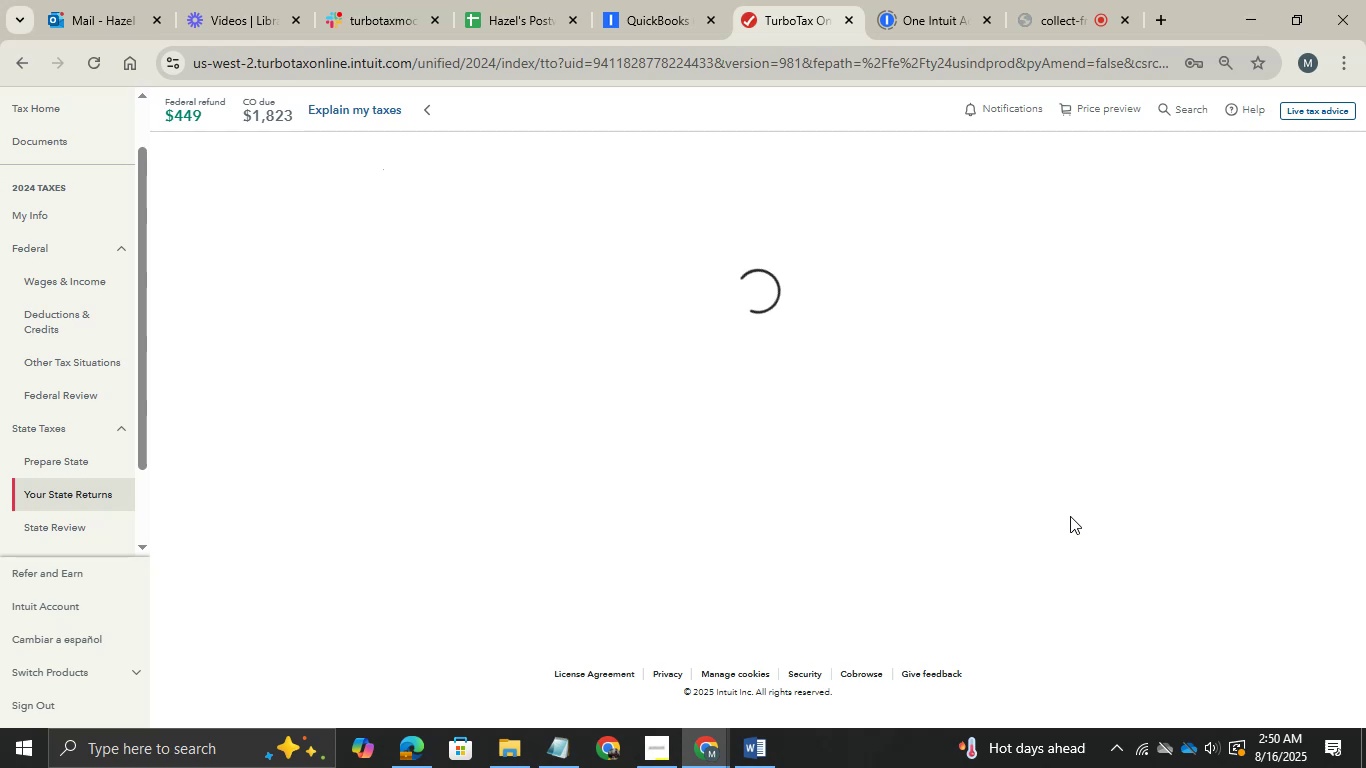 
scroll: coordinate [530, 354], scroll_direction: down, amount: 21.0
 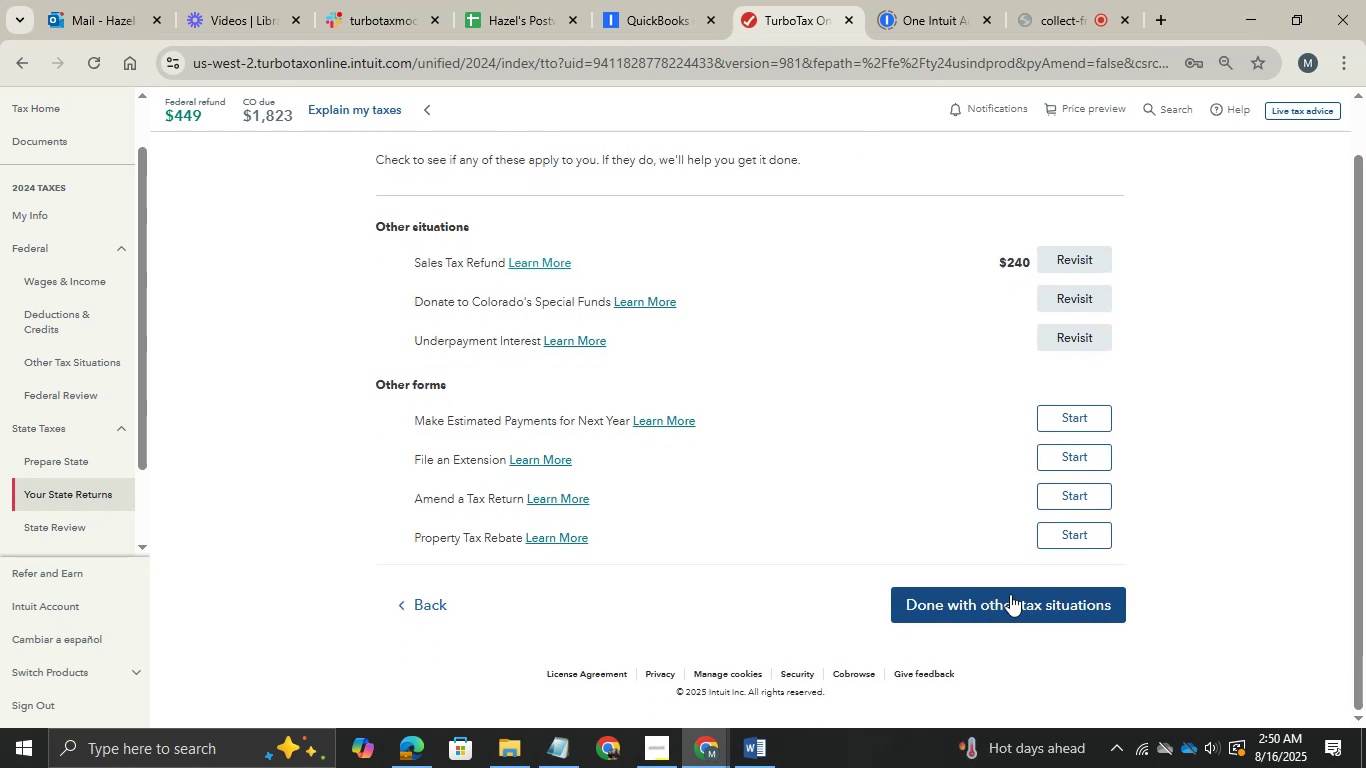 
left_click([1009, 592])
 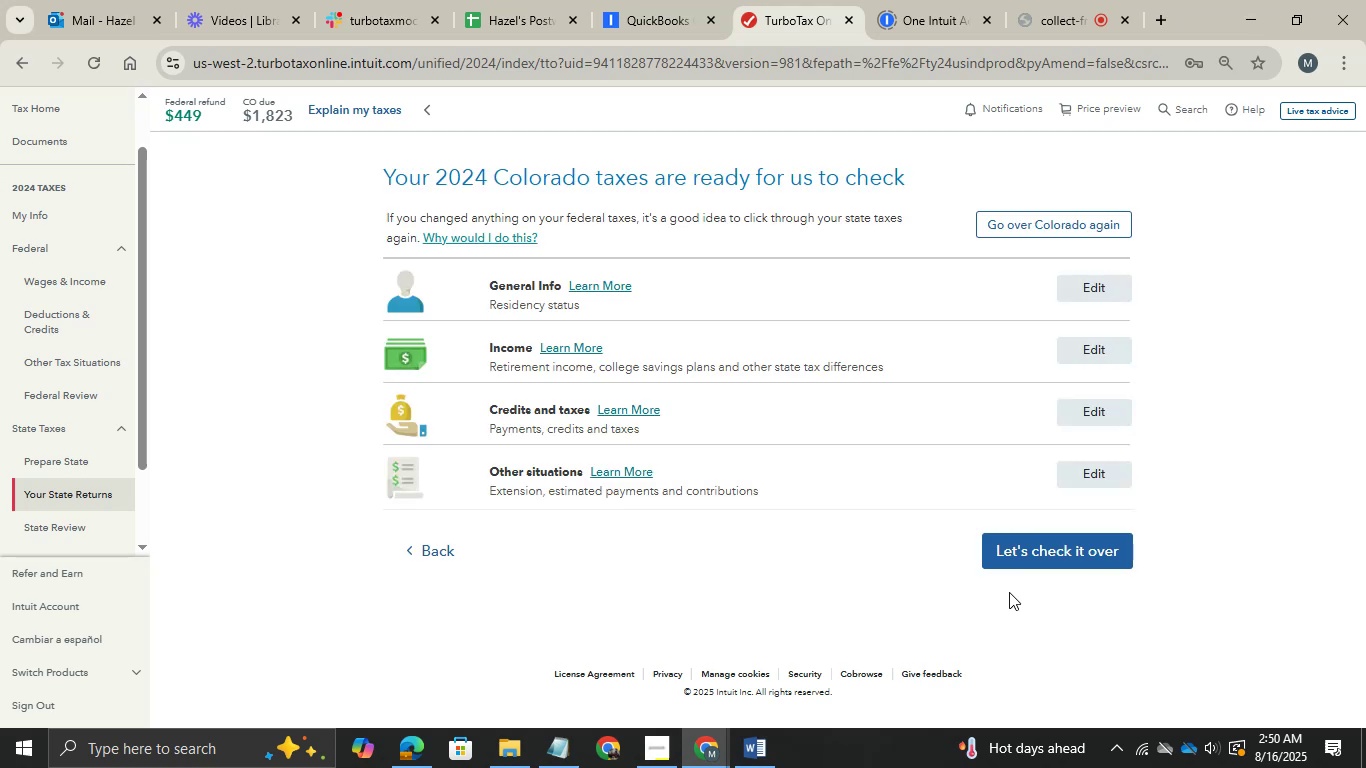 
left_click([1018, 564])
 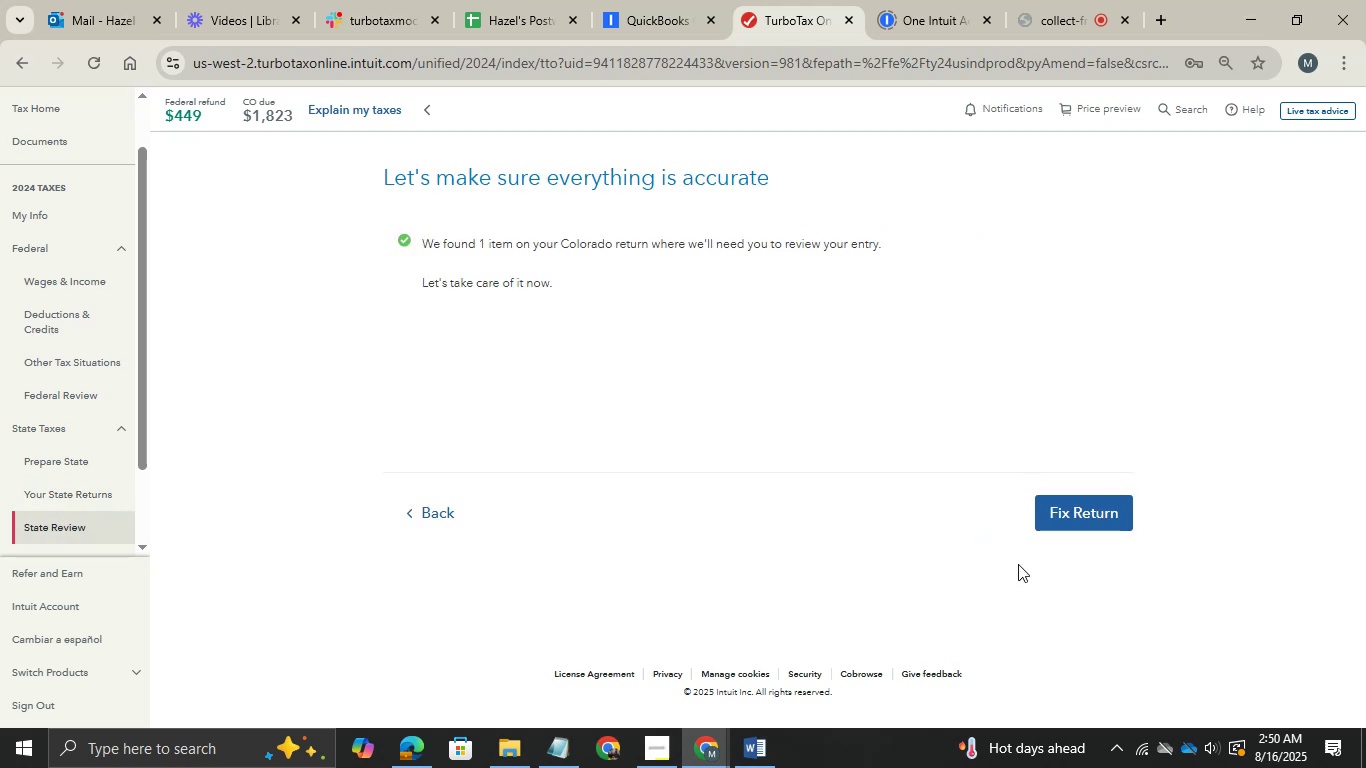 
left_click([1093, 511])
 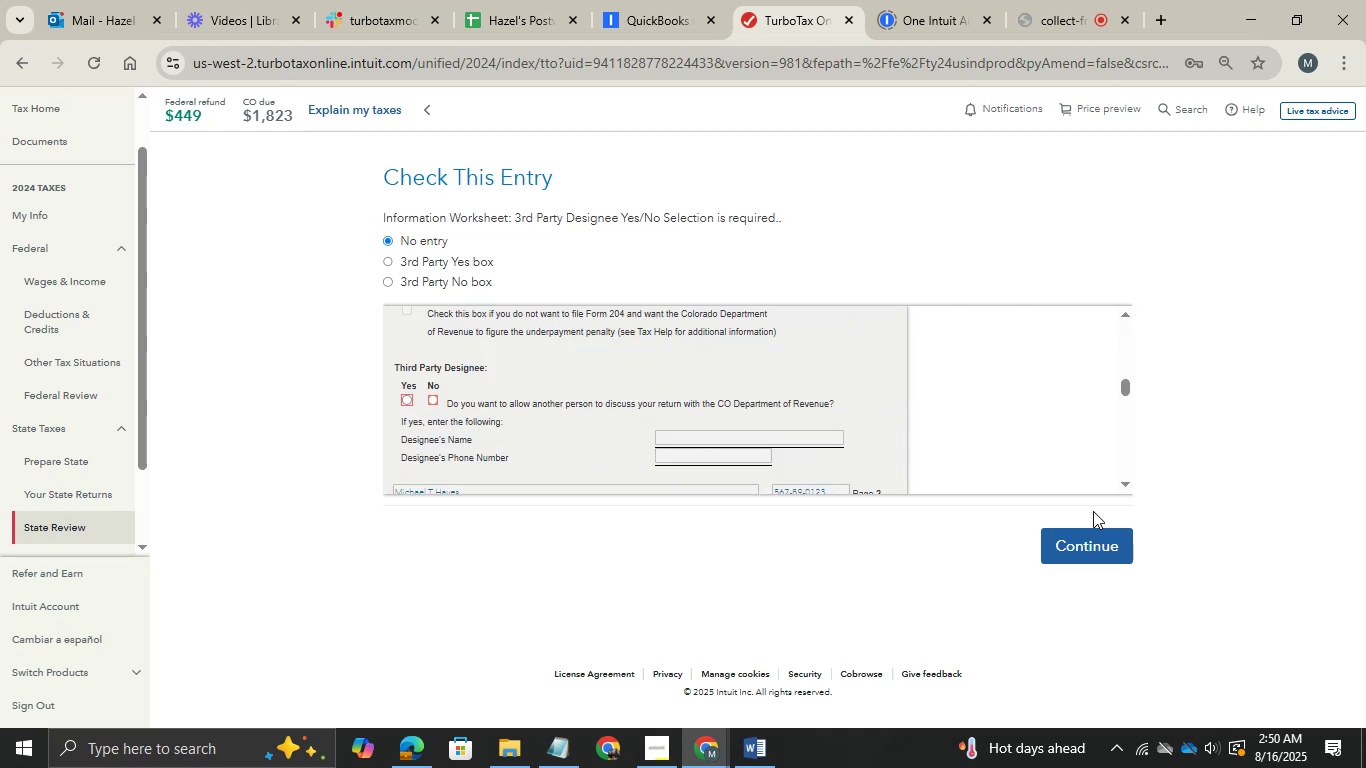 
wait(6.11)
 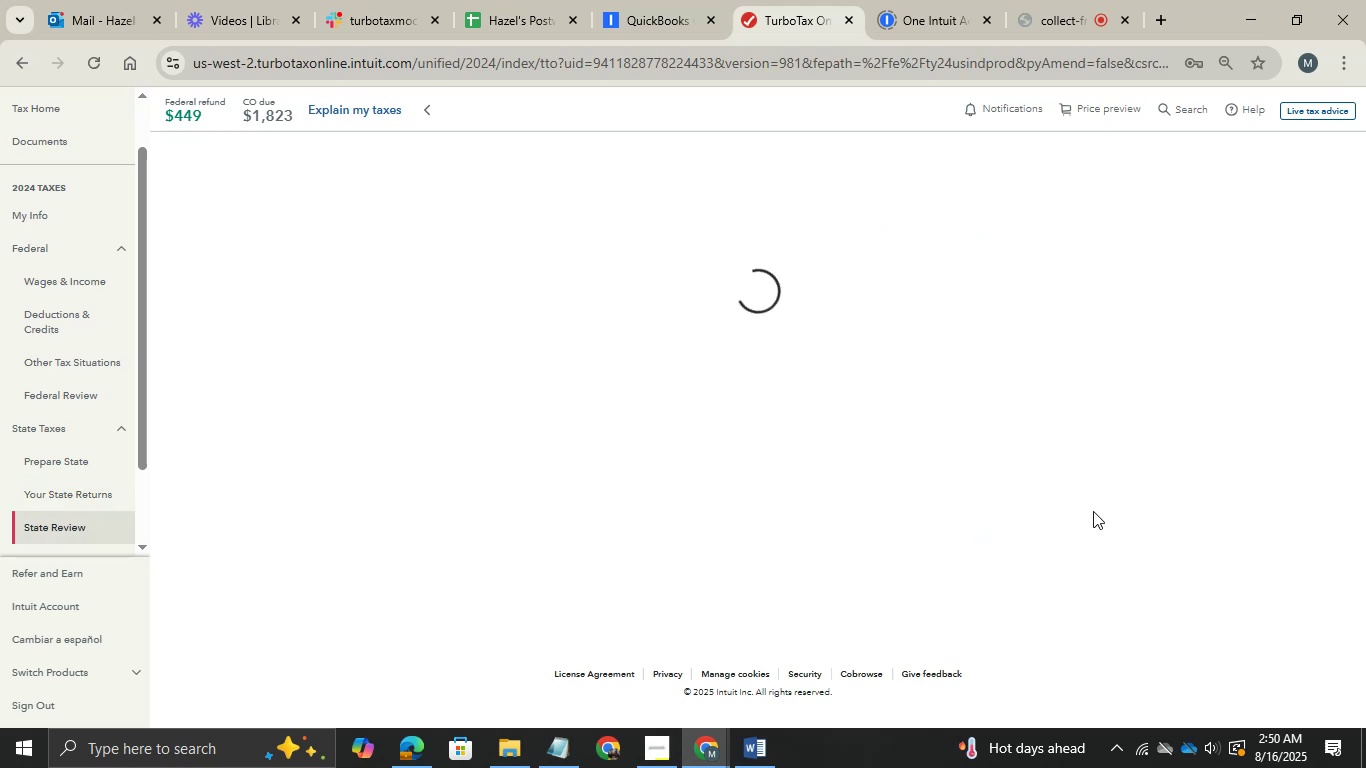 
left_click([1094, 542])
 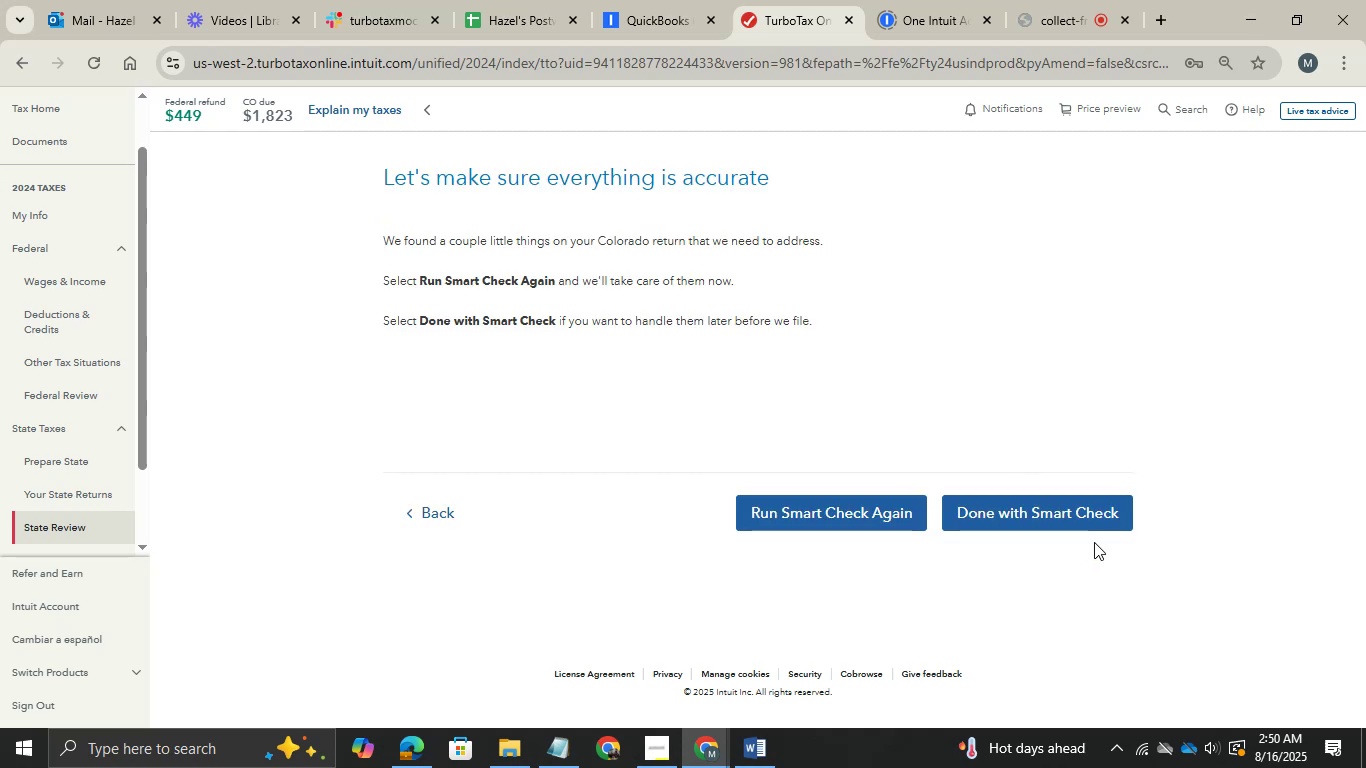 
wait(8.5)
 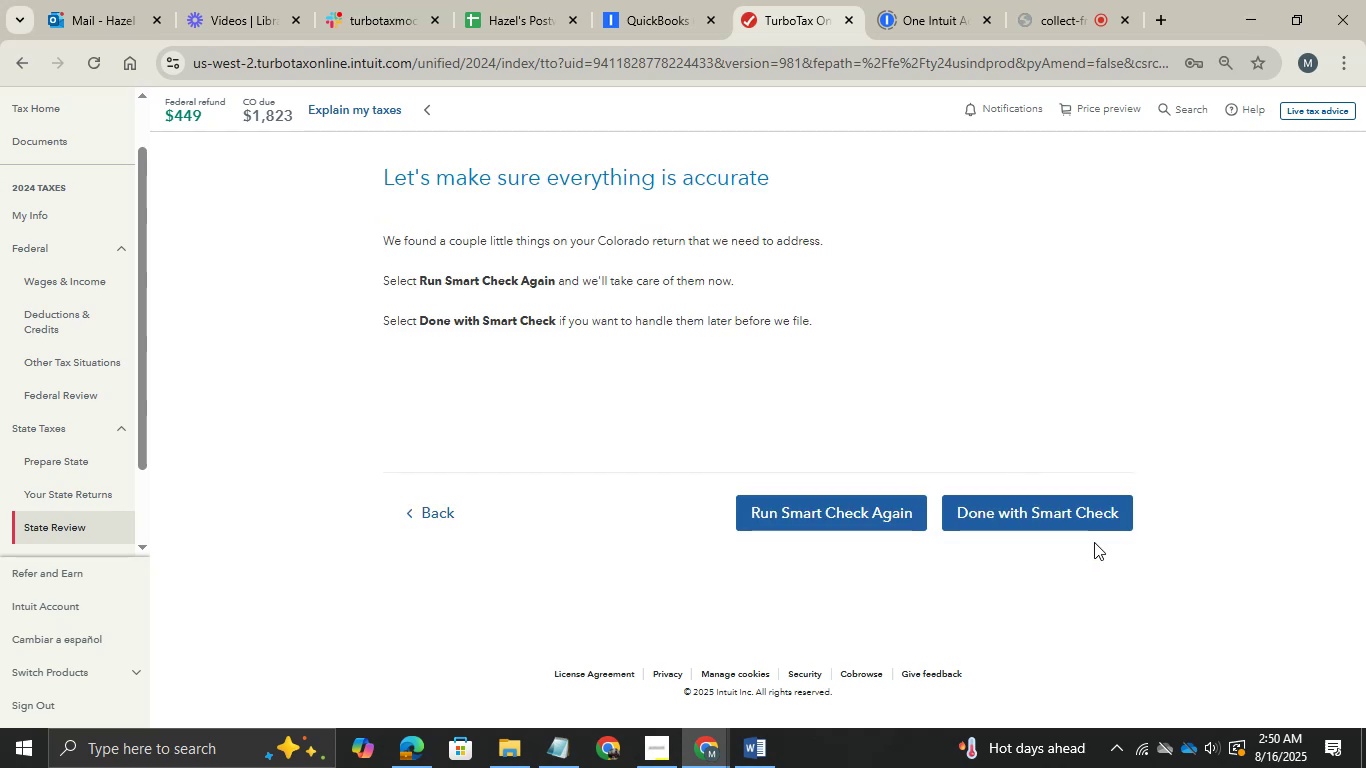 
left_click([1075, 505])
 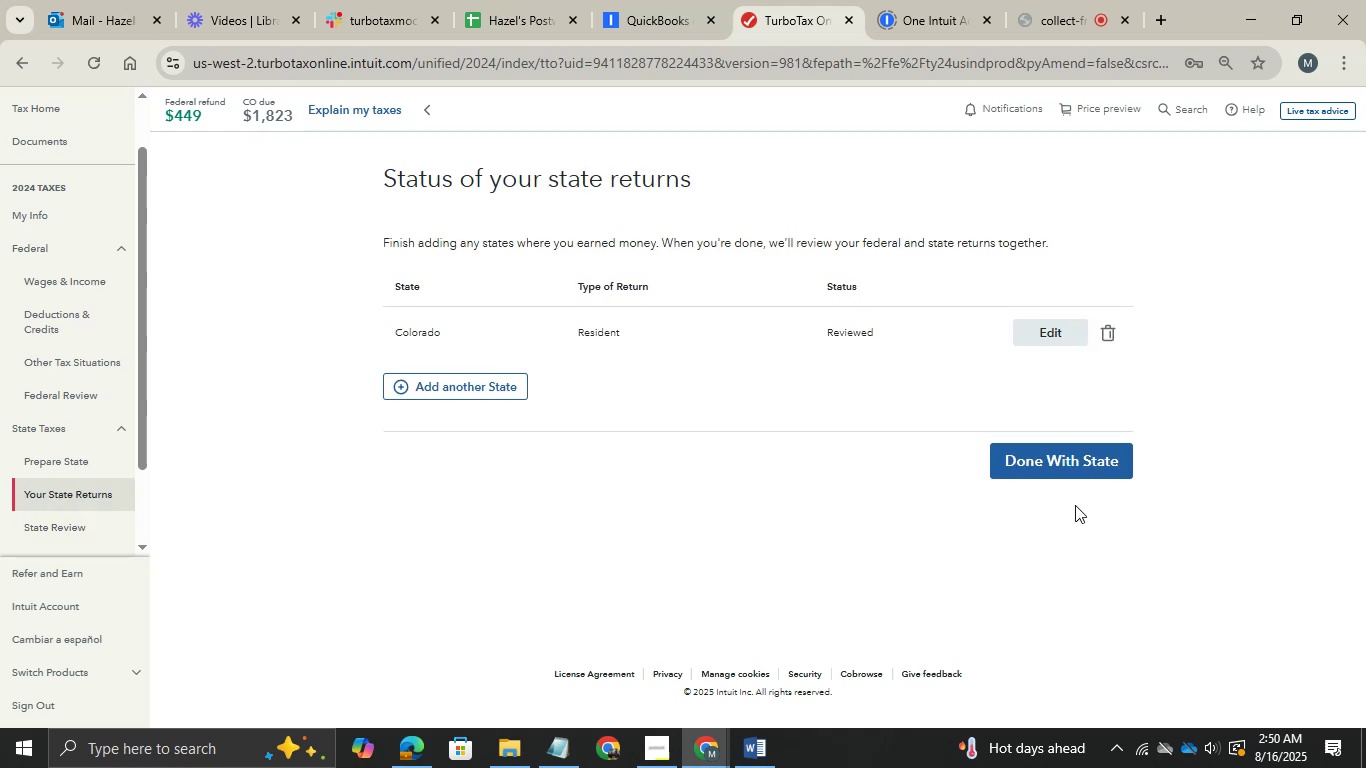 
wait(9.25)
 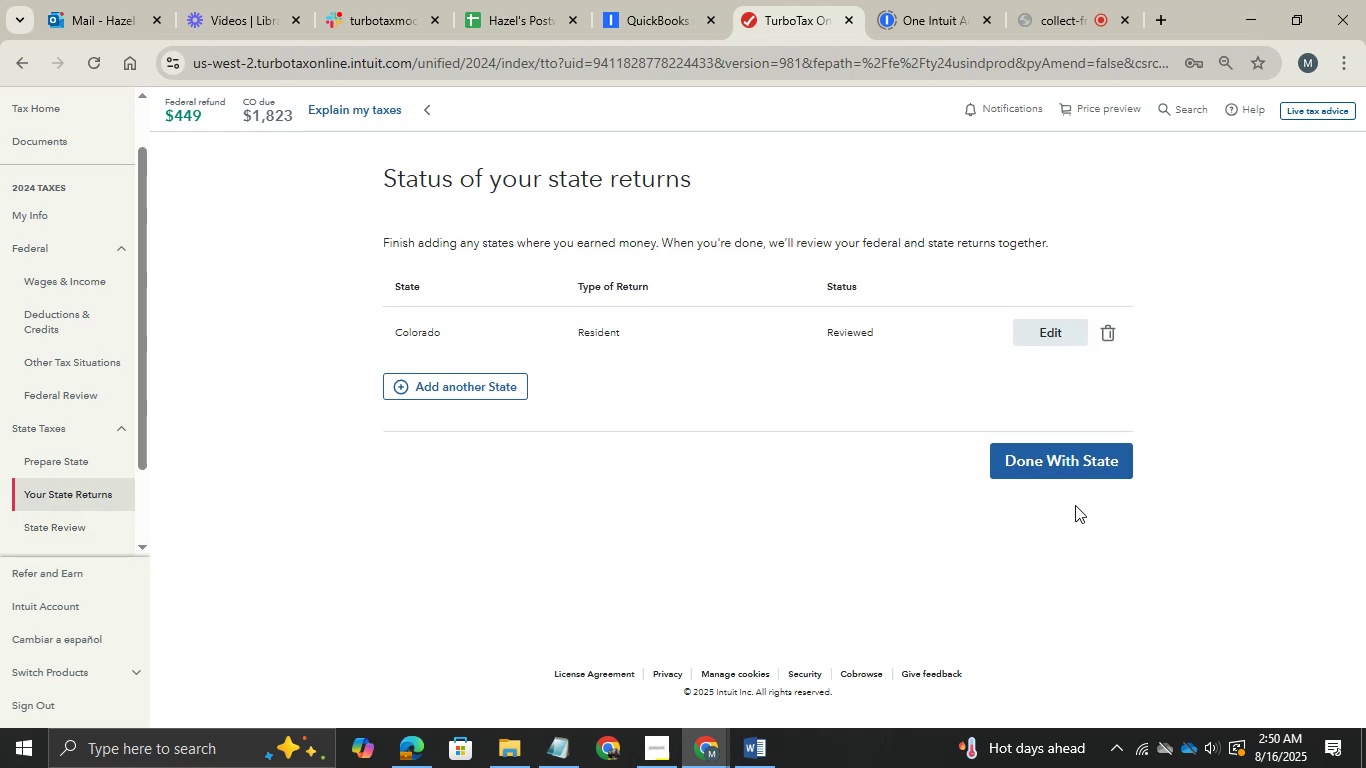 
left_click([1085, 457])
 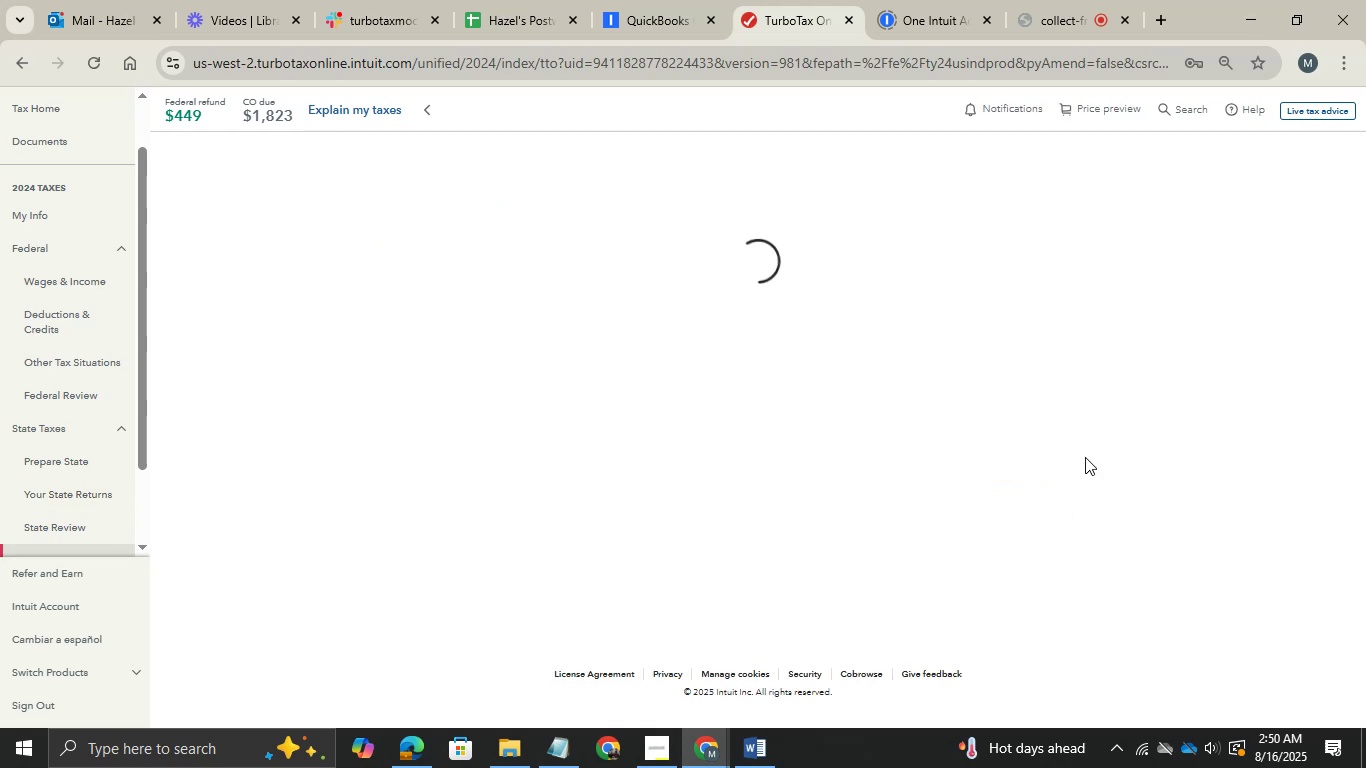 
wait(9.06)
 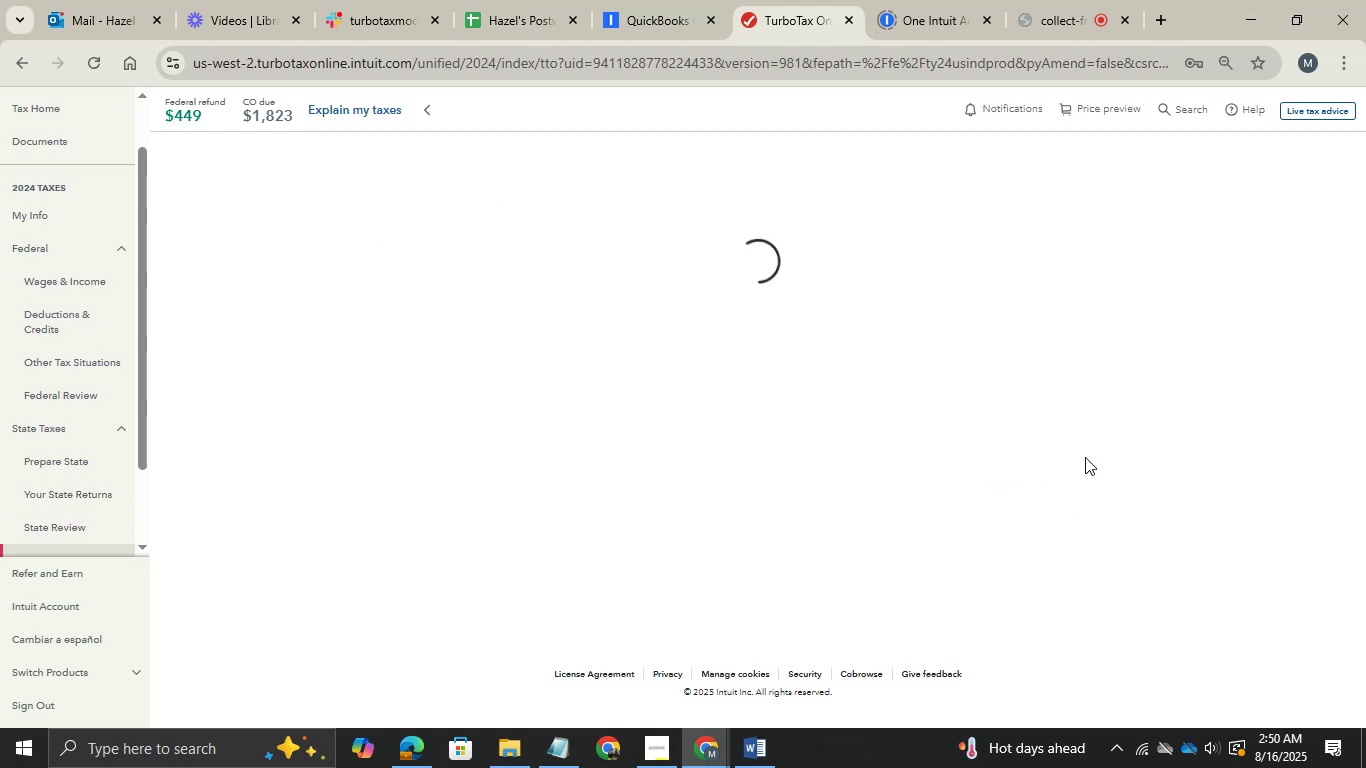 
left_click([1056, 580])
 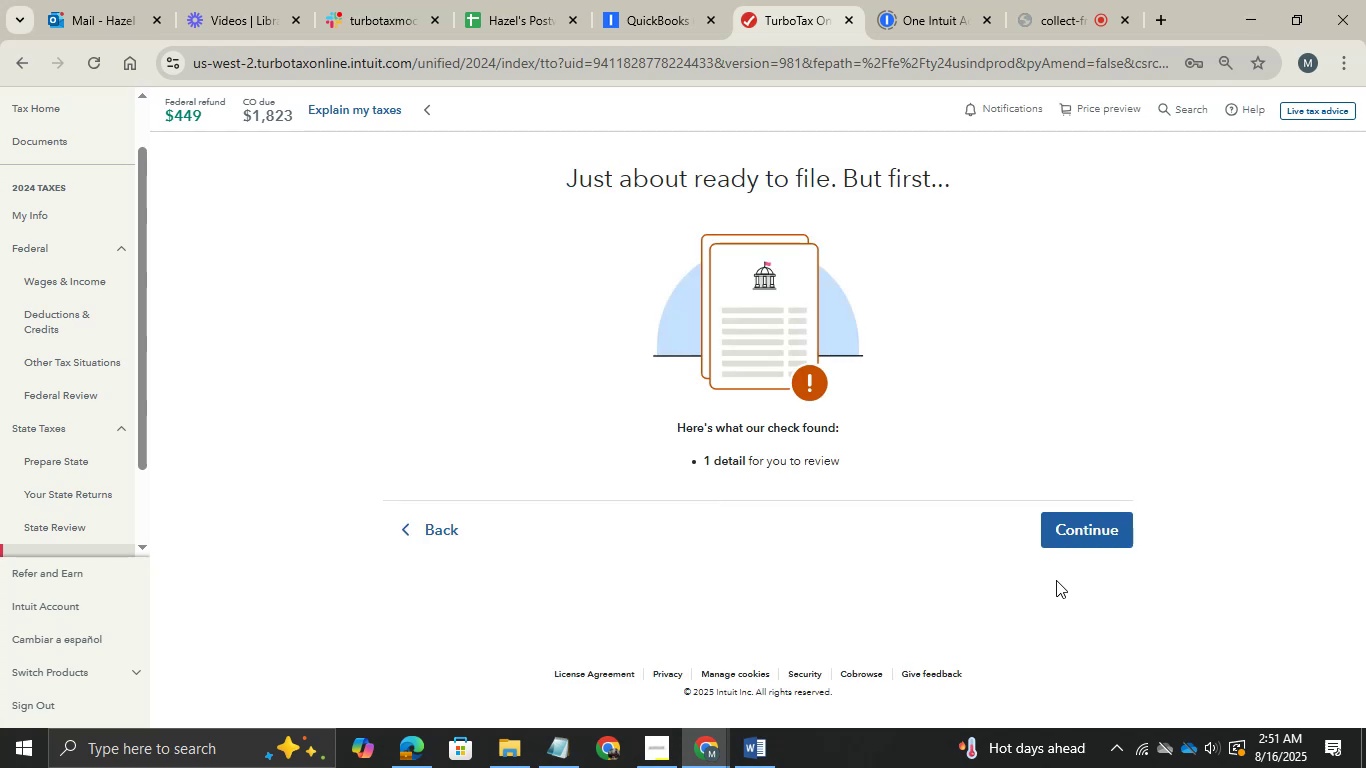 
wait(17.55)
 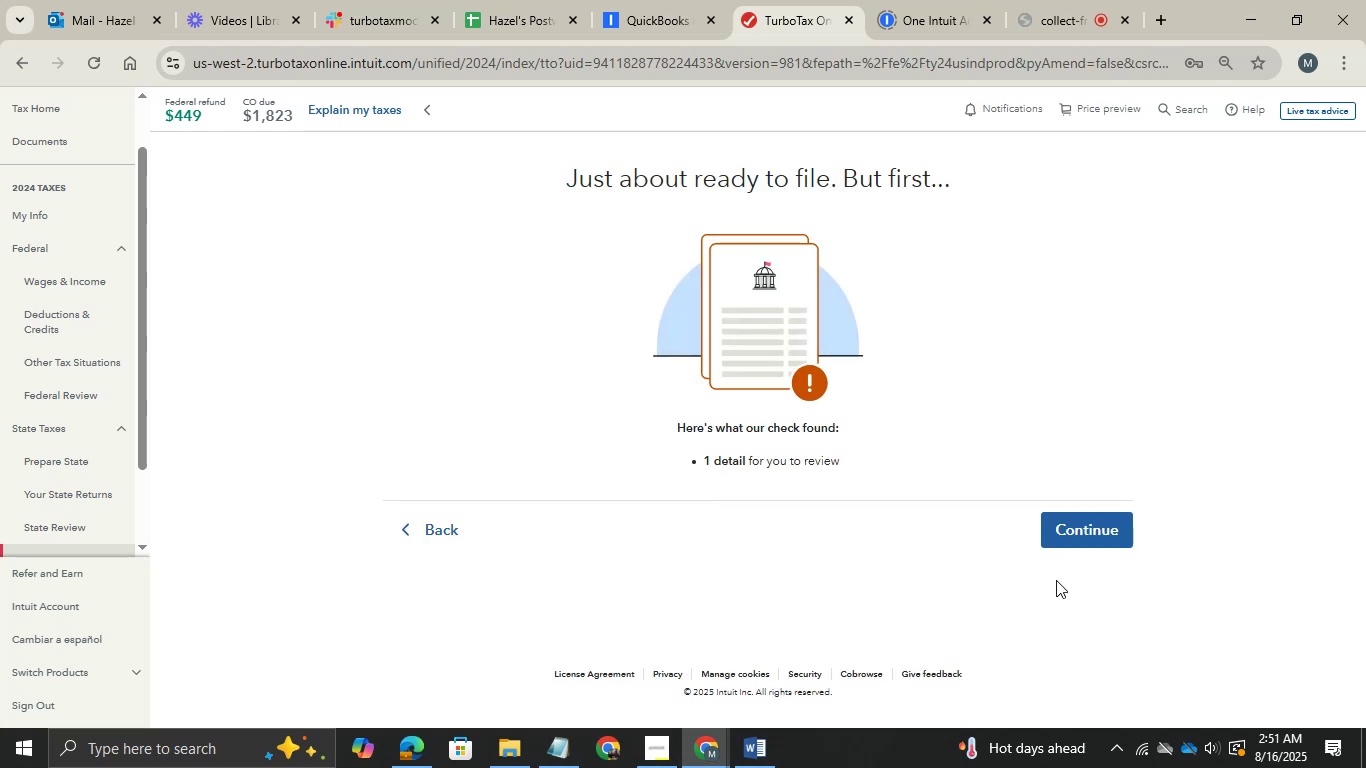 
left_click_drag(start_coordinate=[1087, 546], to_coordinate=[1086, 529])
 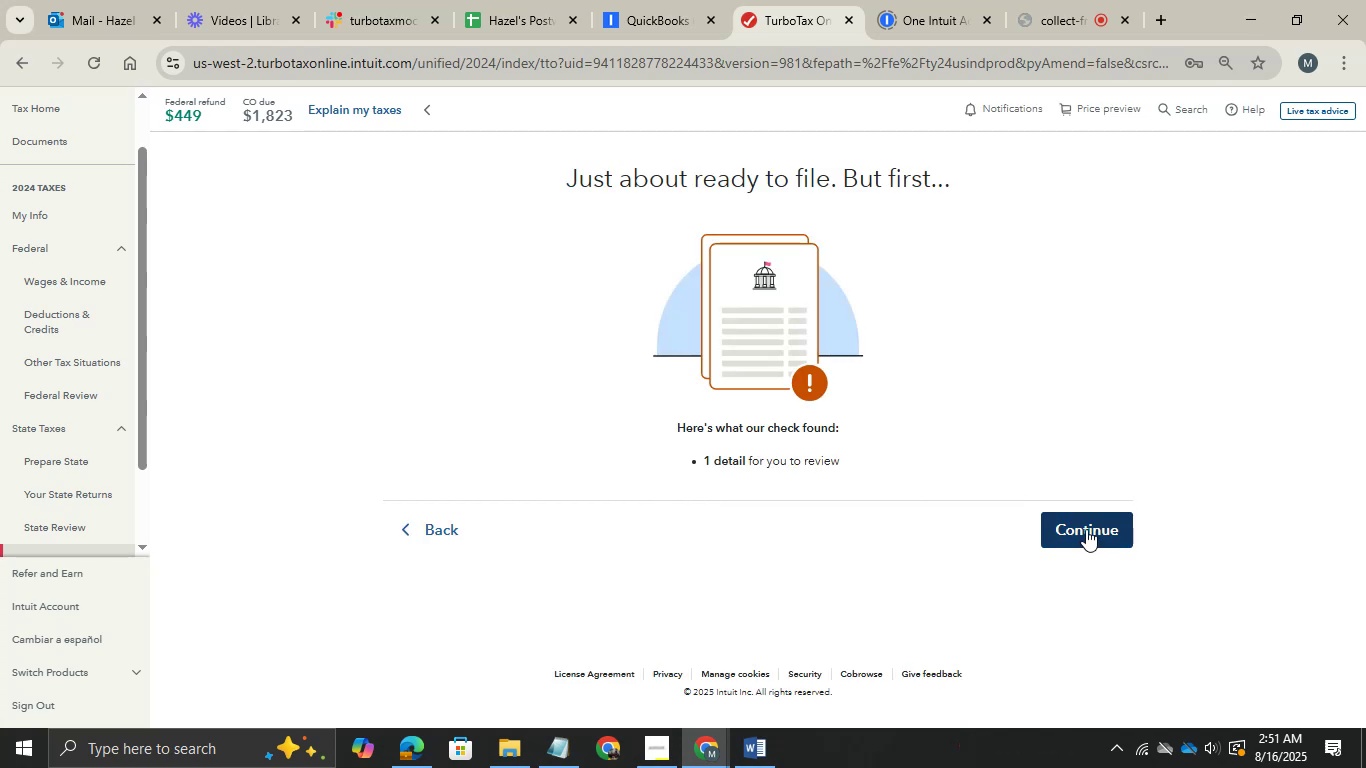 
double_click([1086, 529])
 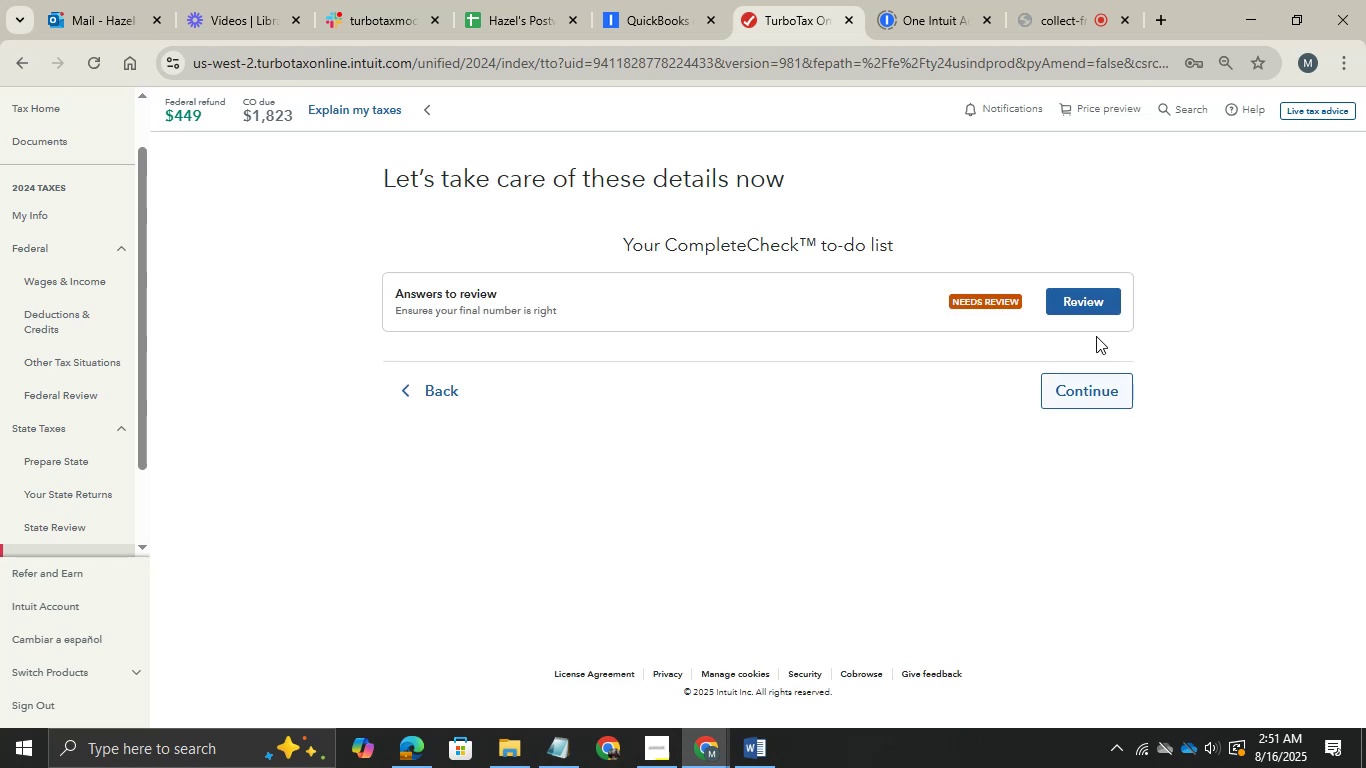 
wait(7.18)
 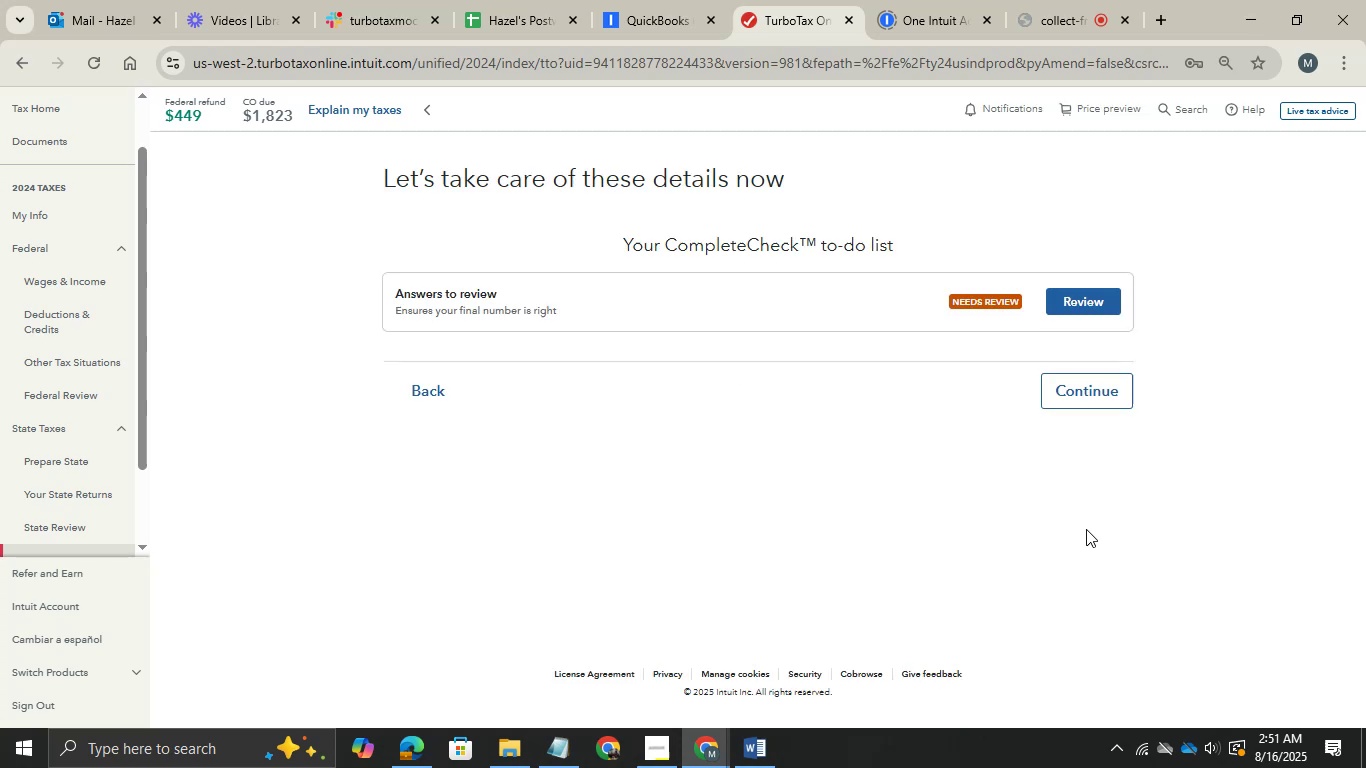 
left_click([1086, 297])
 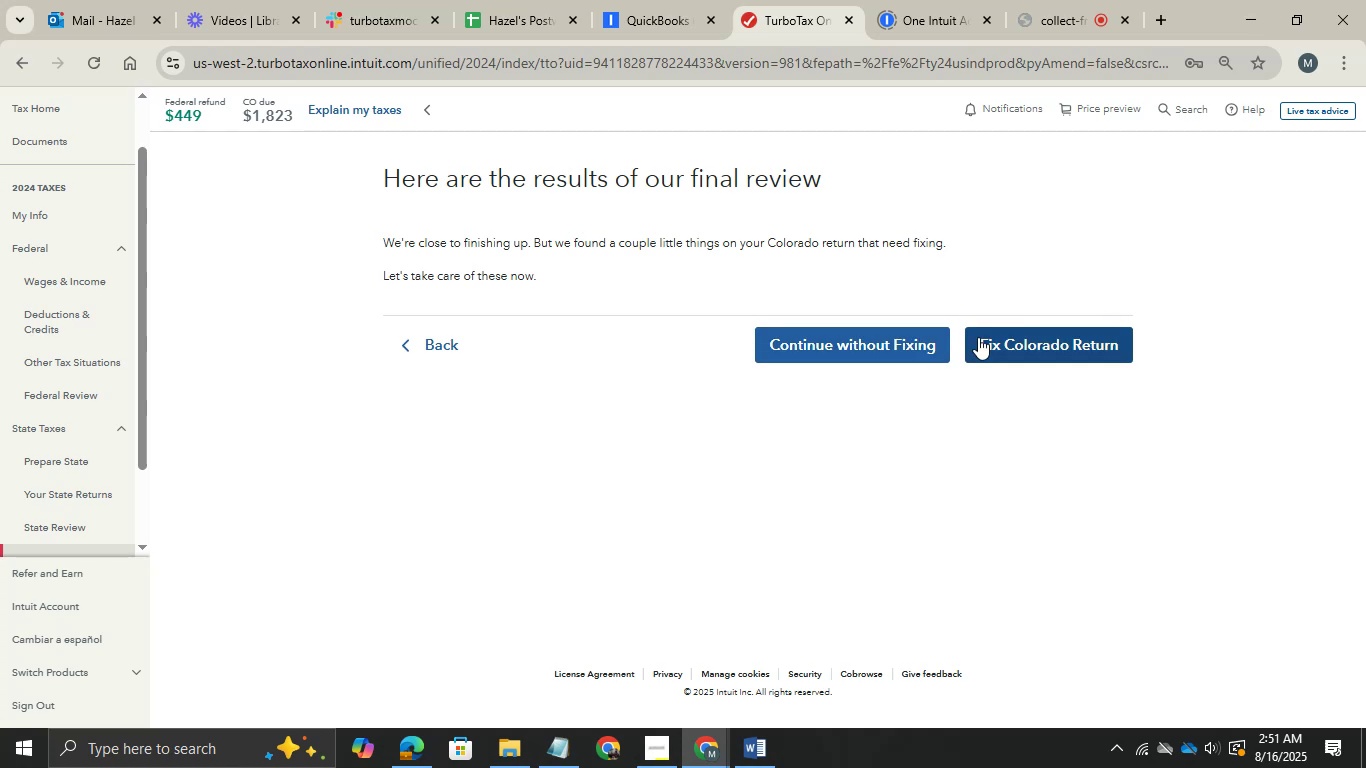 
wait(20.82)
 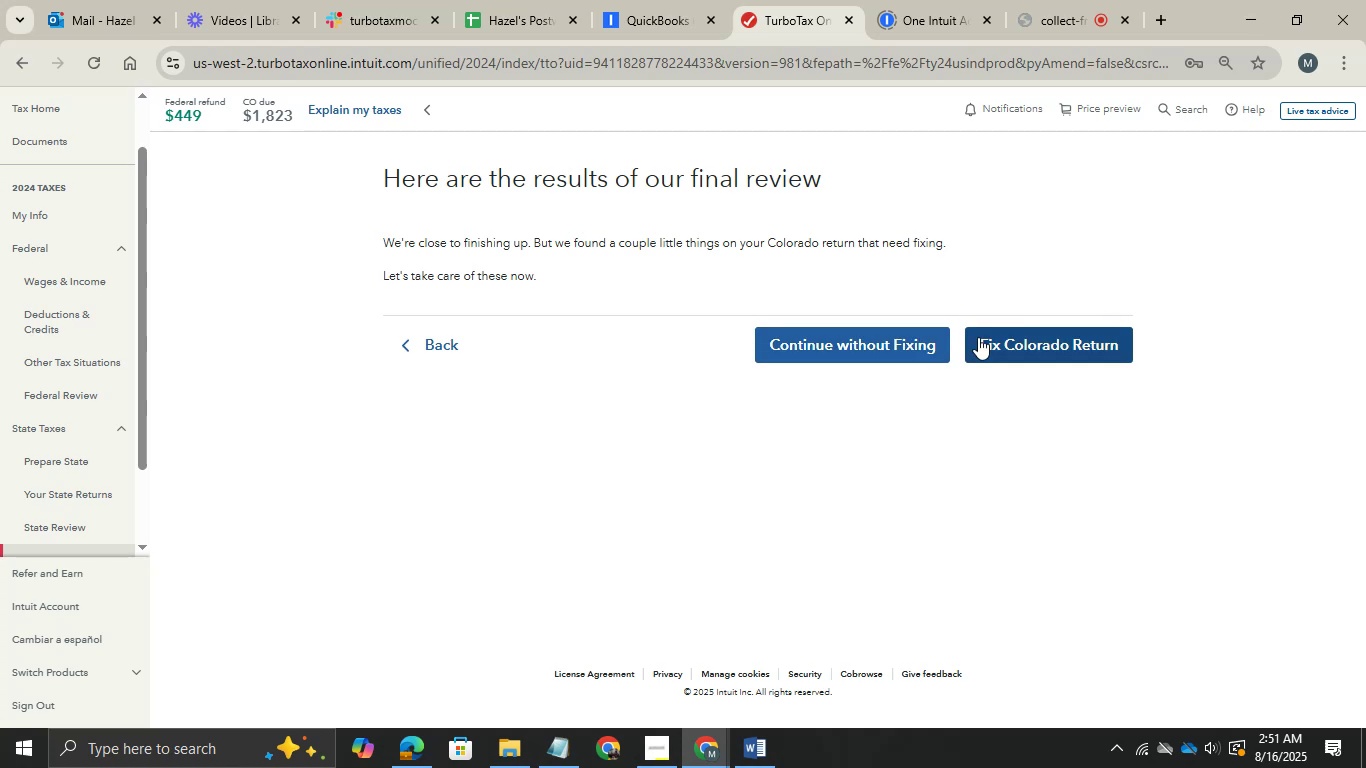 
left_click([904, 344])
 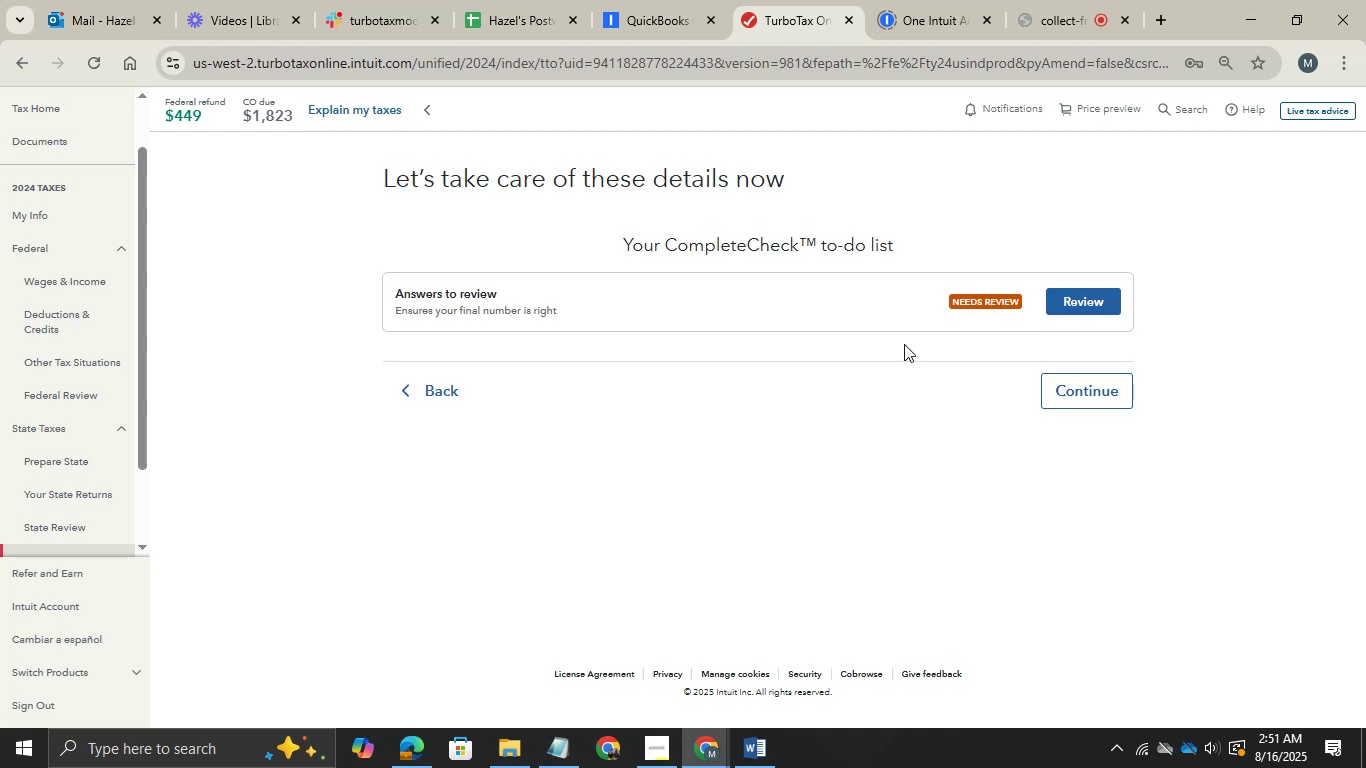 
wait(10.03)
 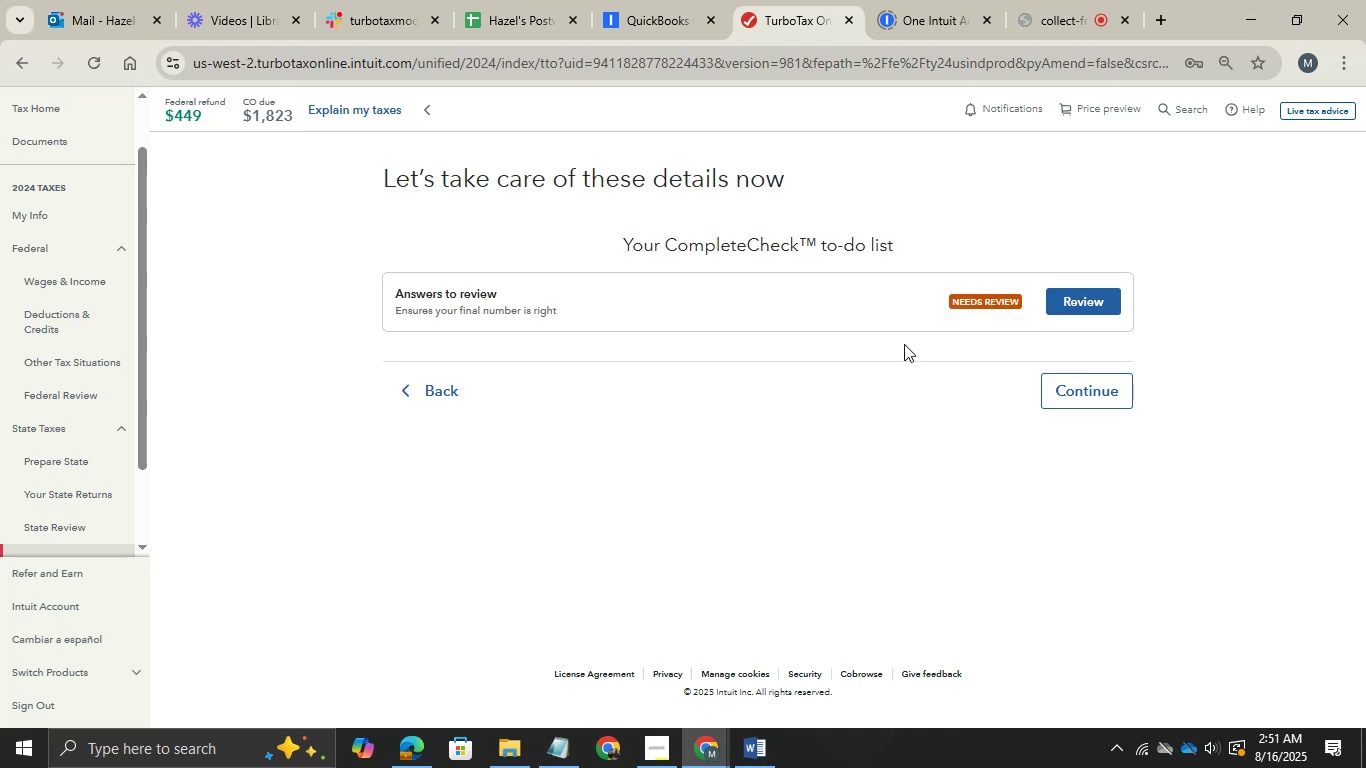 
left_click([939, 324])
 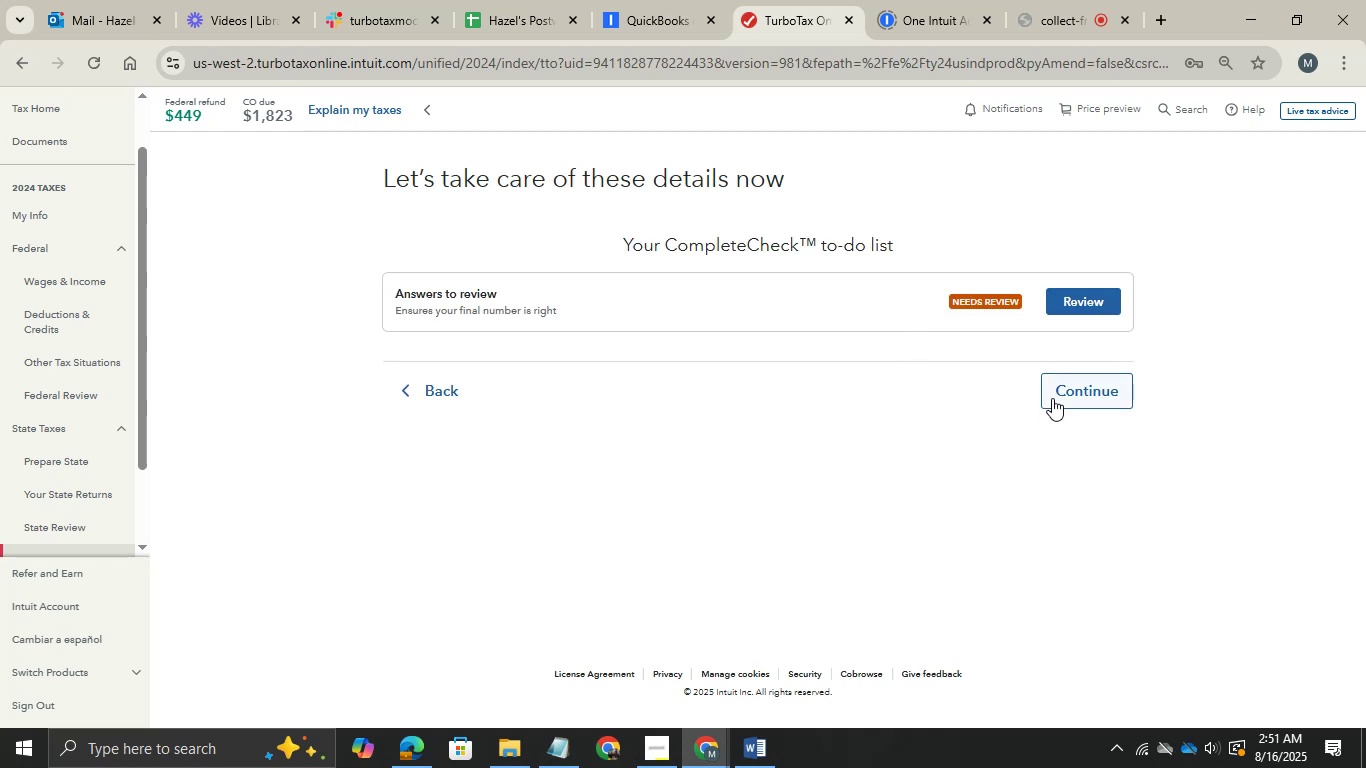 
left_click([1067, 389])
 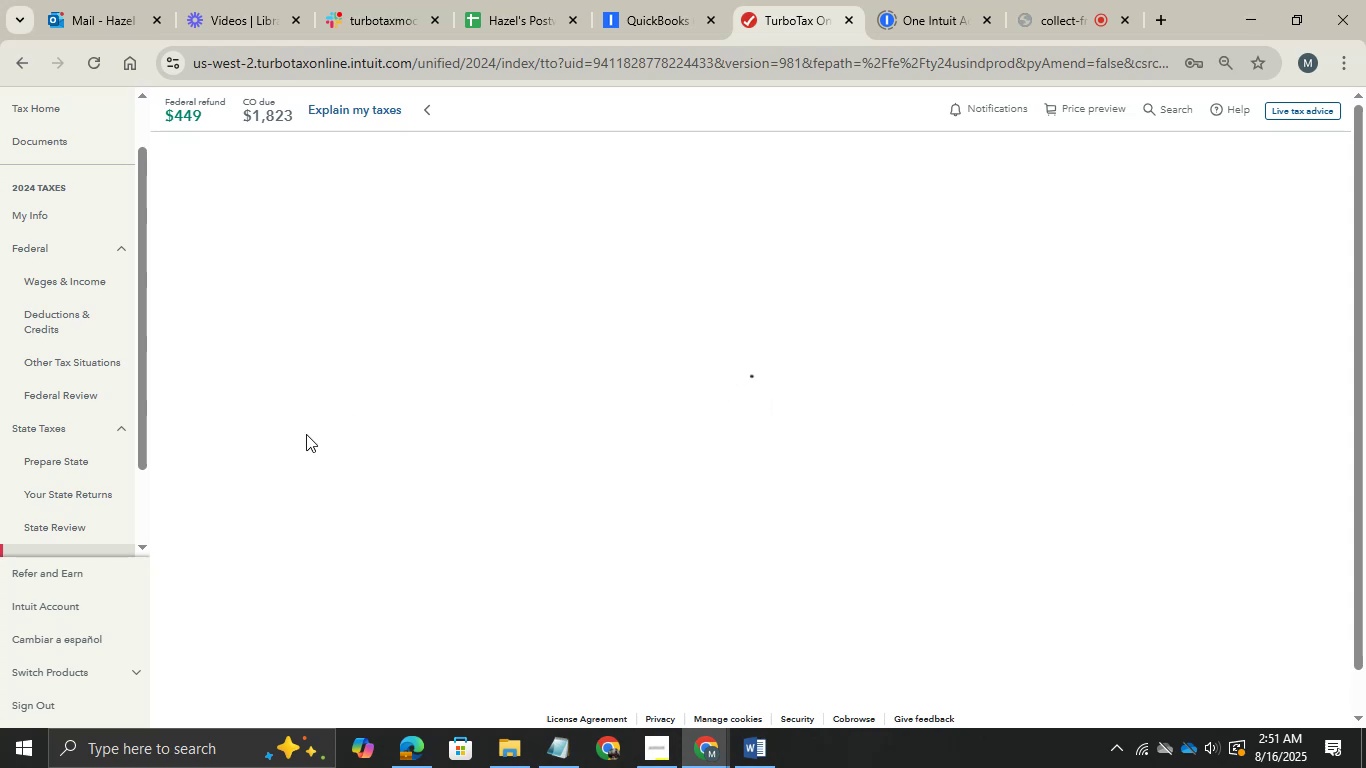 
scroll: coordinate [123, 502], scroll_direction: down, amount: 3.0
 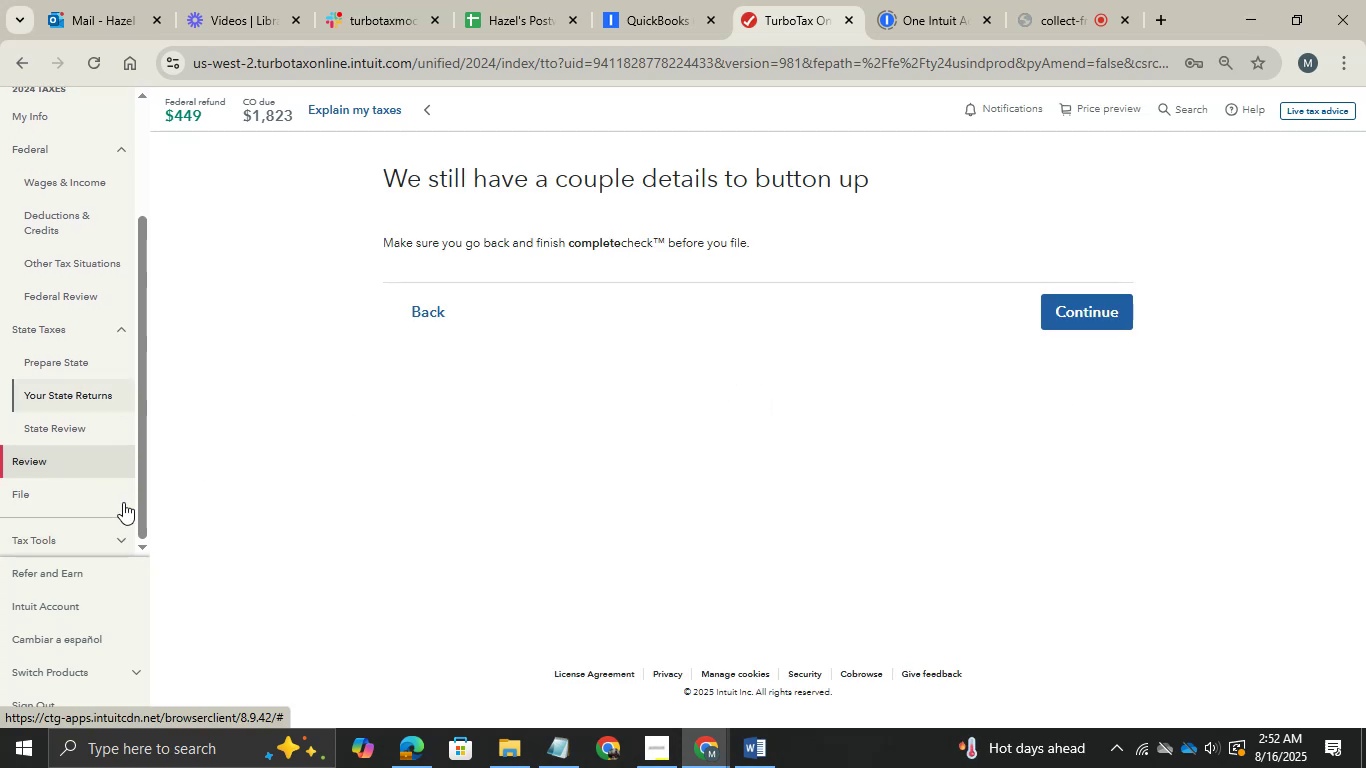 
scroll: coordinate [628, 354], scroll_direction: up, amount: 11.0
 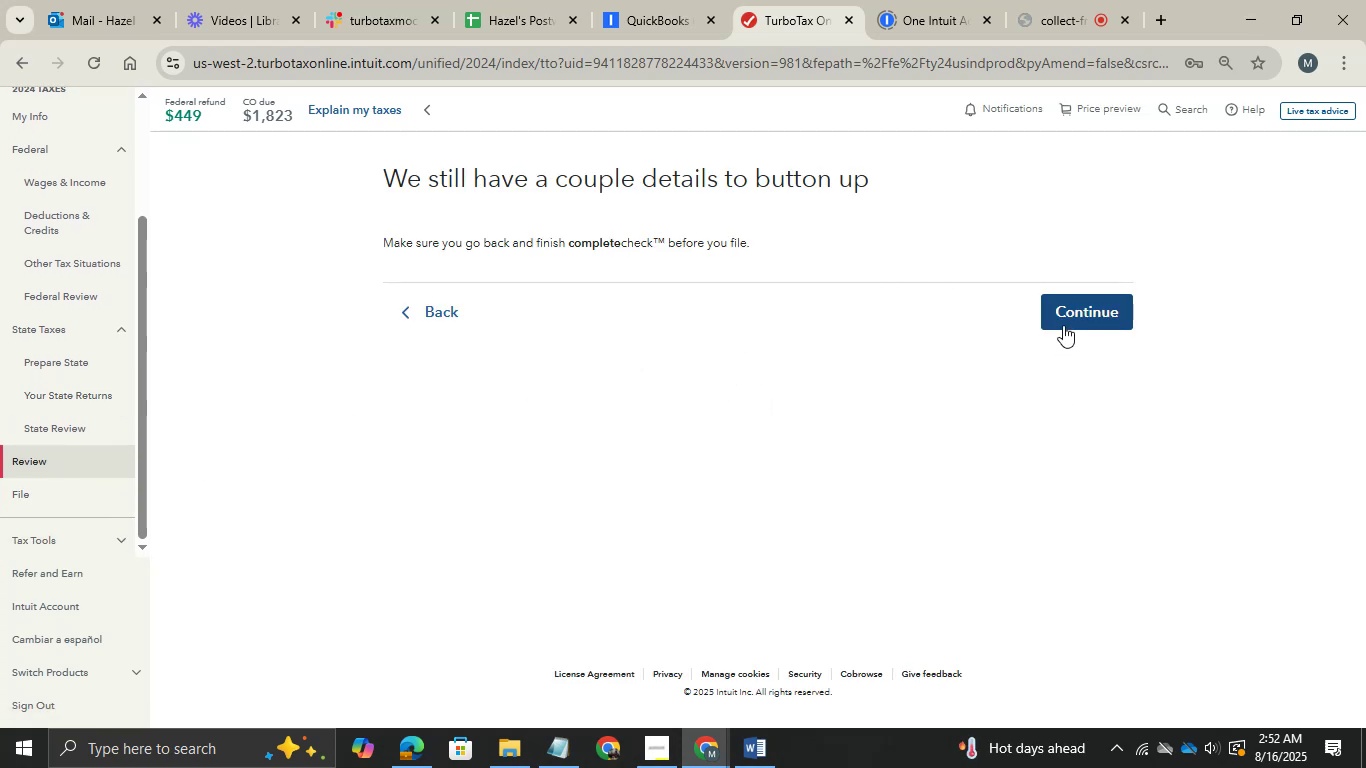 
left_click([1067, 322])
 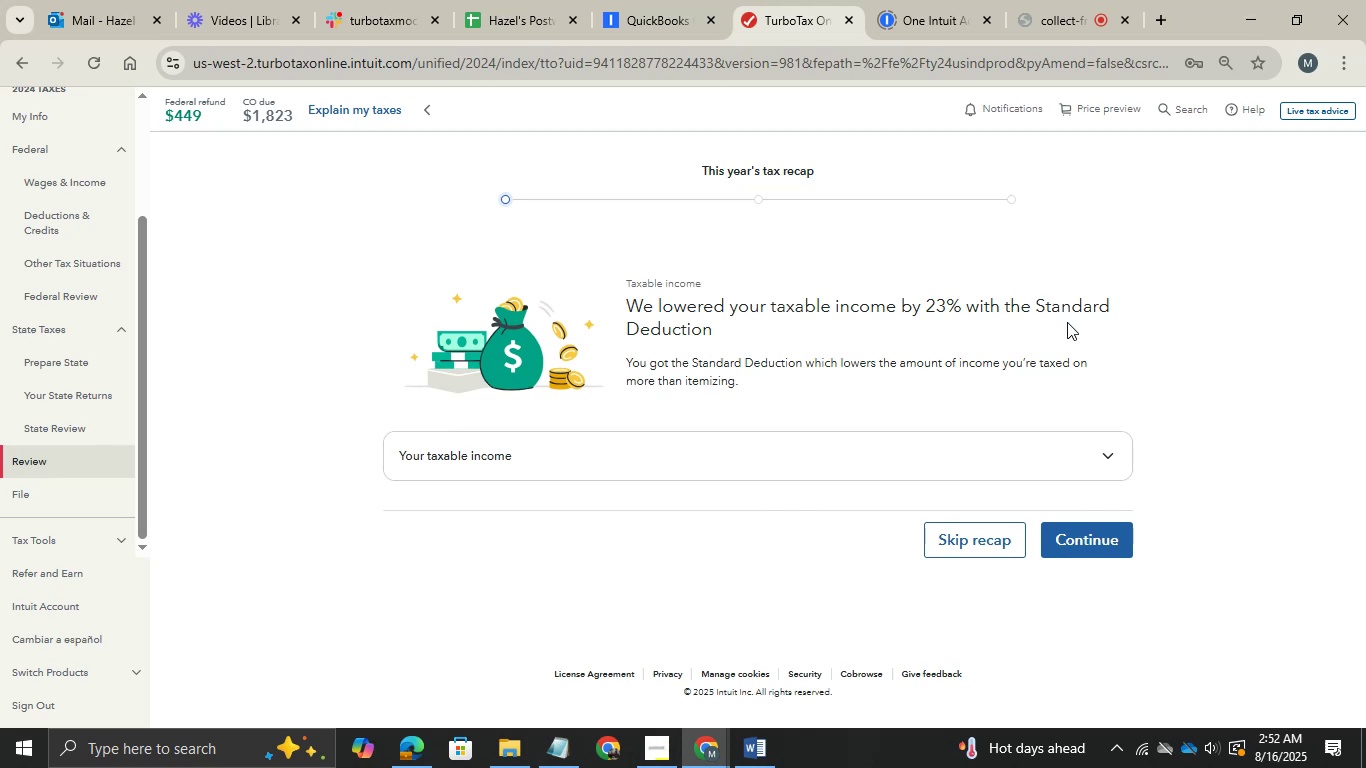 
wait(6.88)
 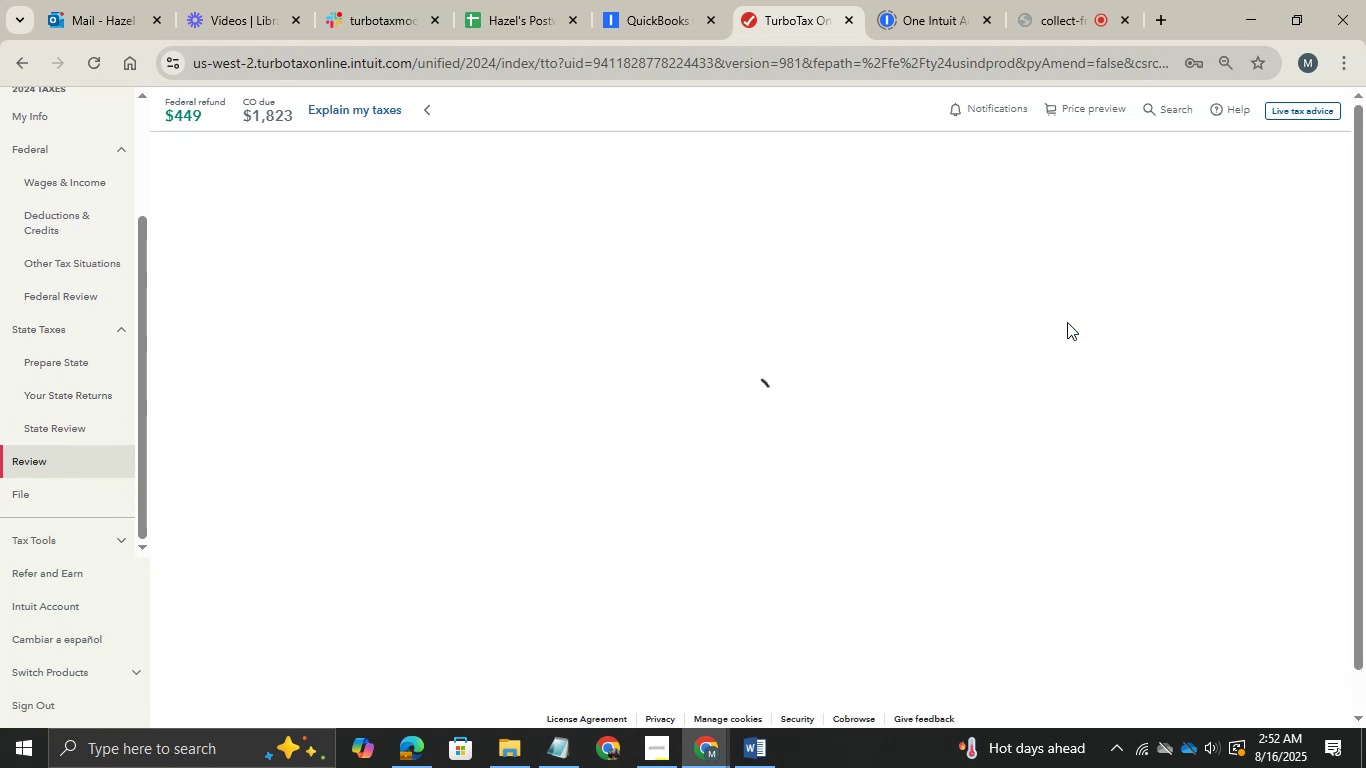 
left_click([1088, 553])
 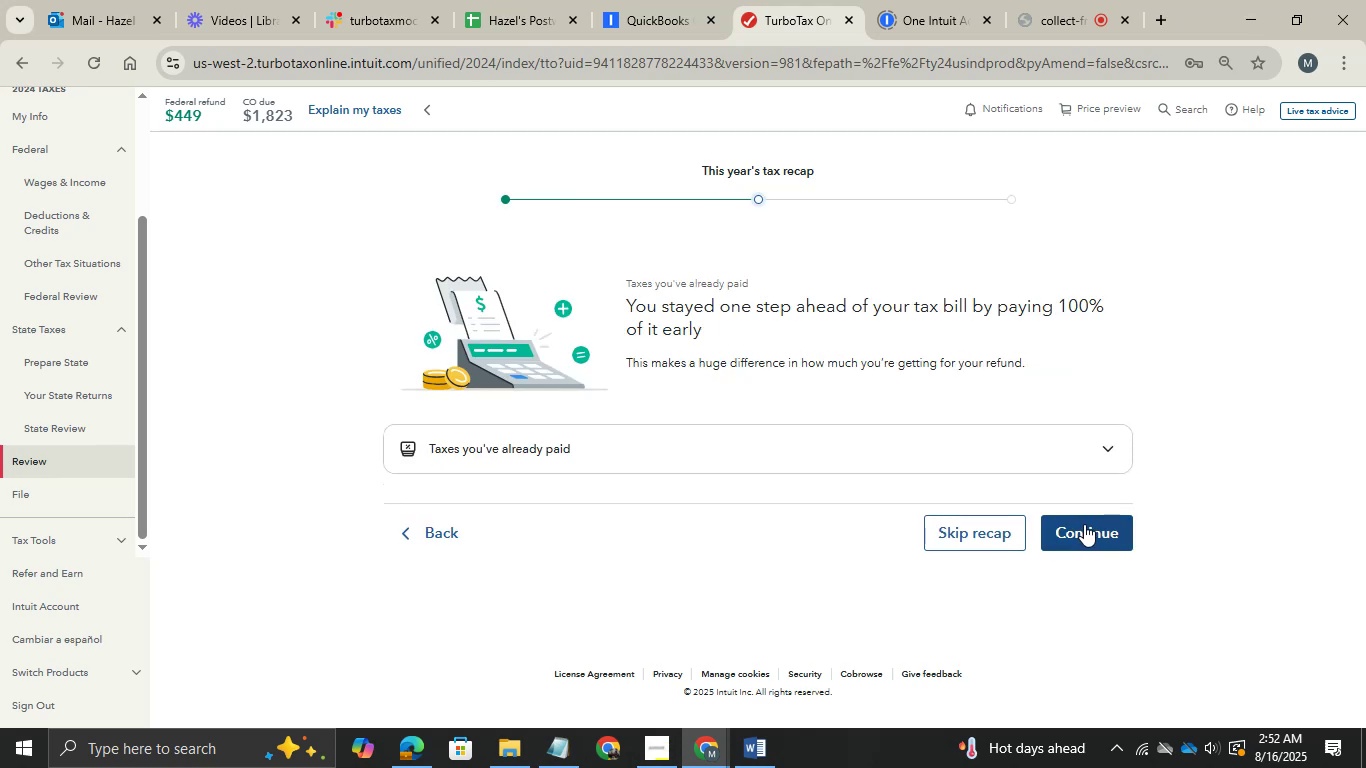 
left_click([1083, 441])
 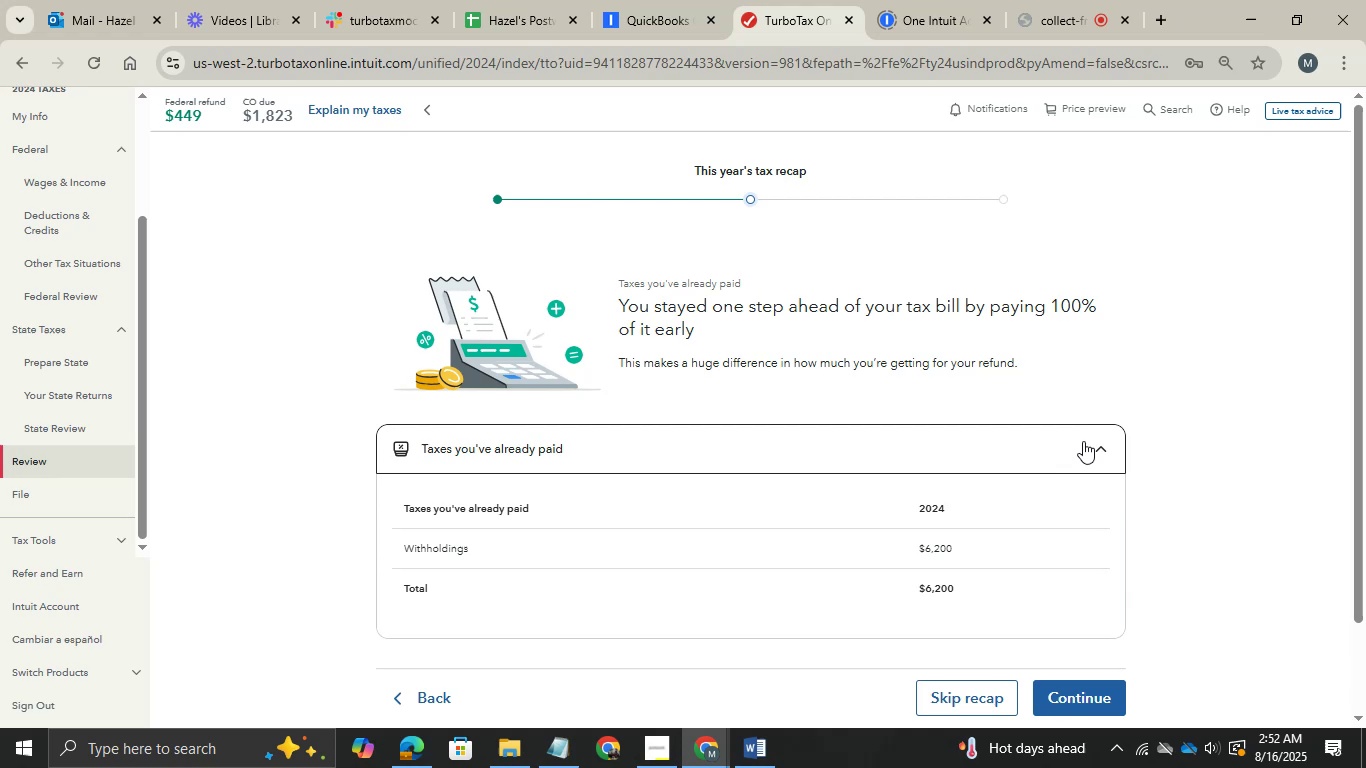 
left_click([1083, 441])
 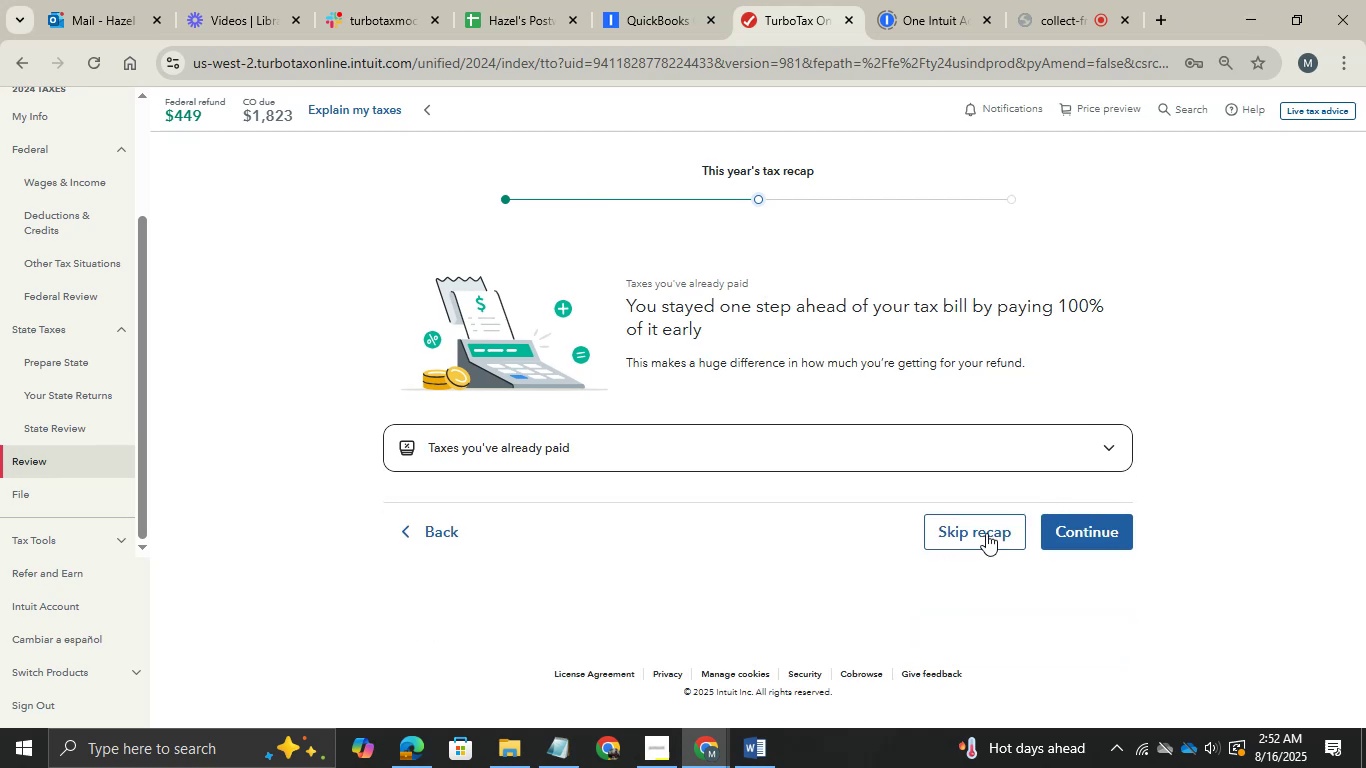 
left_click([985, 536])
 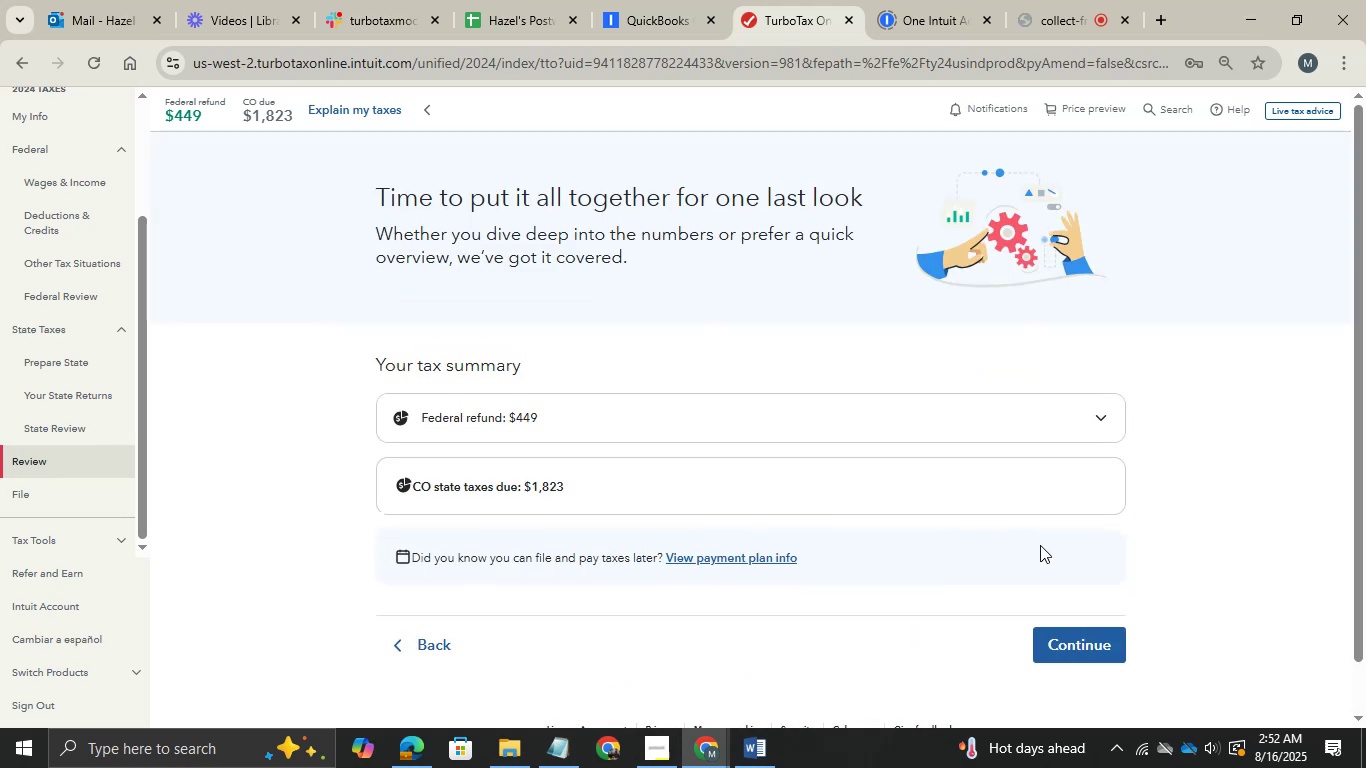 
left_click([1059, 646])
 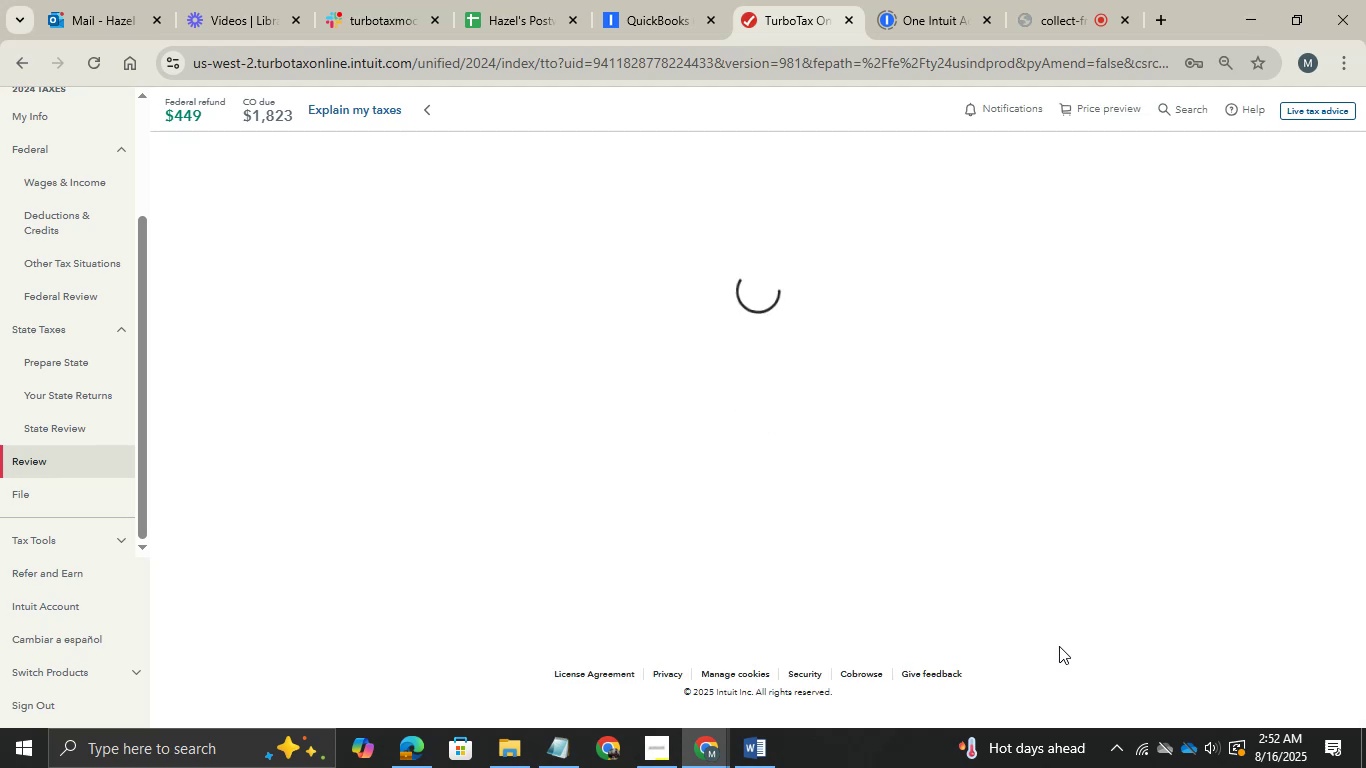 
wait(17.04)
 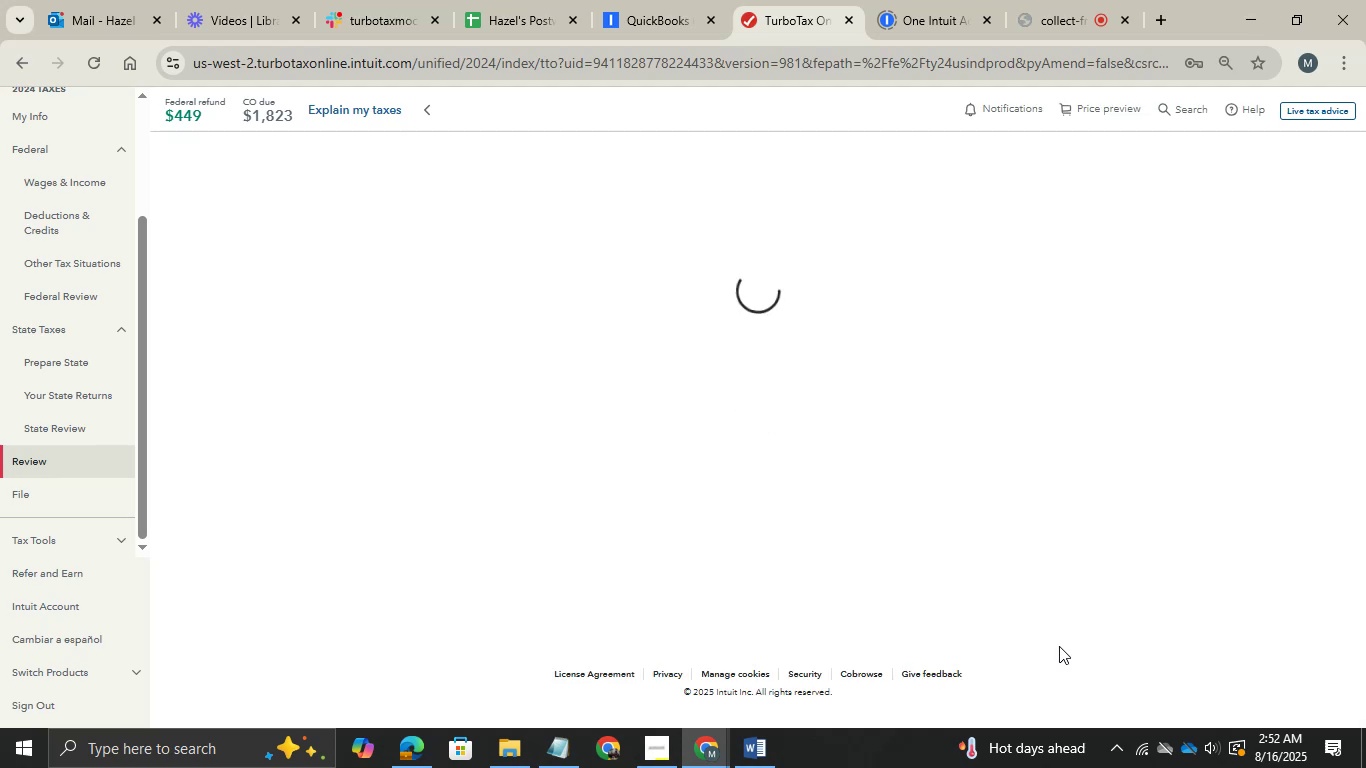 
scroll: coordinate [1059, 646], scroll_direction: down, amount: 6.0
 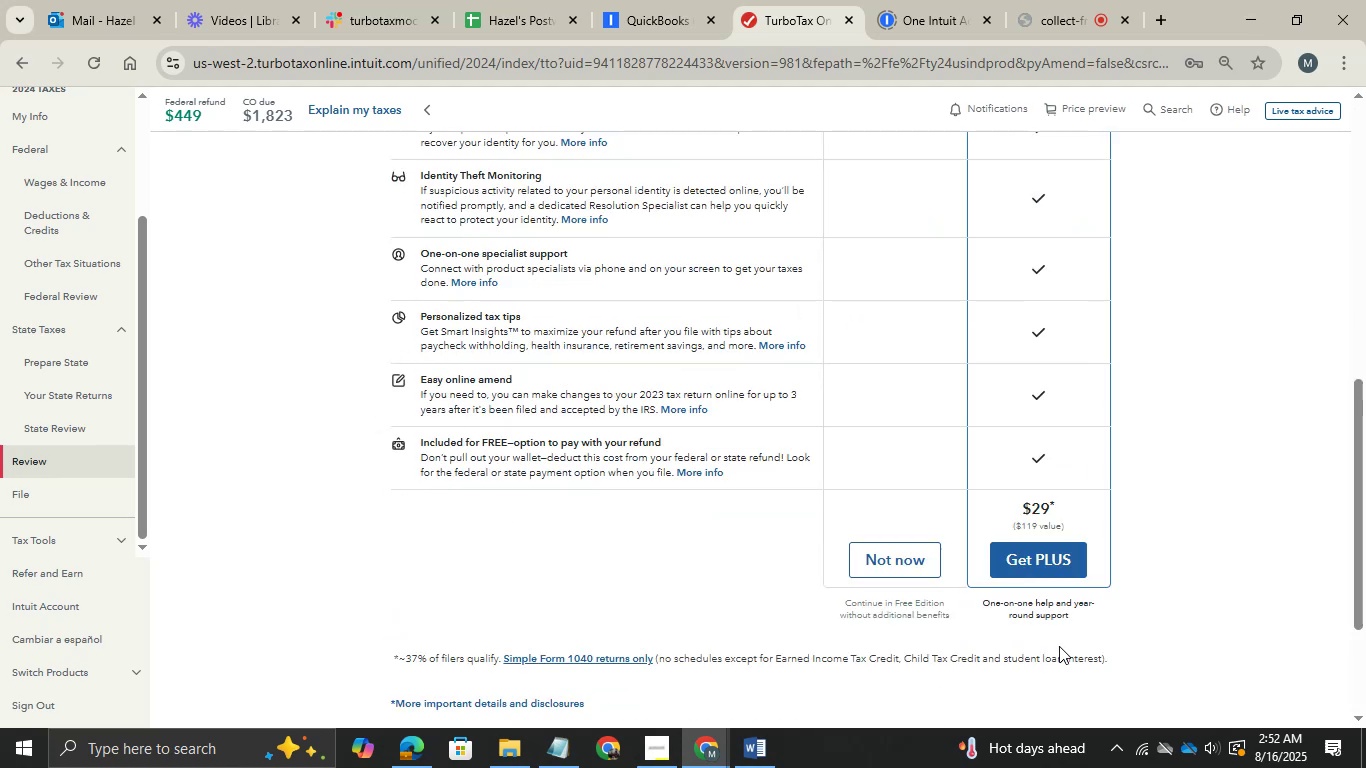 
scroll: coordinate [1059, 646], scroll_direction: none, amount: 0.0
 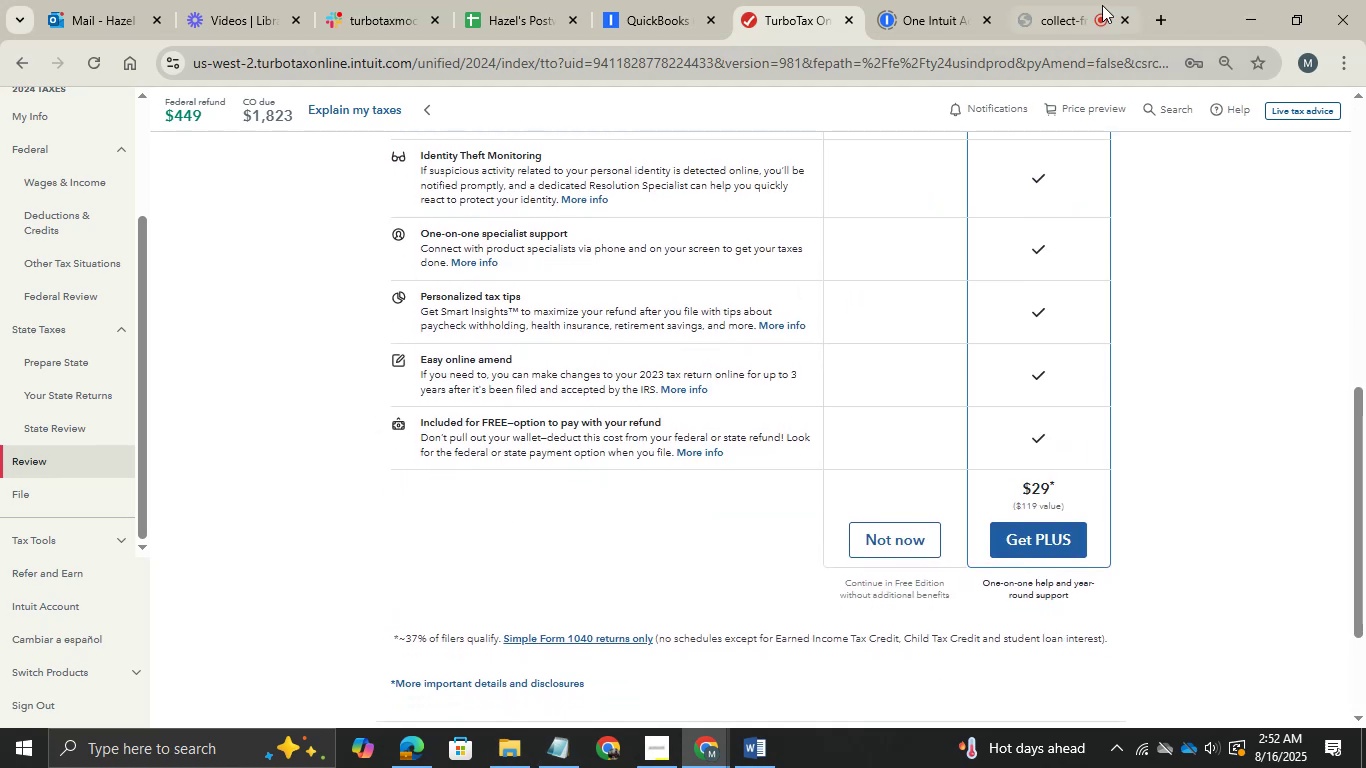 
wait(5.04)
 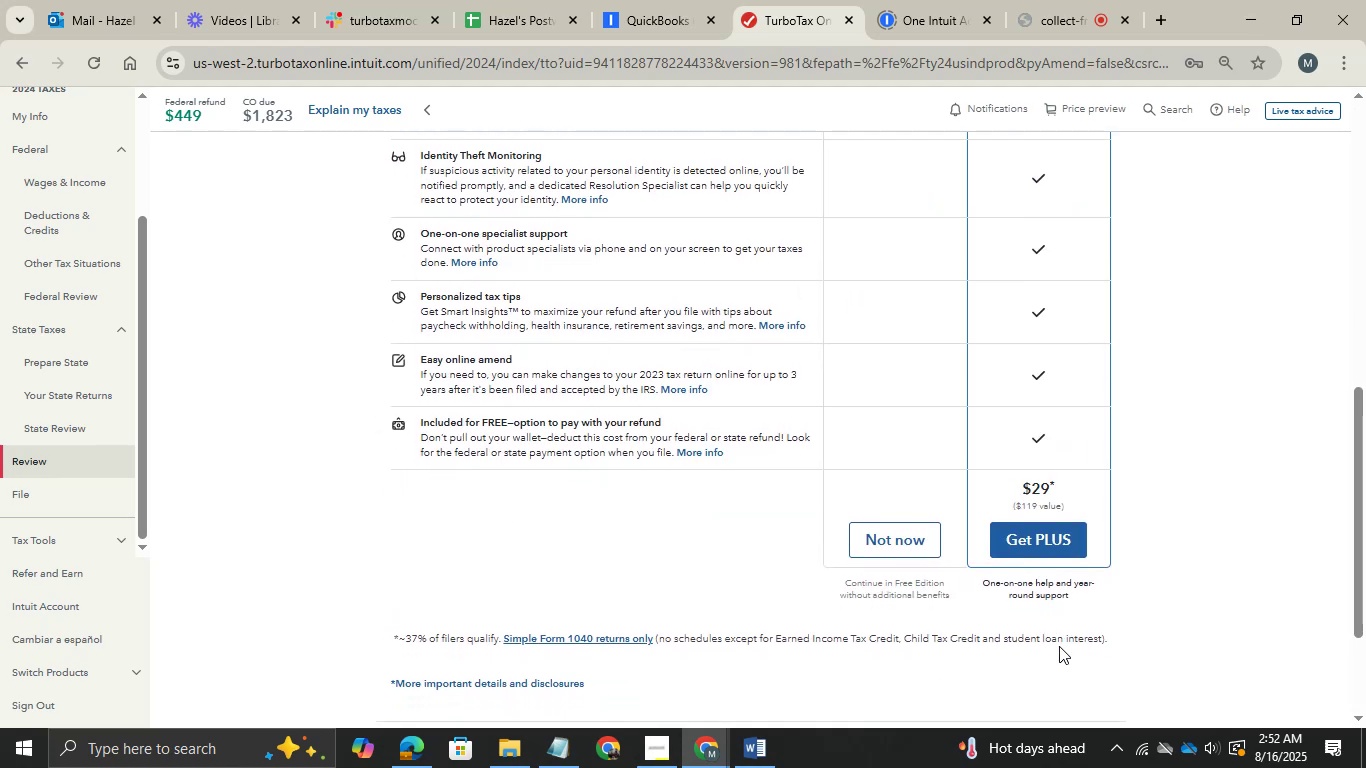 
key(Alt+AltLeft)
 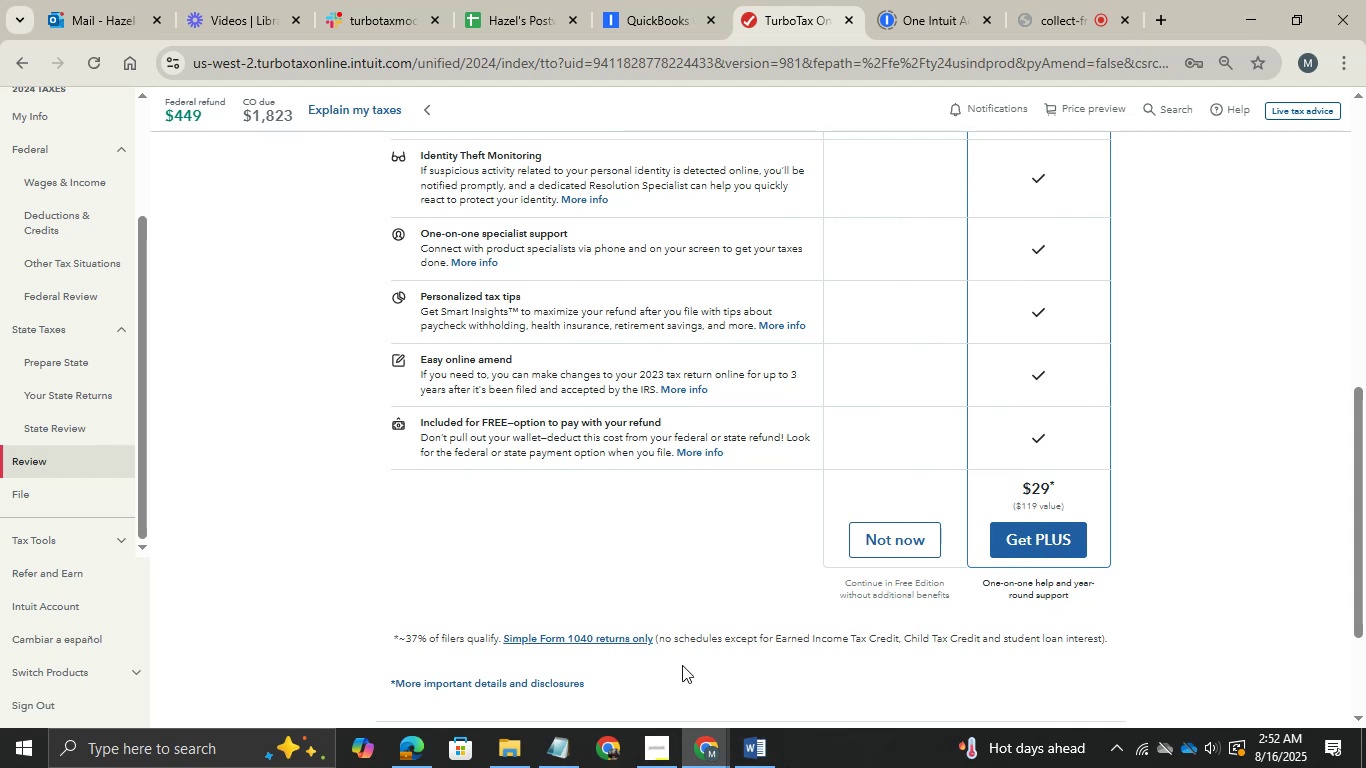 
key(Alt+Tab)
 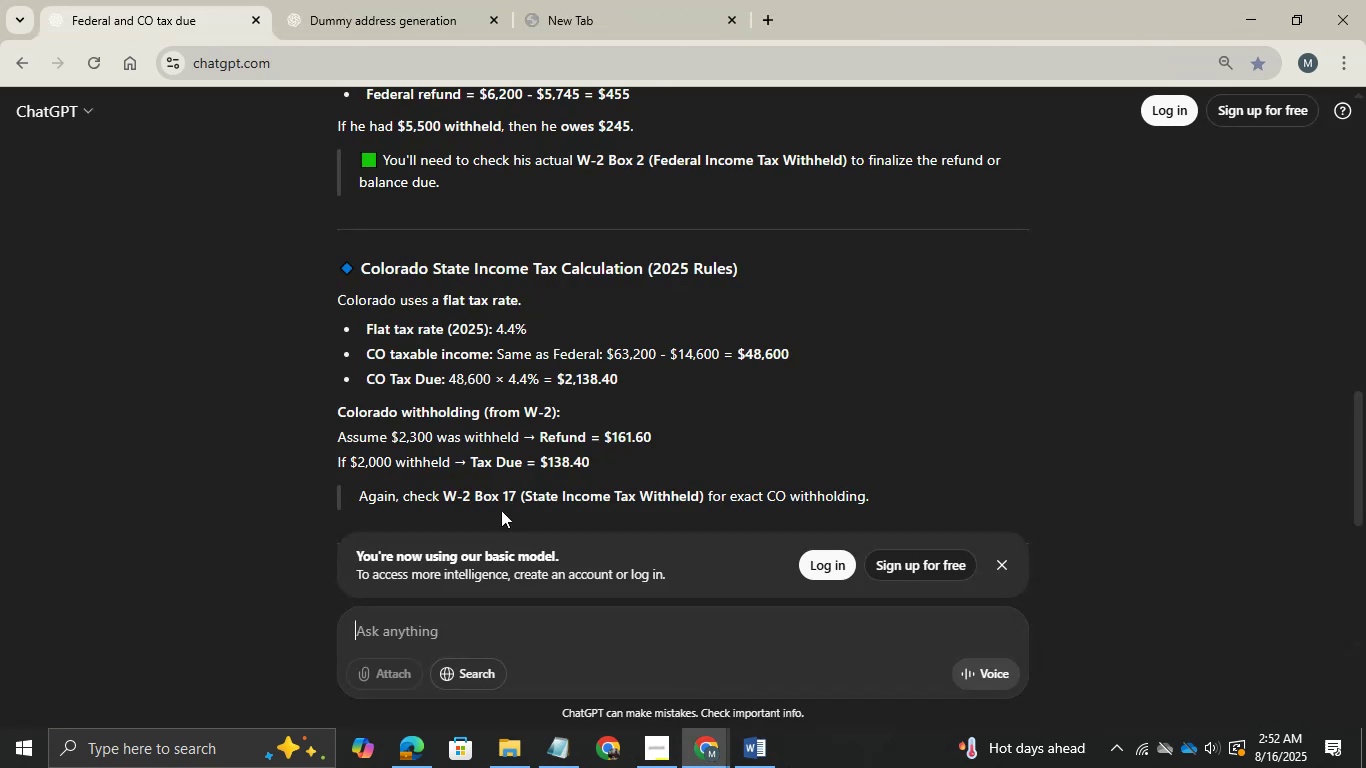 
scroll: coordinate [643, 461], scroll_direction: down, amount: 23.0
 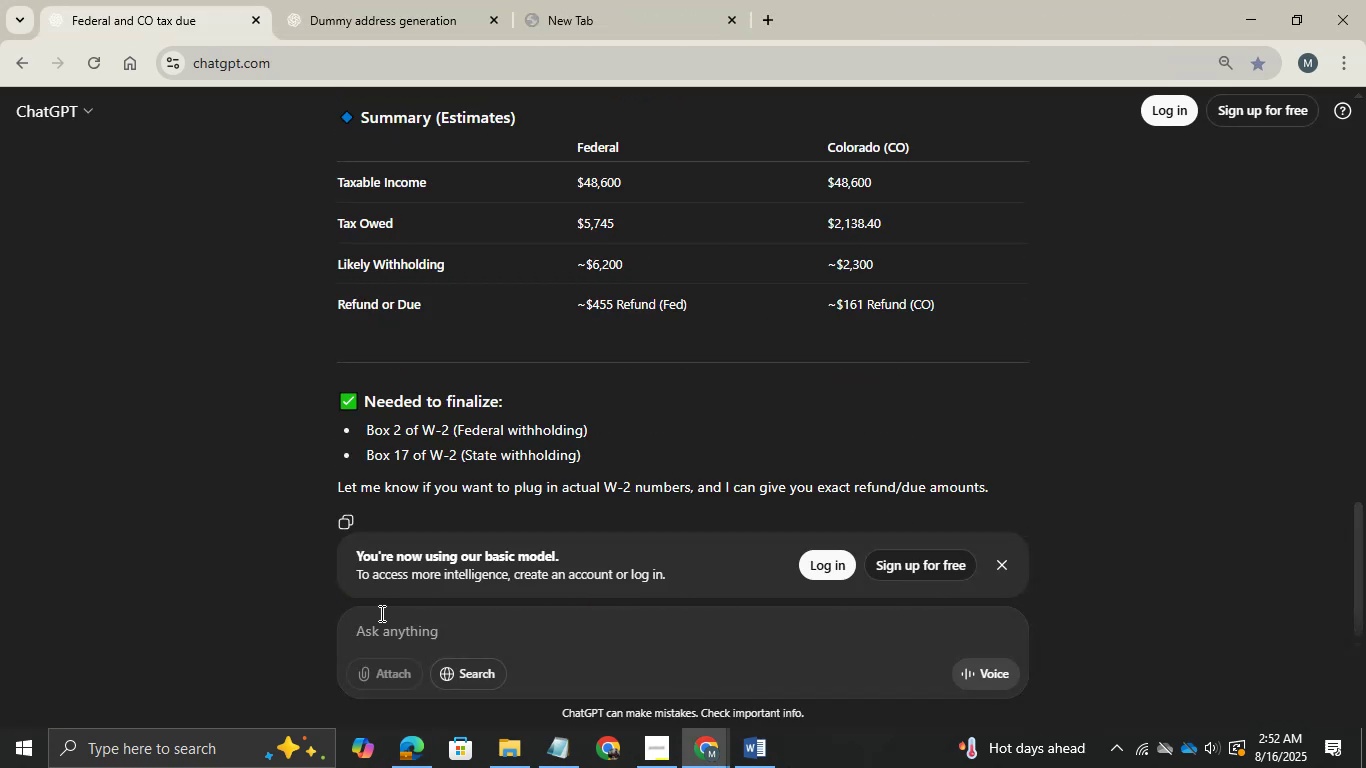 
left_click([380, 618])
 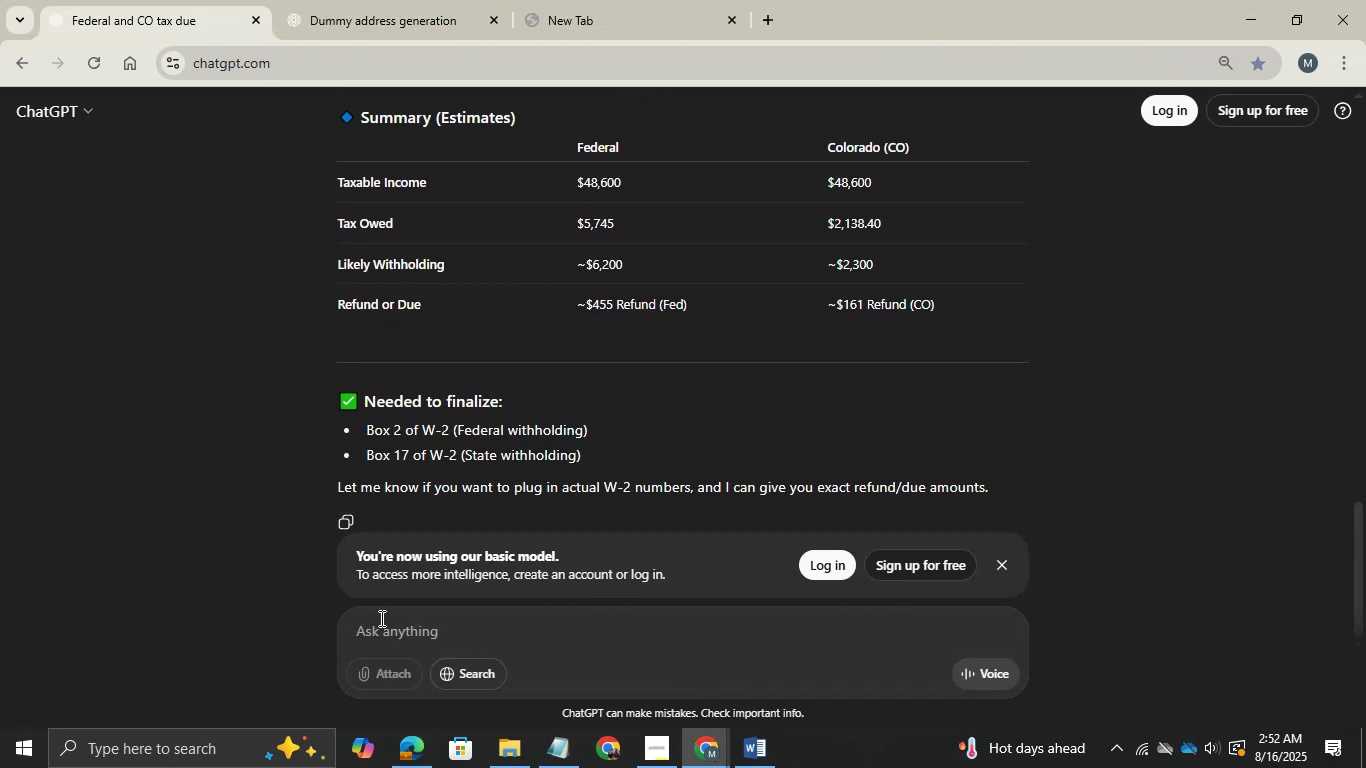 
type(t\)
key(Backspace)
key(Backspace)
type(while creatio)
key(Backspace)
type(n )
key(Backspace)
key(Backspace)
key(Backspace)
key(Backspace)
key(Backspace)
key(Backspace)
type(eating tax return turbo bax )
key(Backspace)
key(Backspace)
key(Backspace)
key(Backspace)
type(ta)
key(Backspace)
type(x )
key(Backspace)
key(Backspace)
type(ax prepared )
 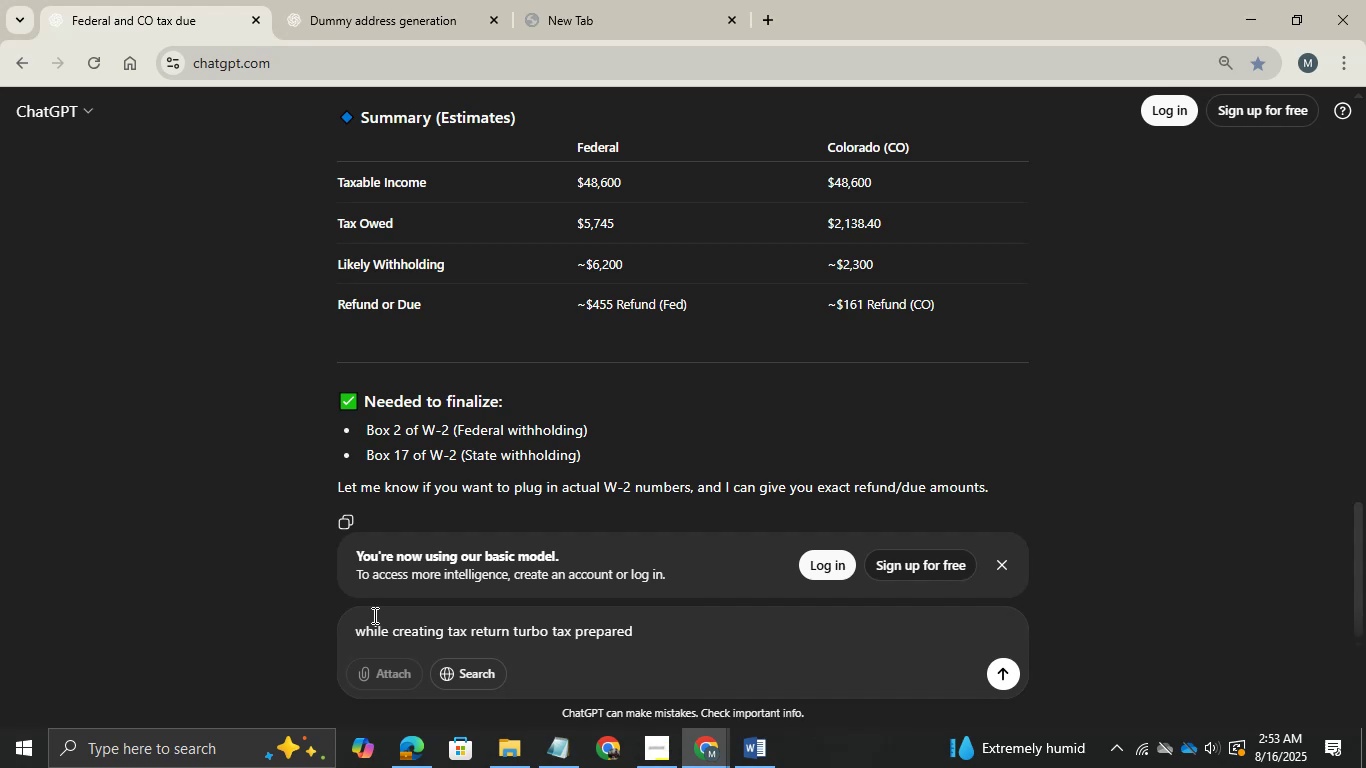 
hold_key(key=AltLeft, duration=0.52)
 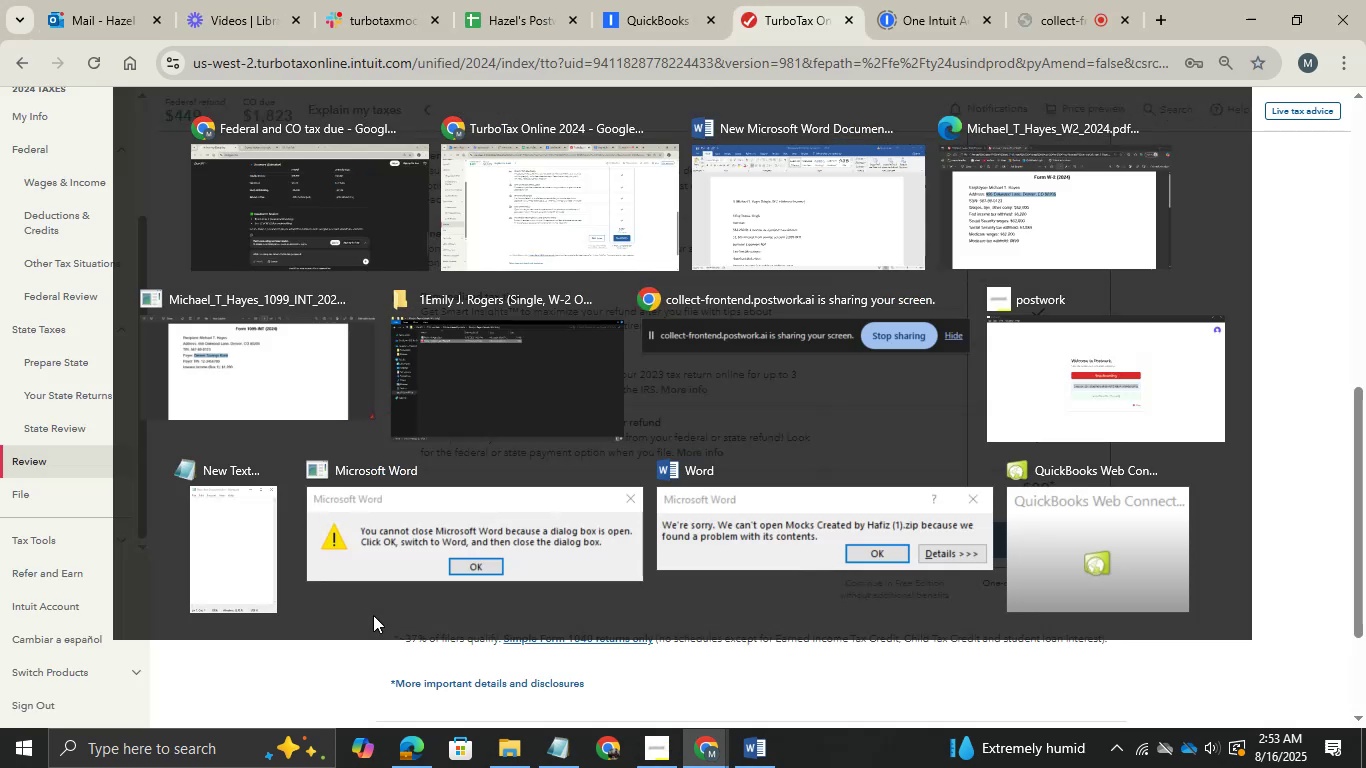 
hold_key(key=Tab, duration=0.46)
 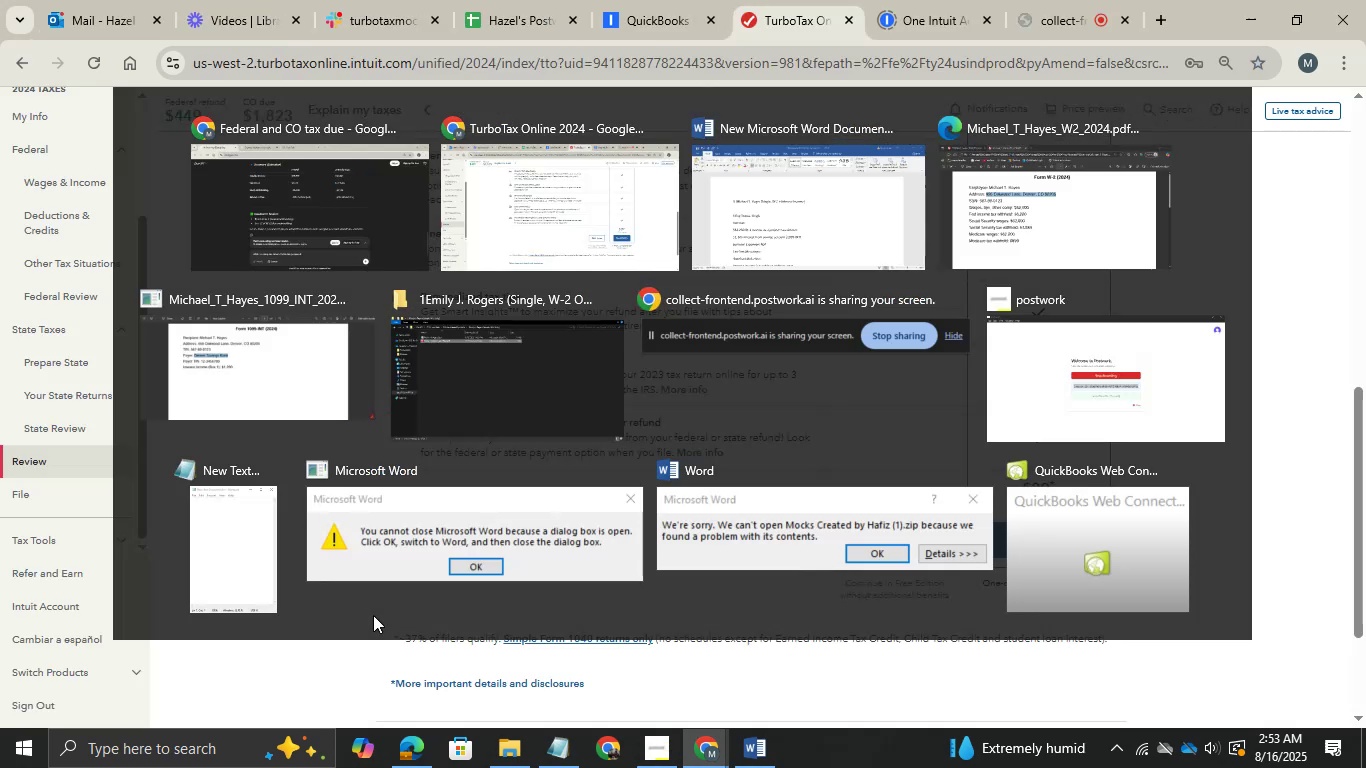 
key(Alt+AltLeft)
 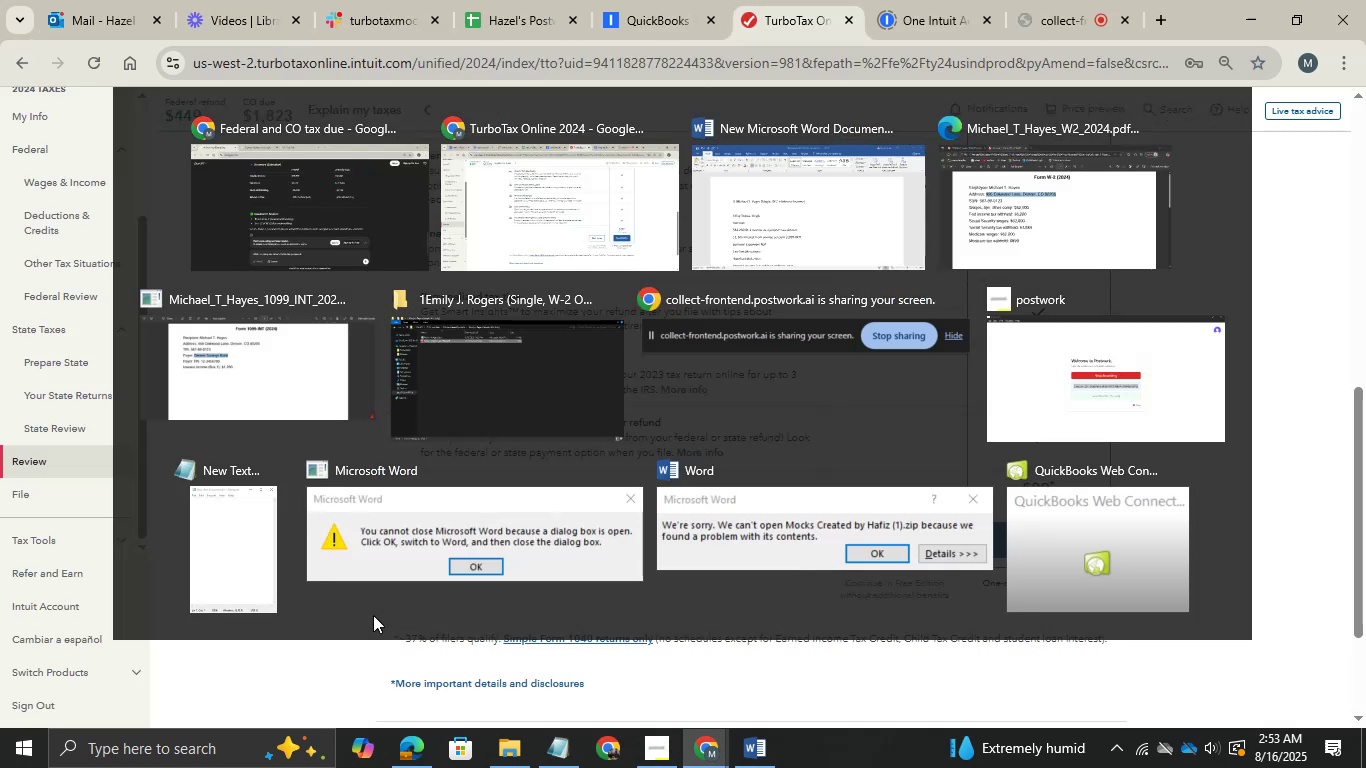 
key(Tab)
type(449 as federal )
 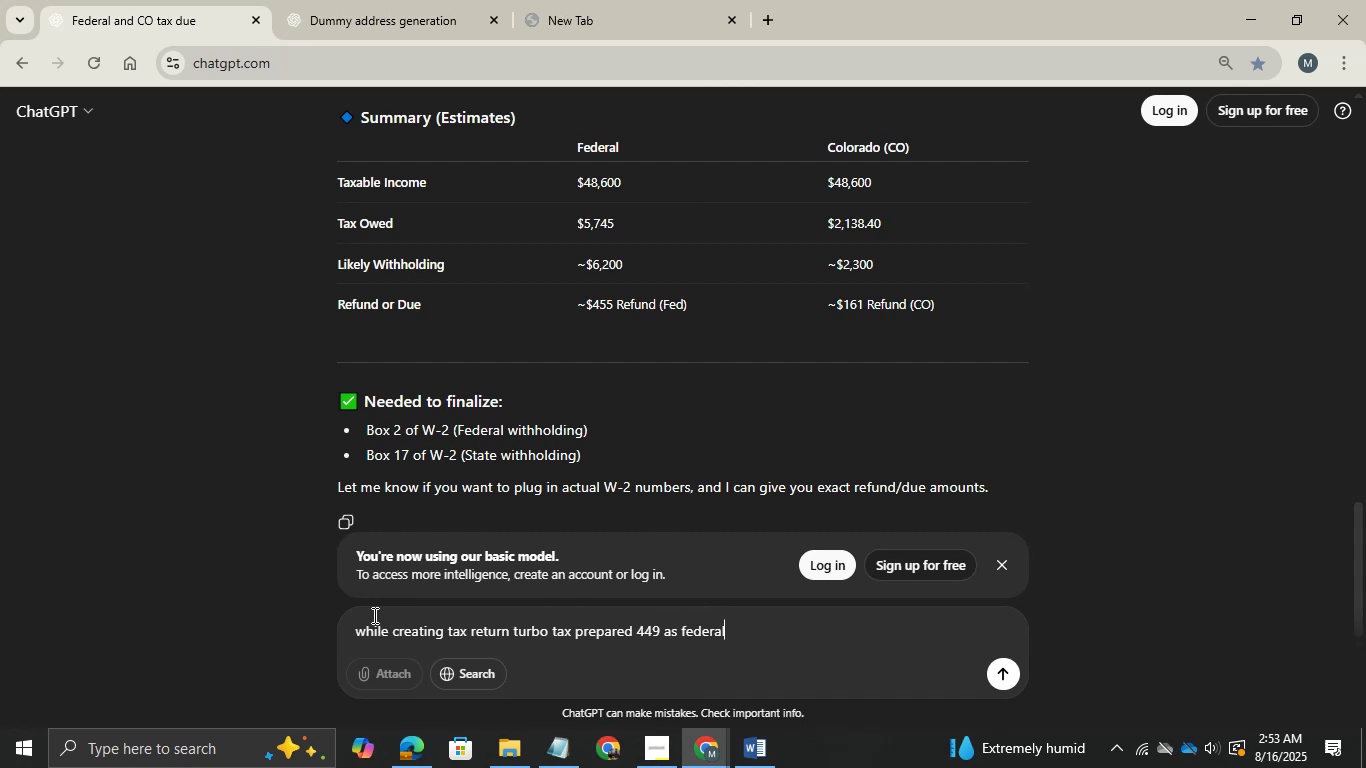 
key(Alt+AltLeft)
 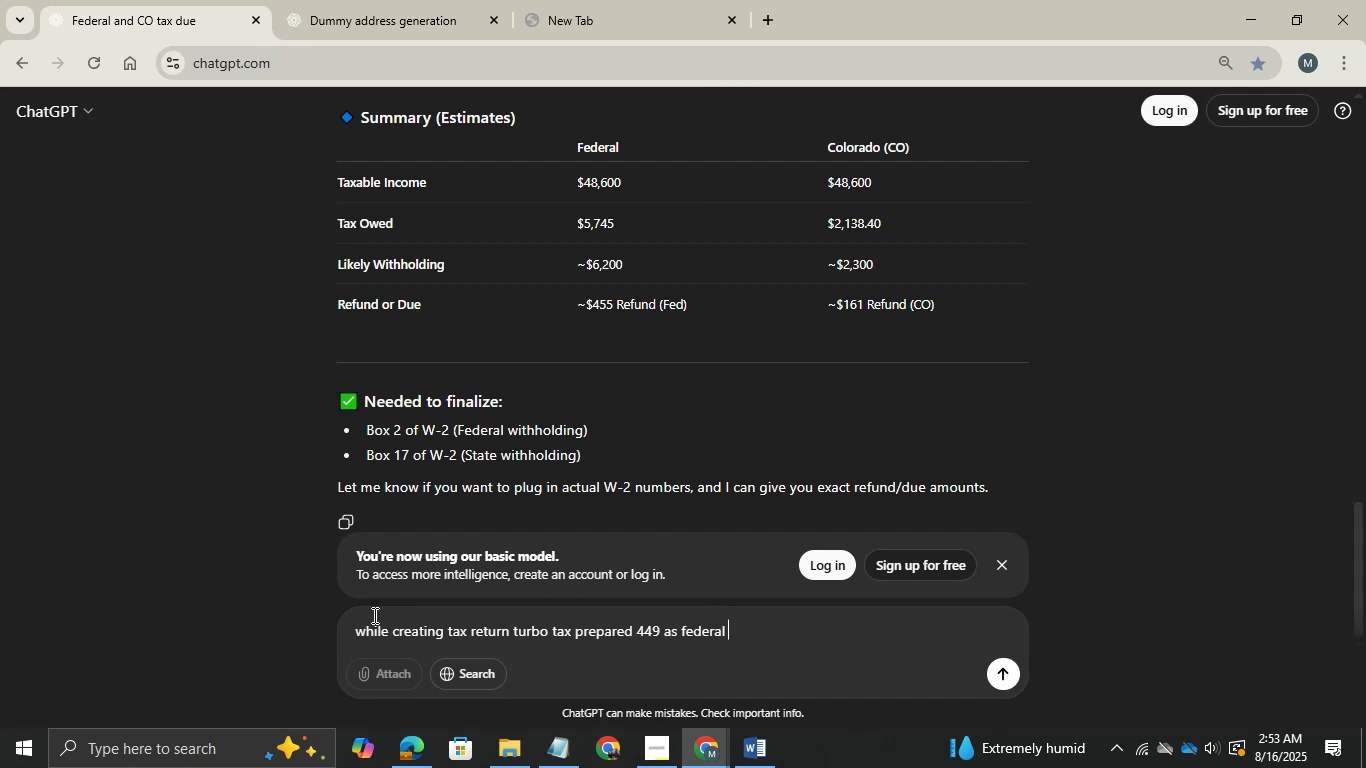 
key(Alt+Tab)
 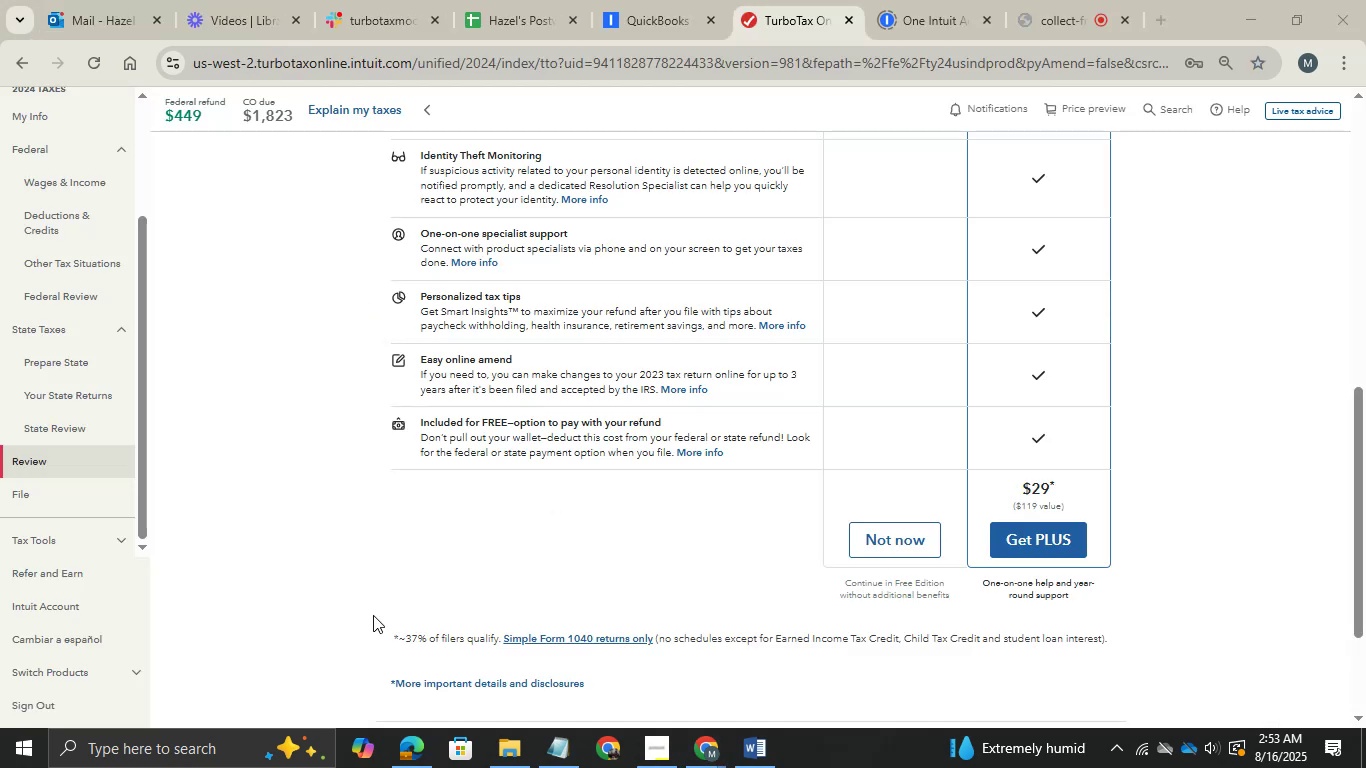 
key(Alt+AltLeft)
 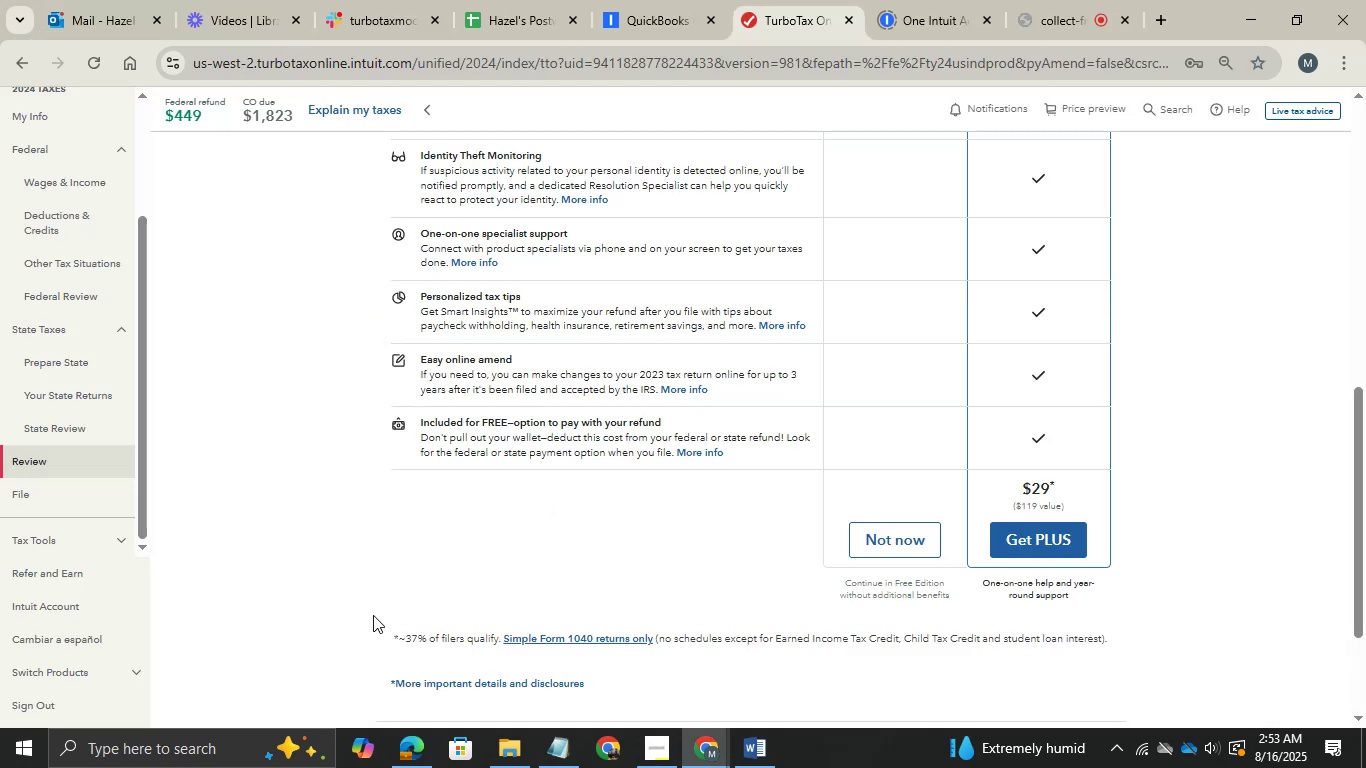 
key(Tab)
type(red)
key(Backspace)
type(fund and )
 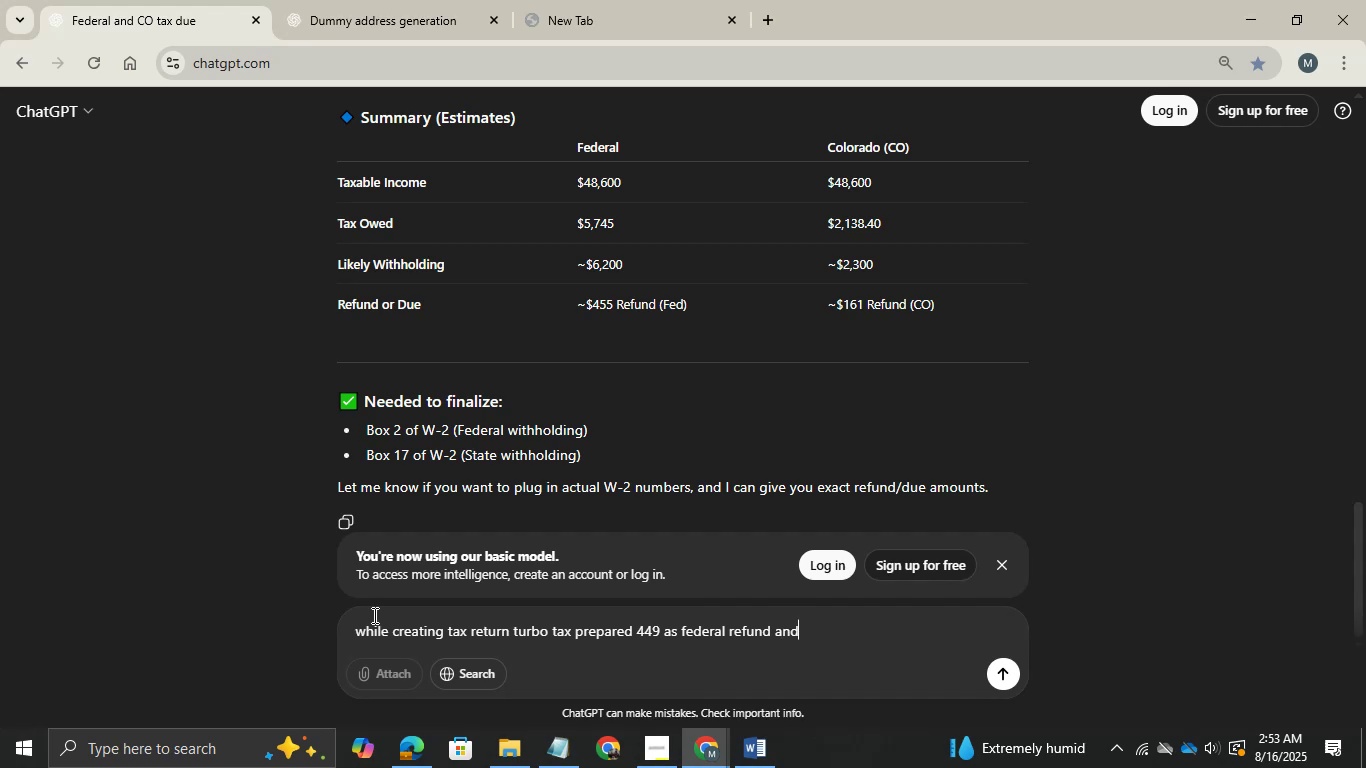 
hold_key(key=AltLeft, duration=0.42)
 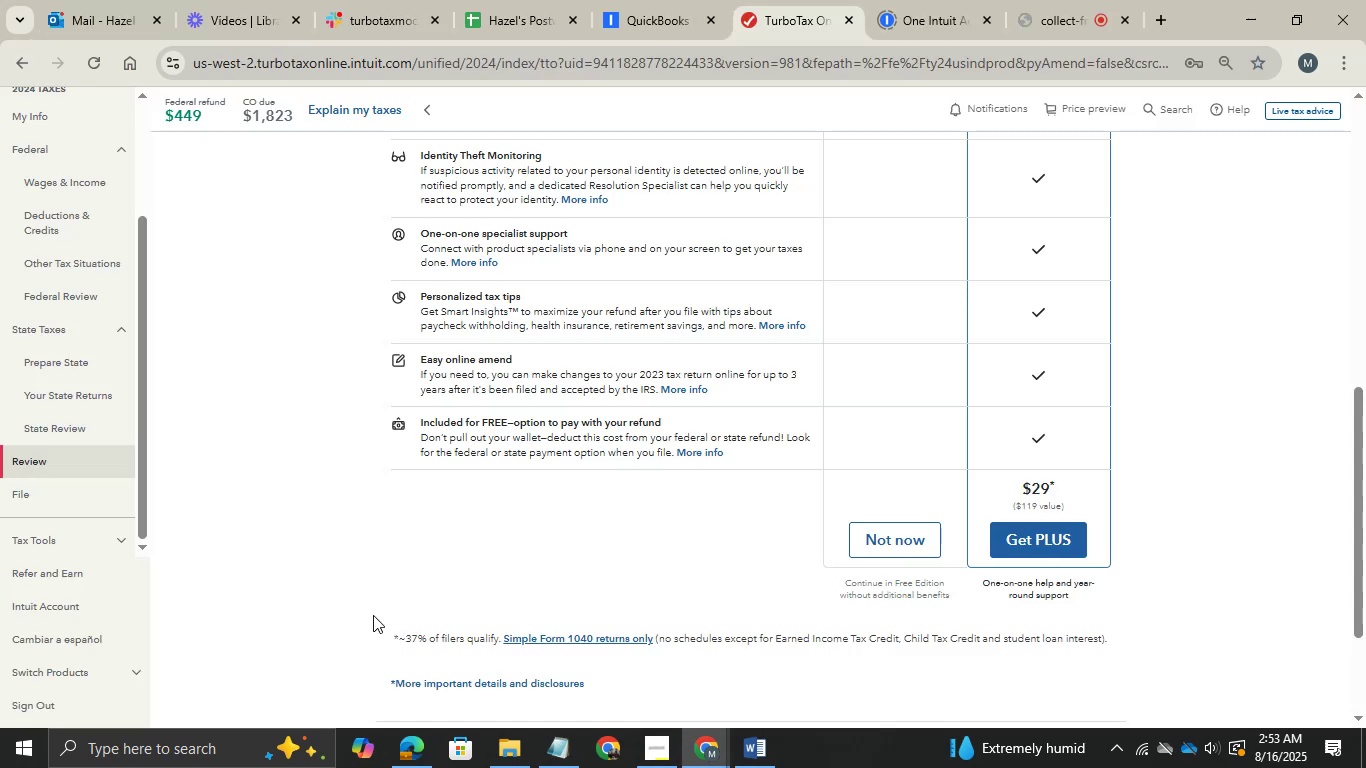 
hold_key(key=Tab, duration=0.34)
 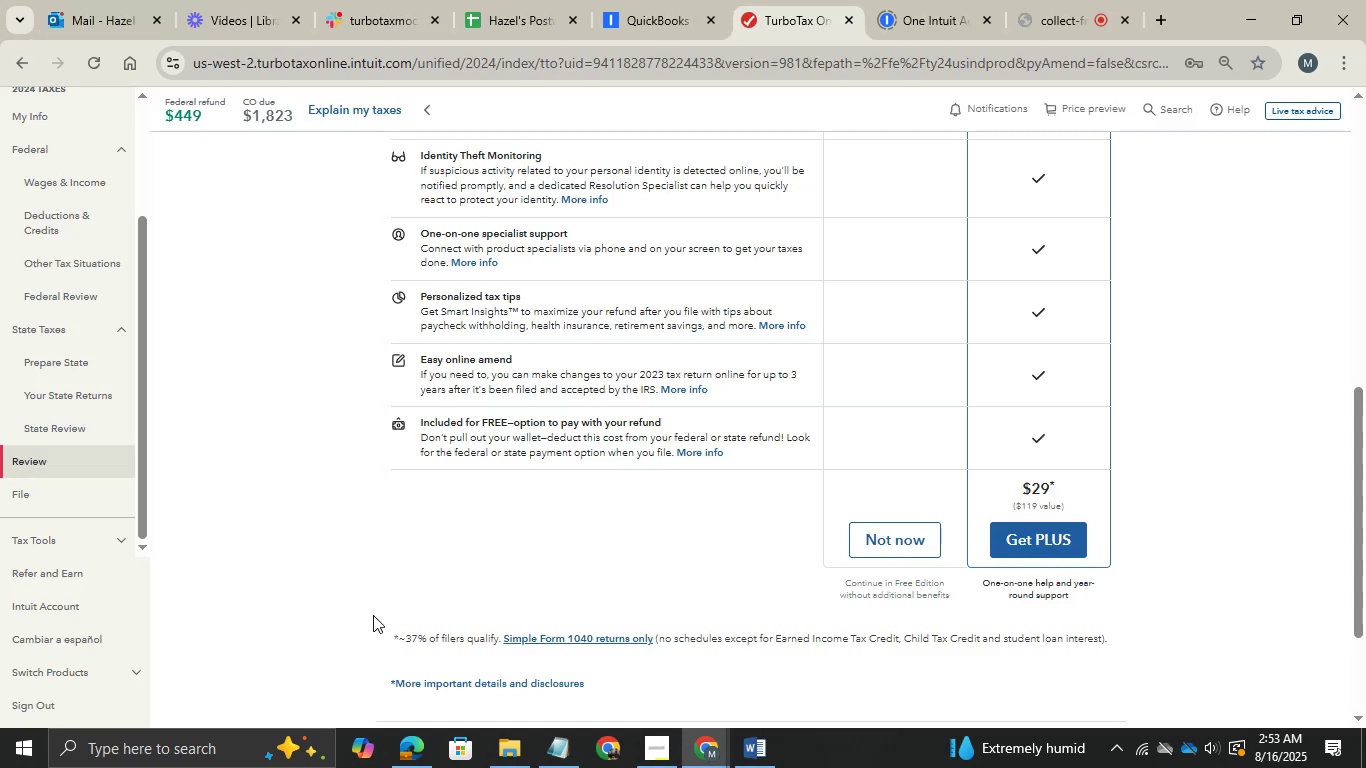 
hold_key(key=AltLeft, duration=0.33)
 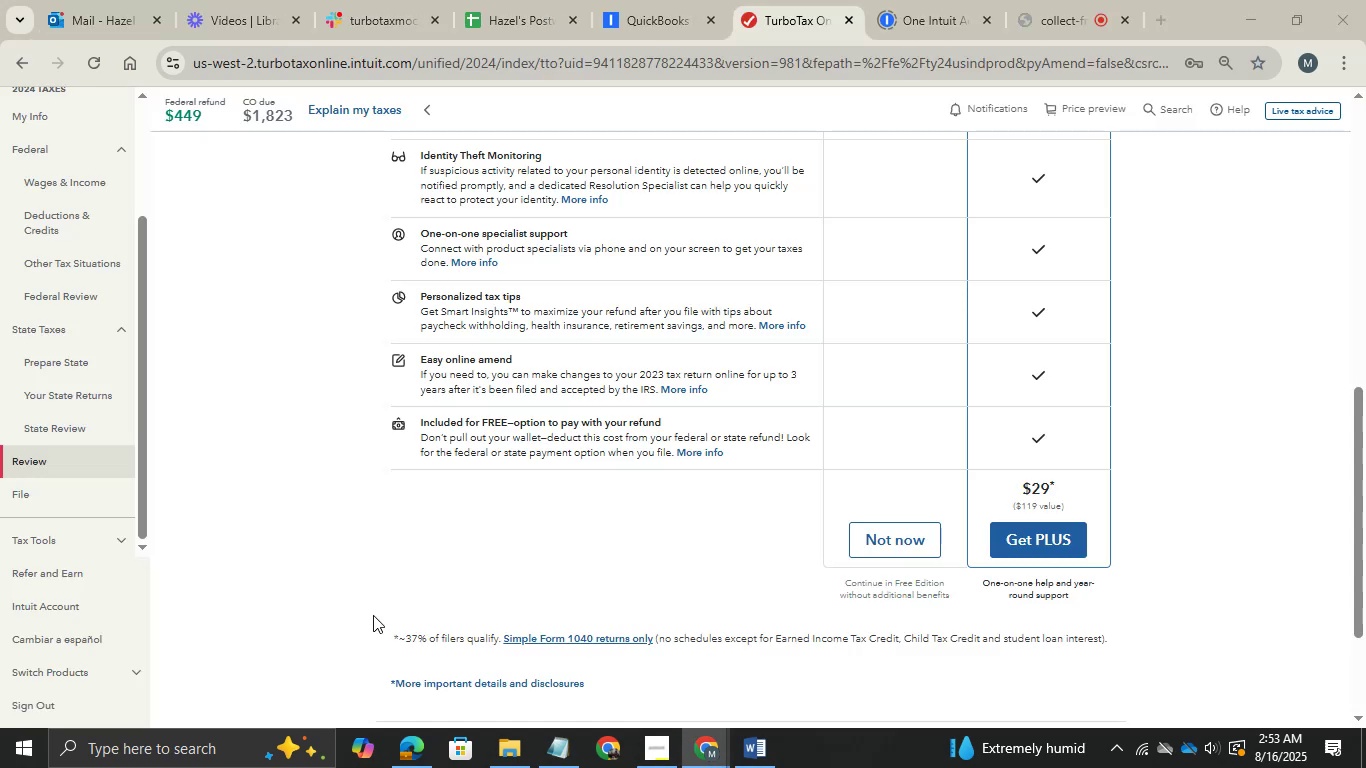 
key(Tab)
type(1823 )
key(Tab)
type(c)
key(Backspace)
type(CO due dose these figures aee )
key(Backspace)
key(Backspace)
key(Backspace)
type(re correct?)
 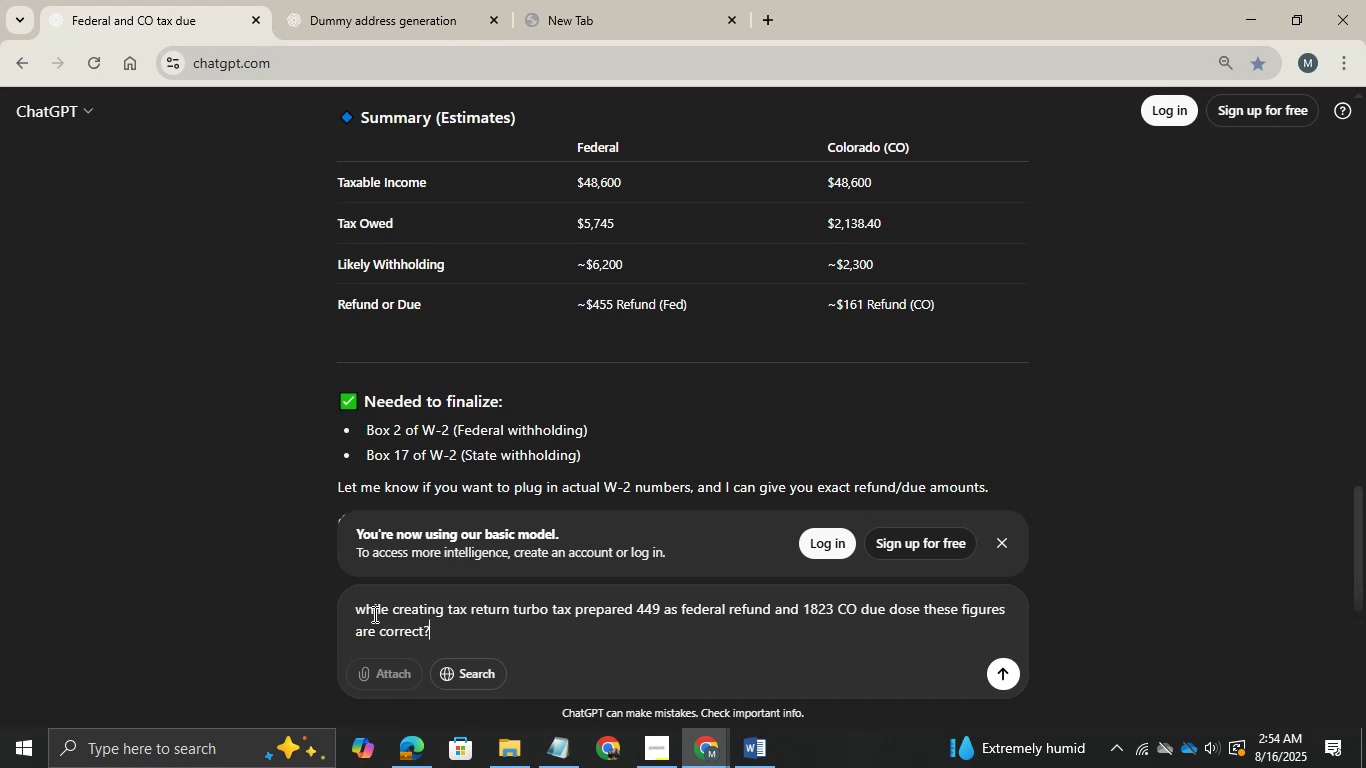 
hold_key(key=AltLeft, duration=0.32)
 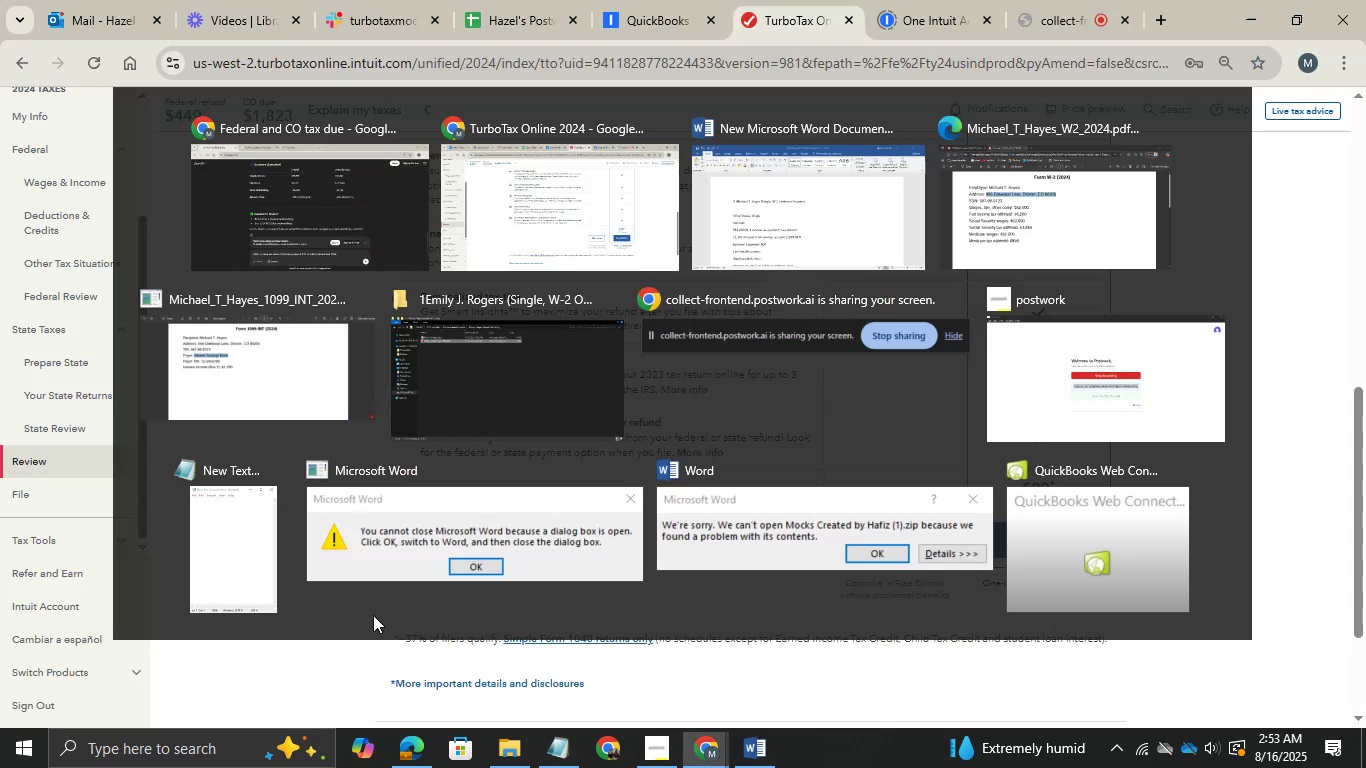 
hold_key(key=AltLeft, duration=0.63)
 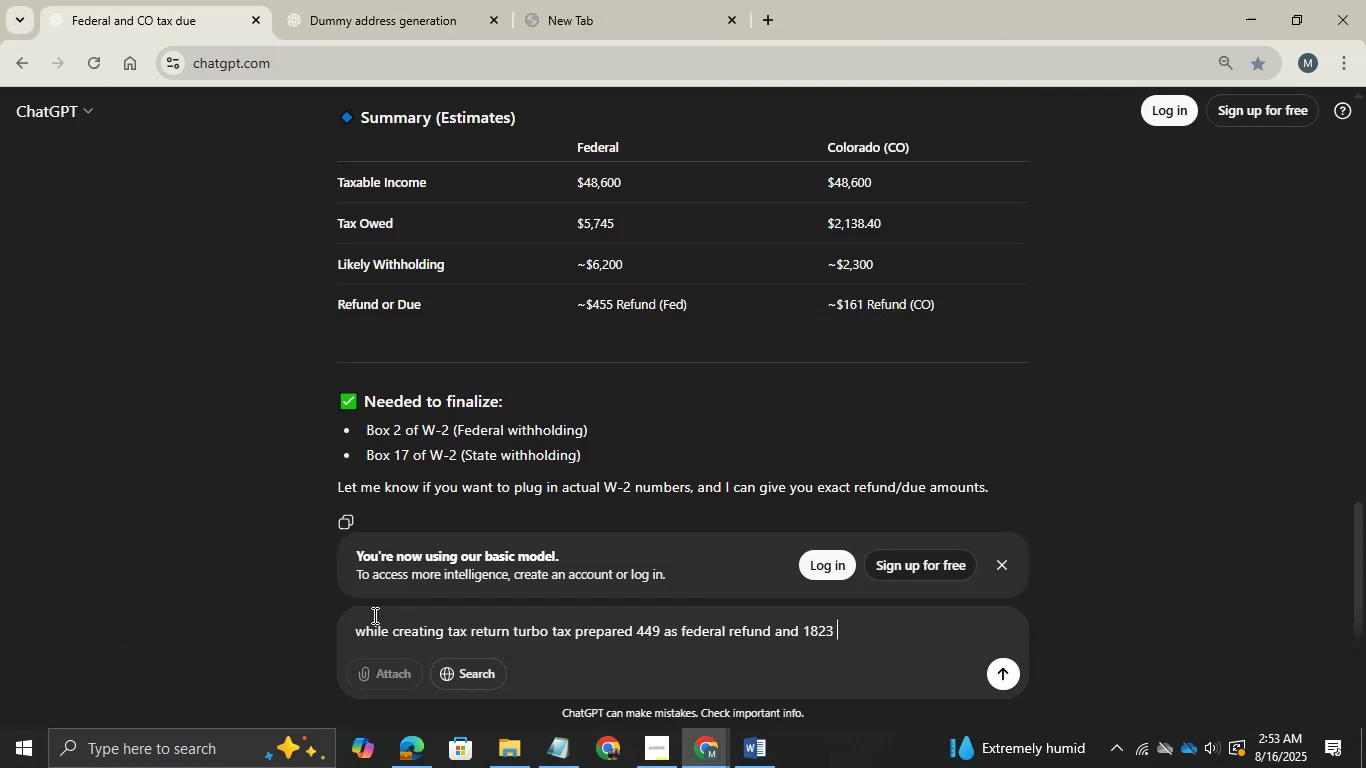 
key(Enter)
 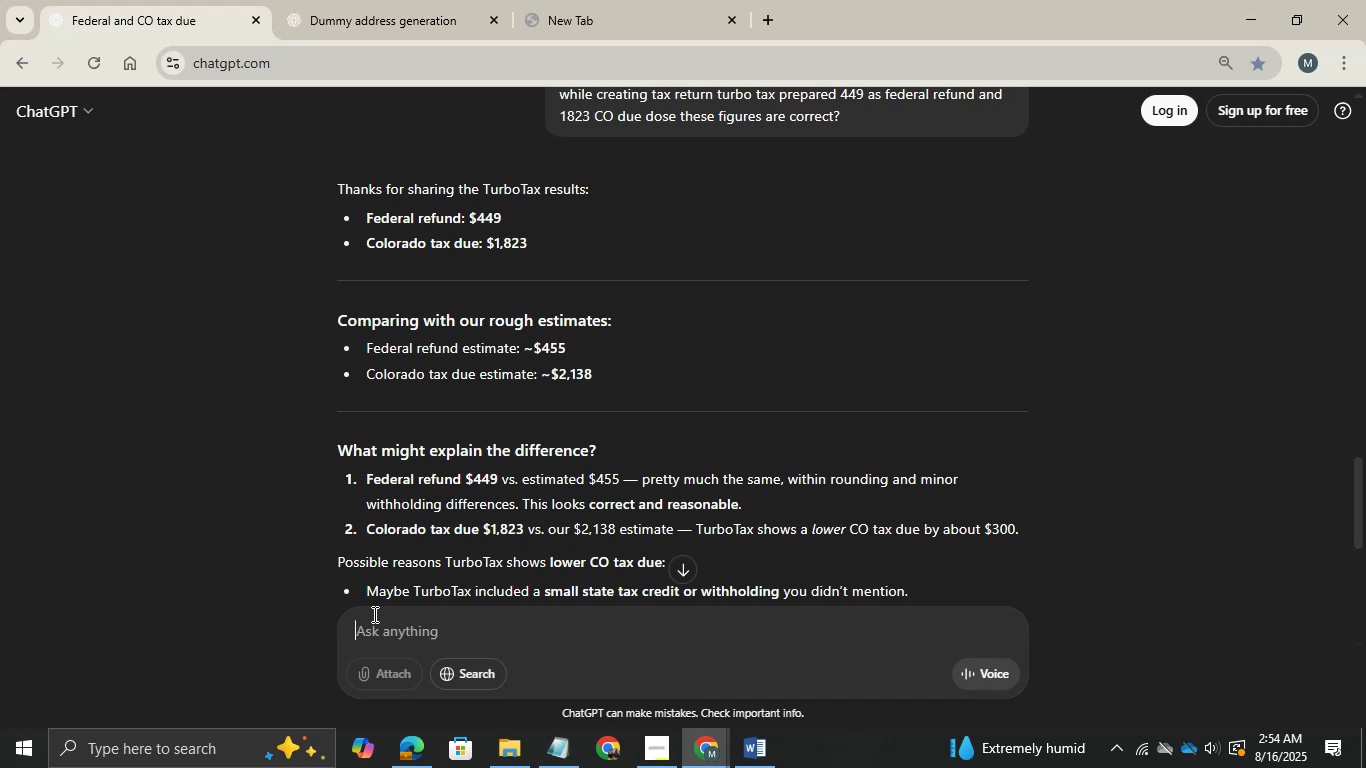 
wait(14.72)
 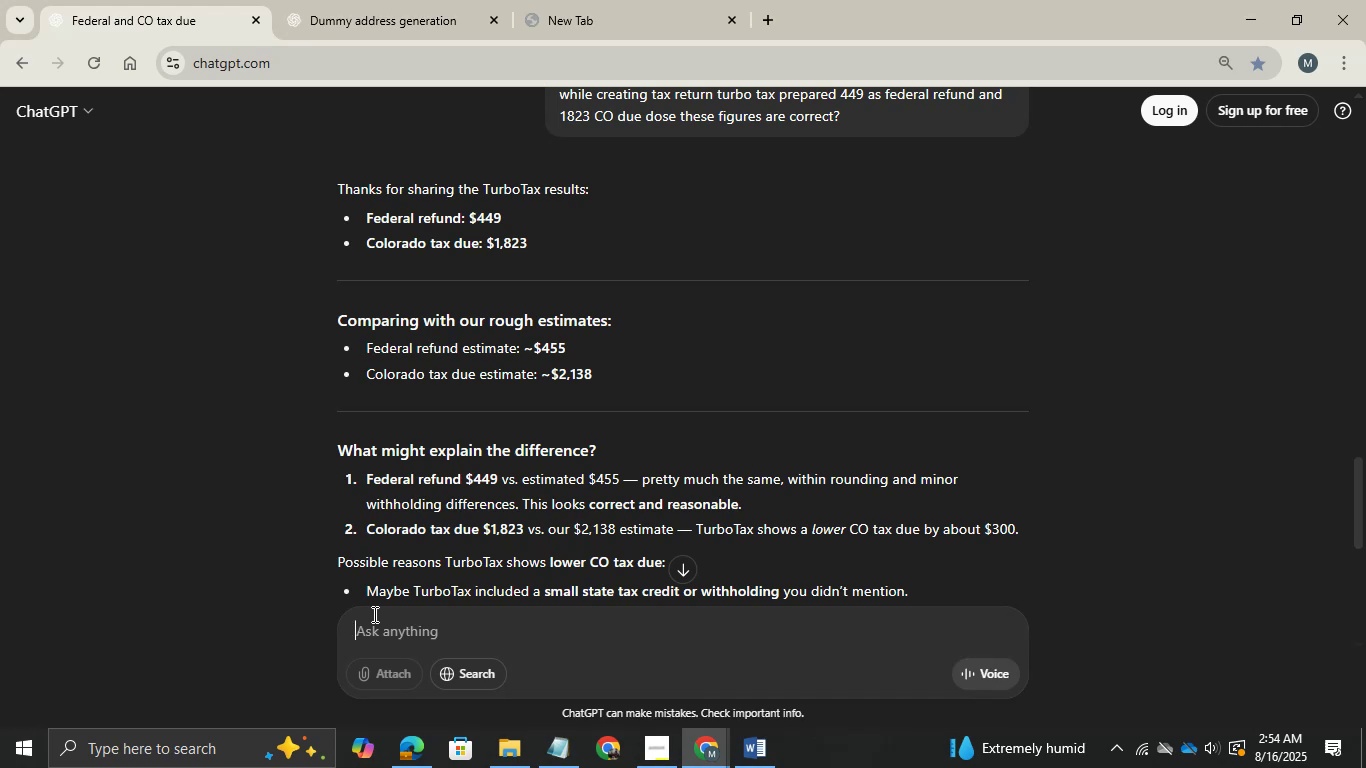 
scroll: coordinate [862, 460], scroll_direction: down, amount: 2.0
 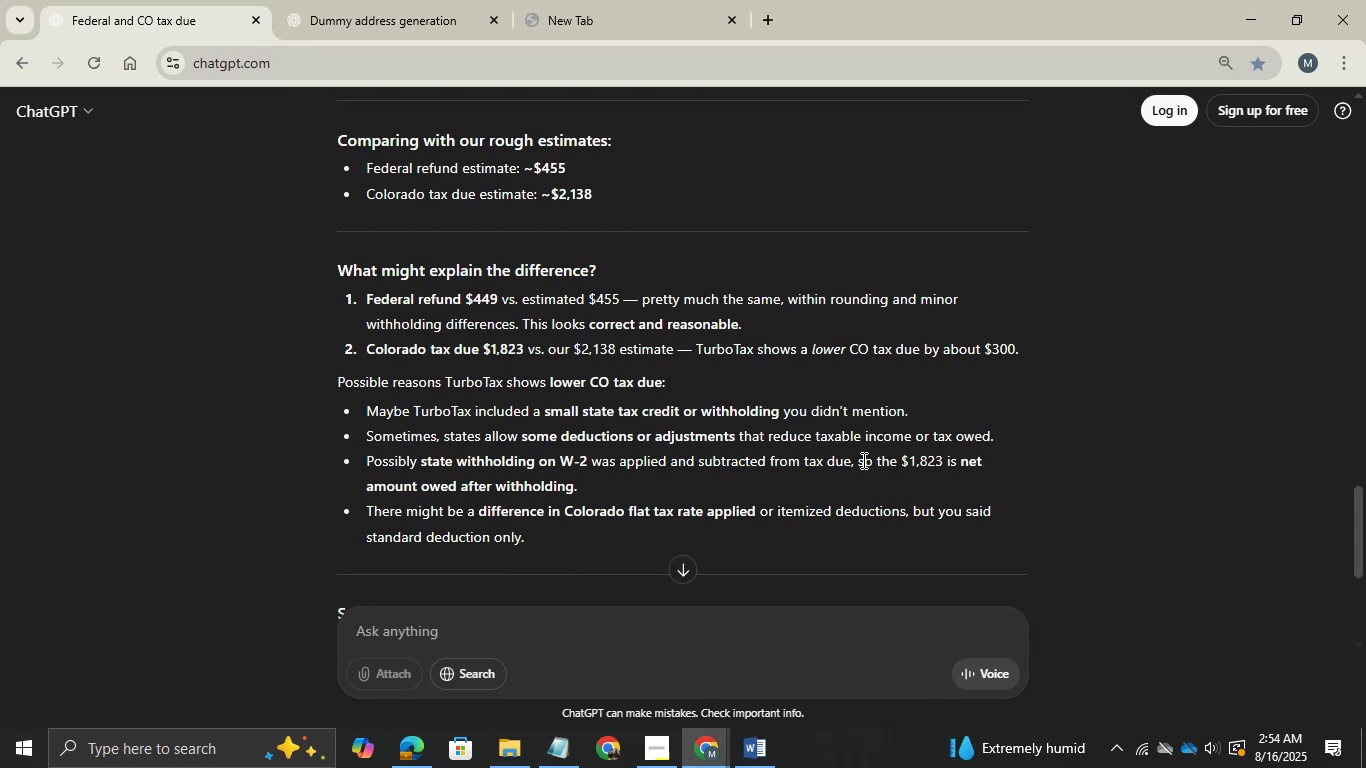 
wait(18.1)
 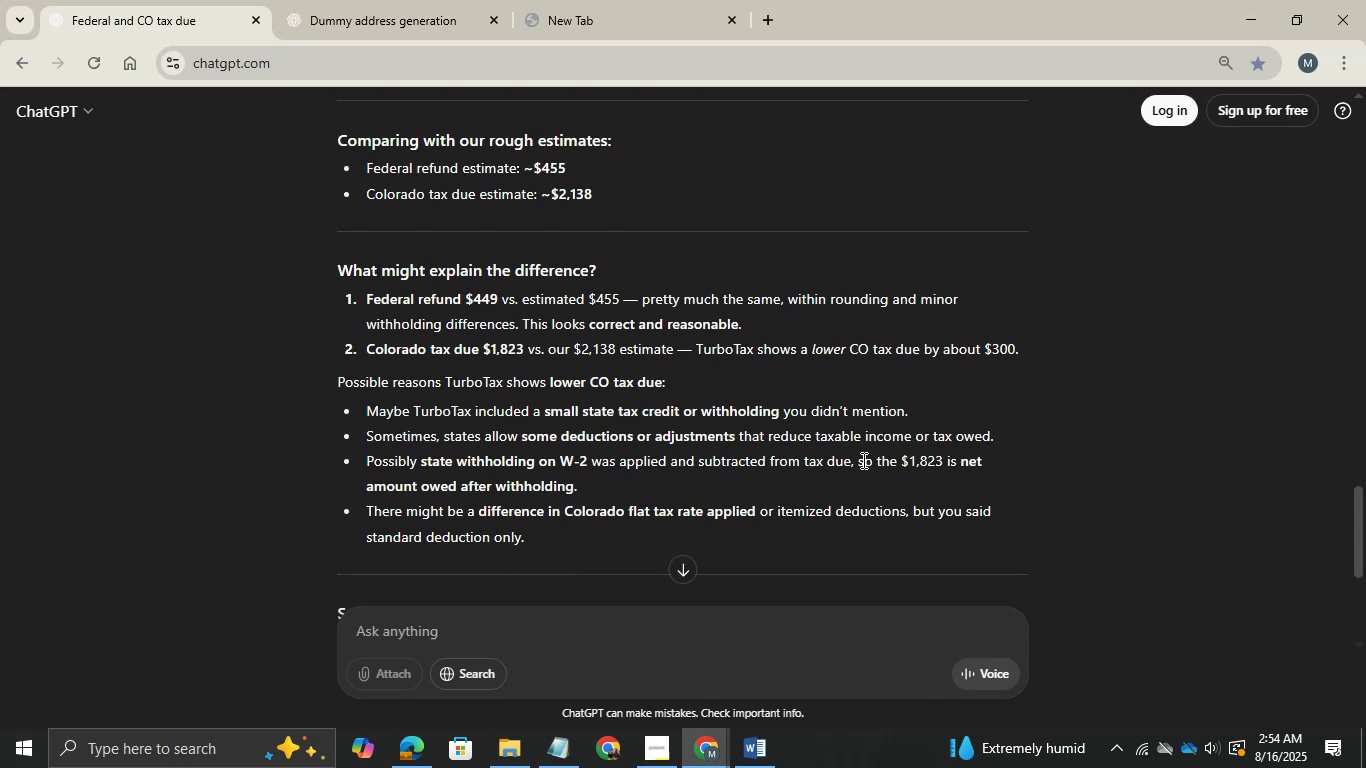 
scroll: coordinate [906, 427], scroll_direction: down, amount: 2.0
 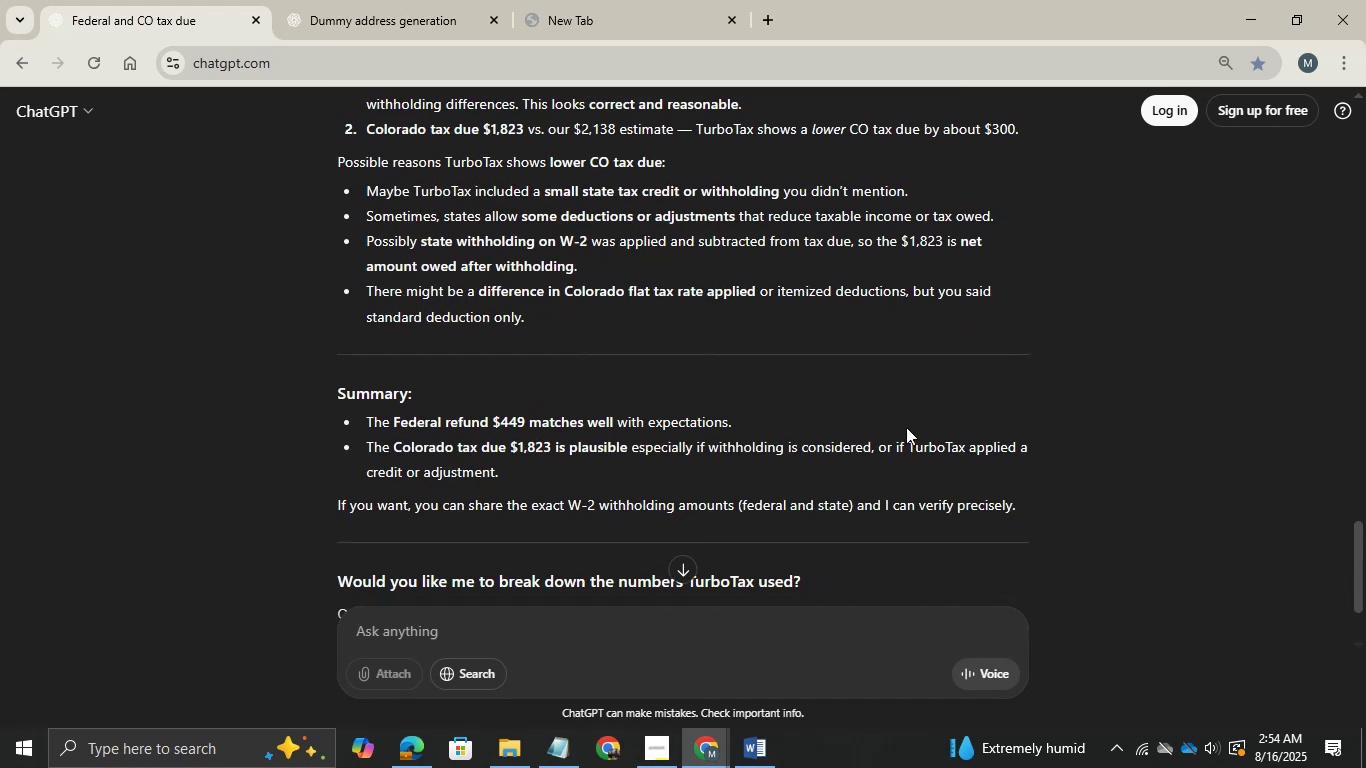 
scroll: coordinate [906, 427], scroll_direction: none, amount: 0.0
 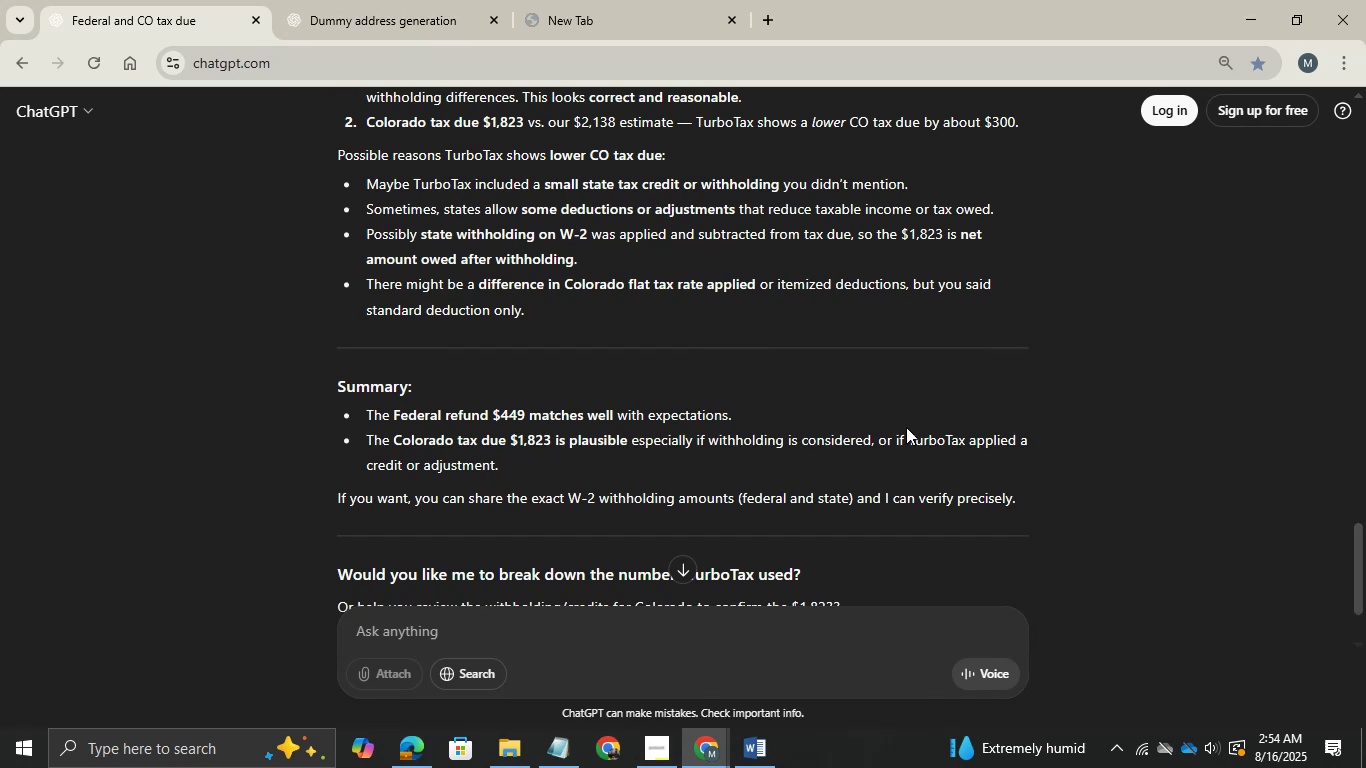 
wait(5.74)
 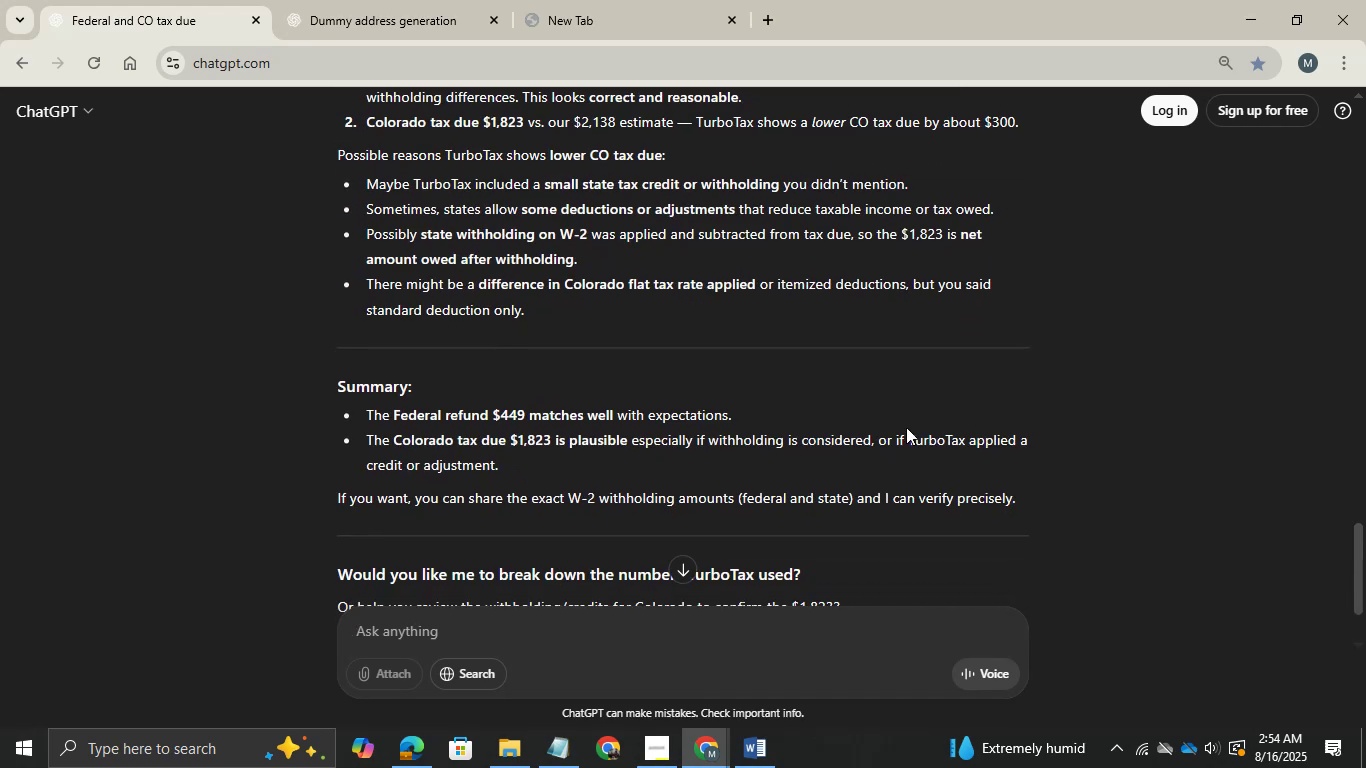 
scroll: coordinate [906, 427], scroll_direction: down, amount: 1.0
 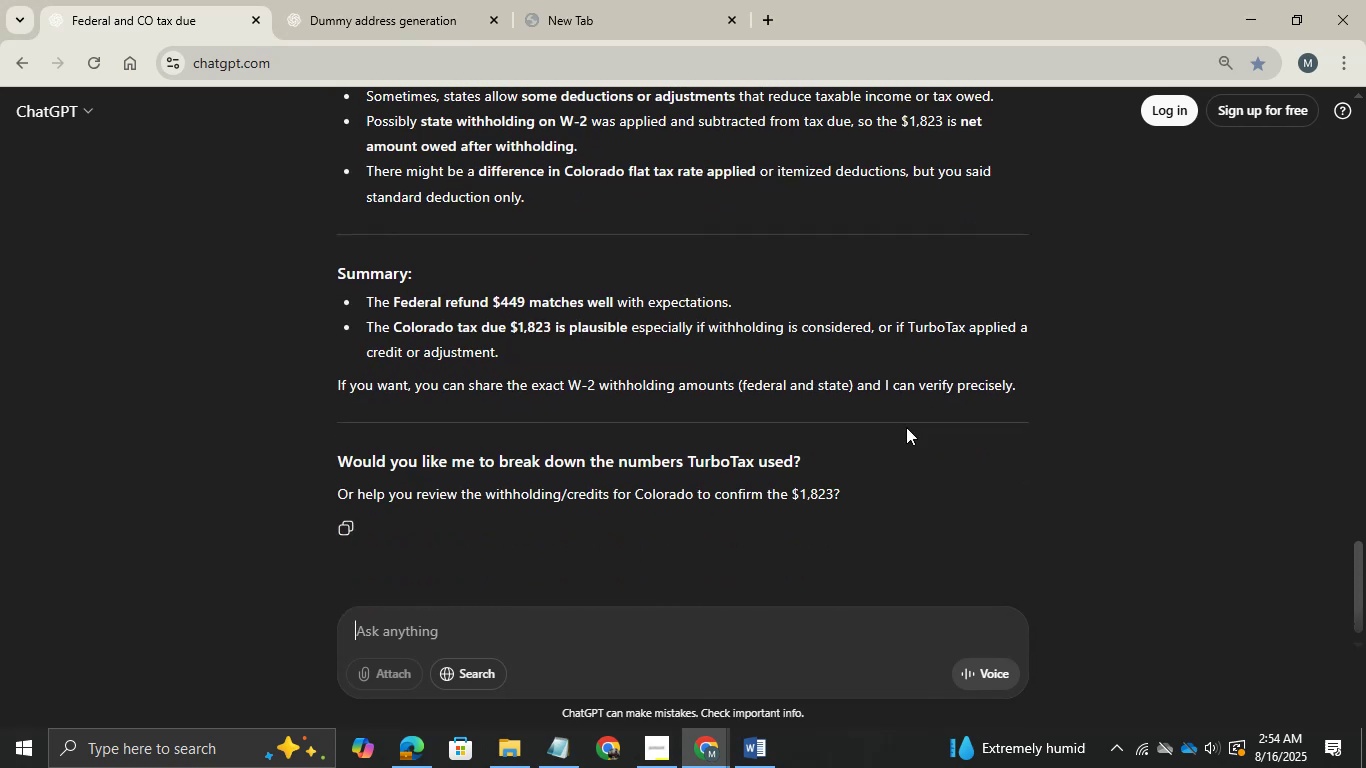 
left_click([1258, 0])
 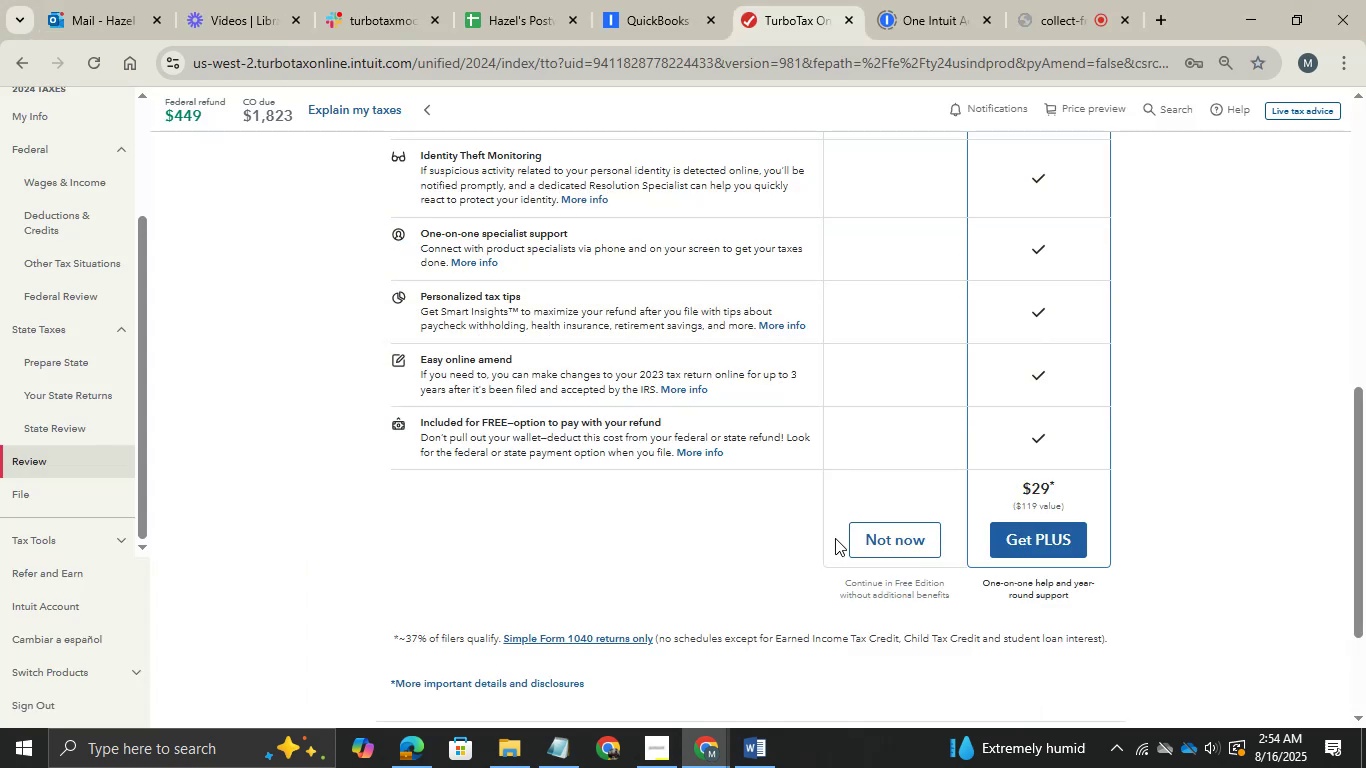 
left_click([888, 534])
 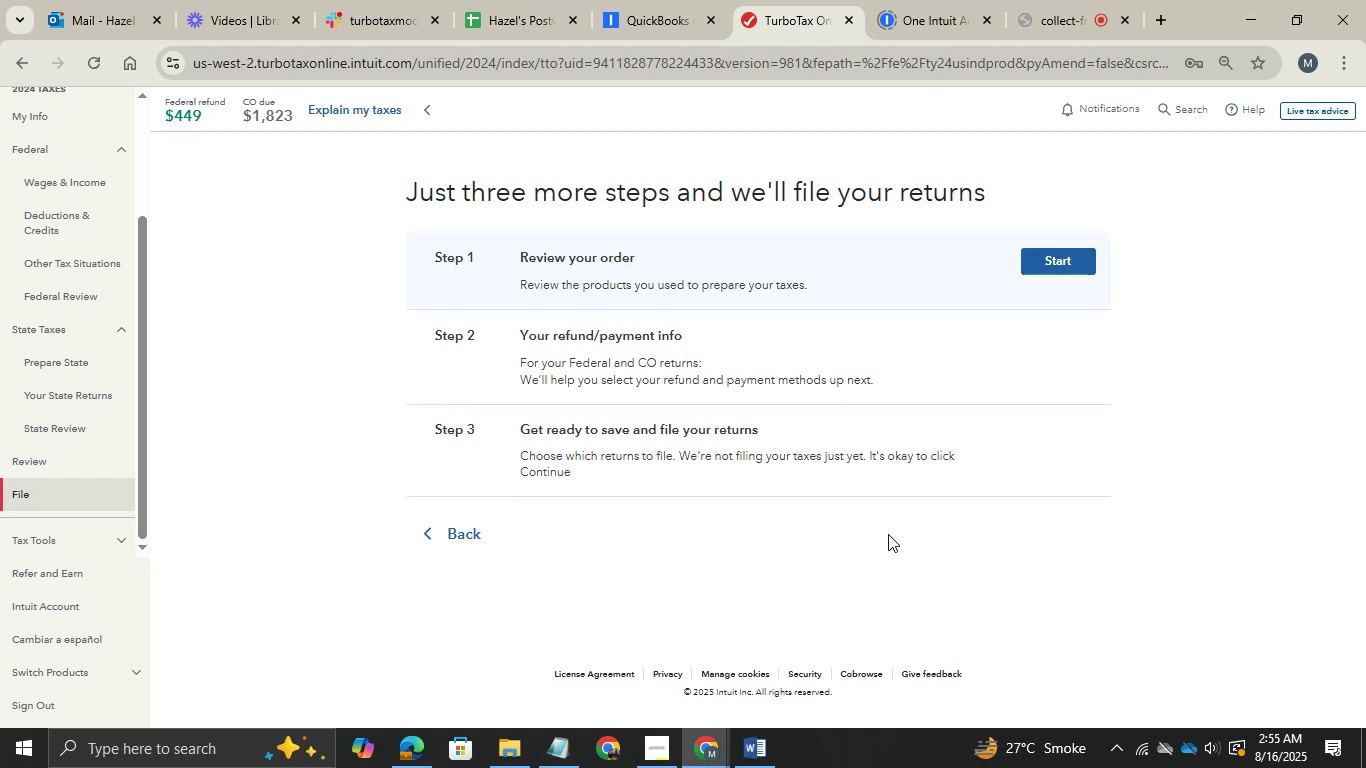 
wait(19.4)
 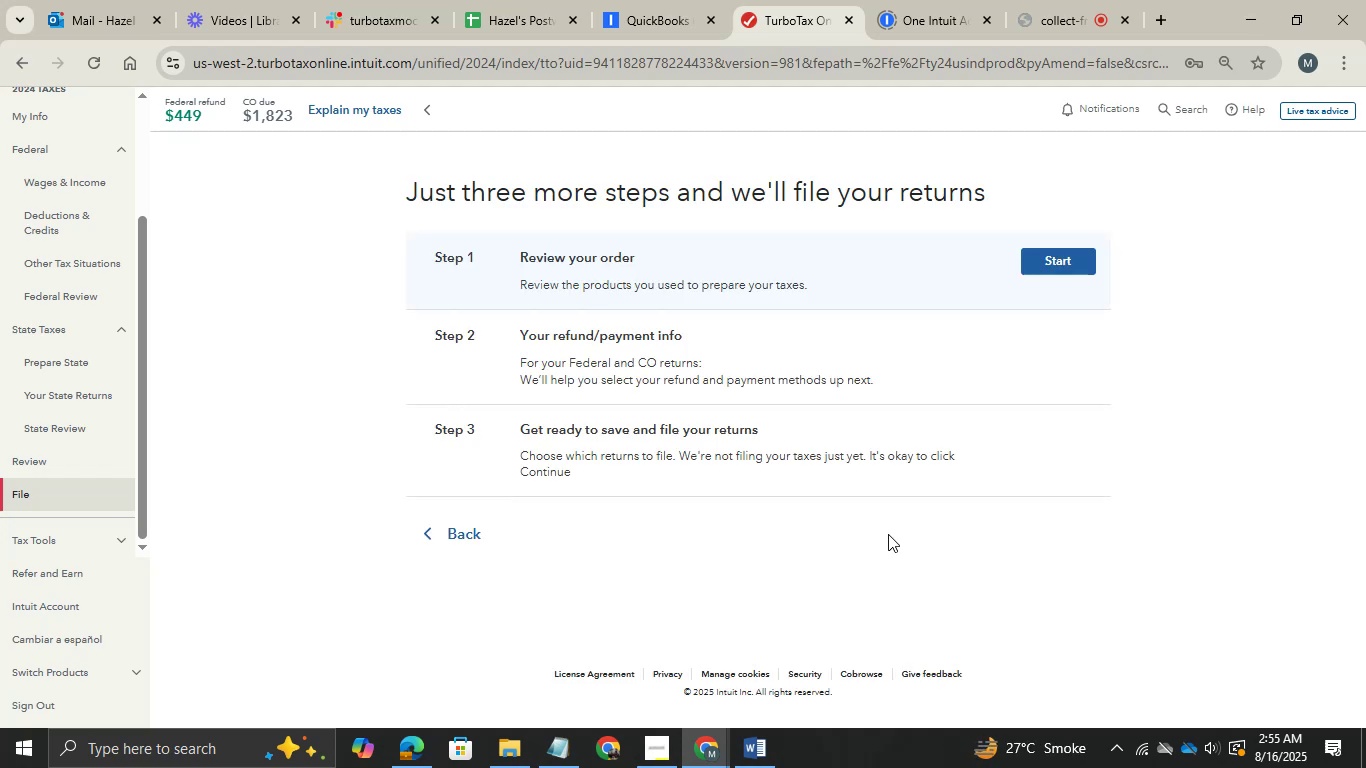 
left_click([1036, 257])
 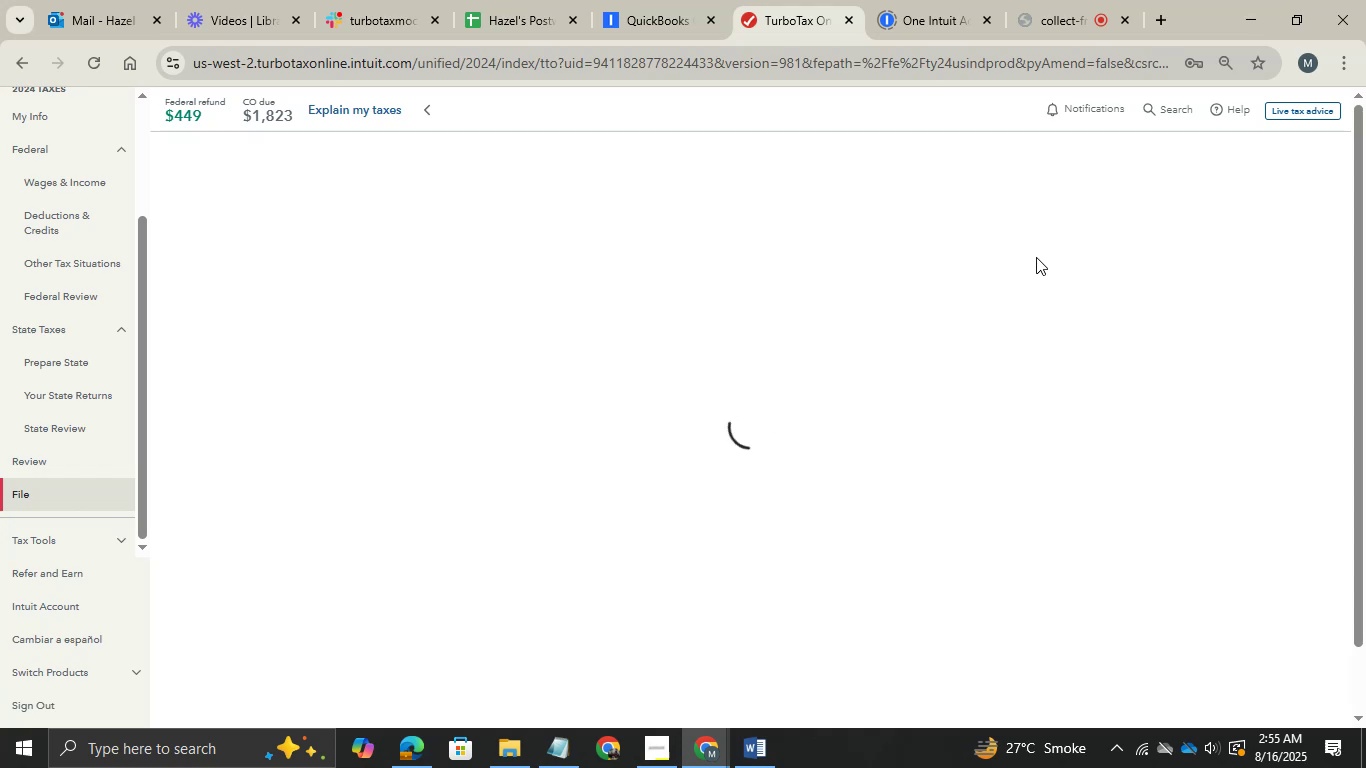 
wait(9.85)
 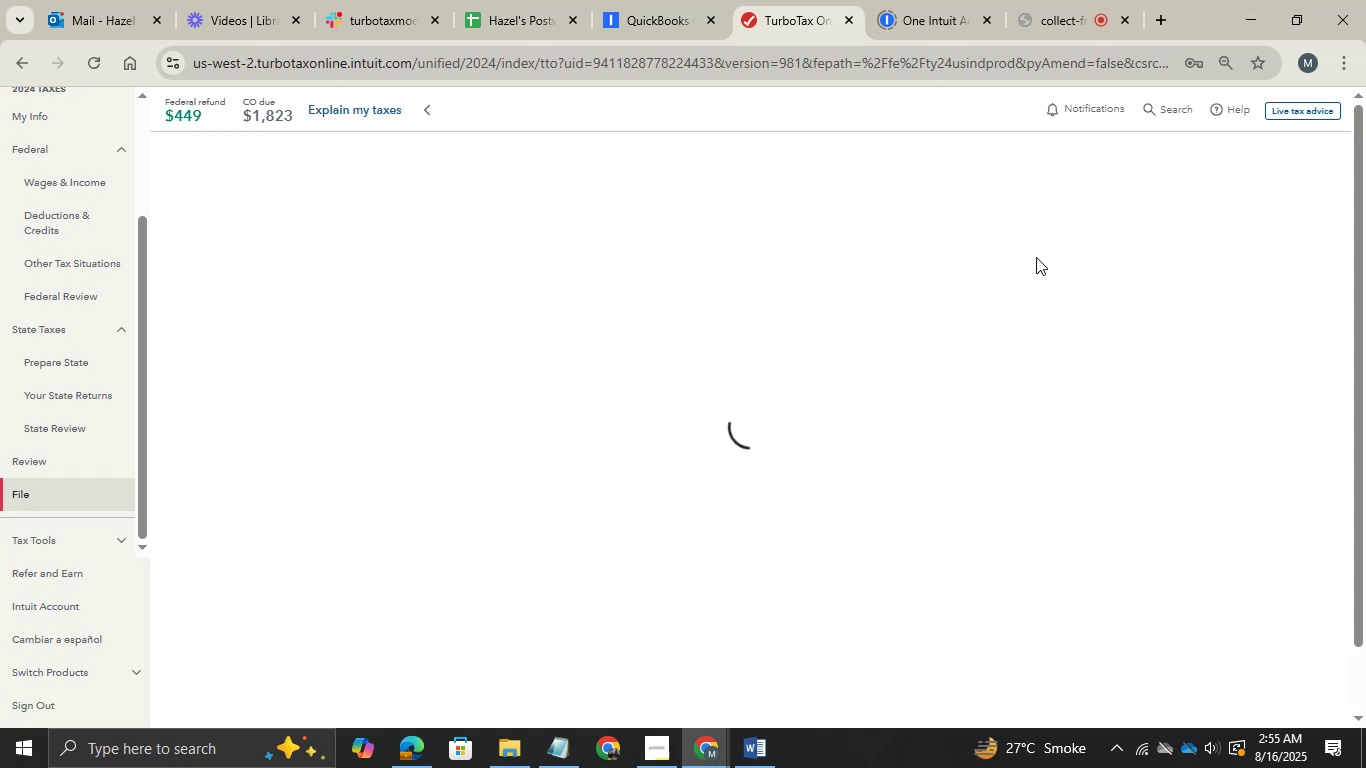 
scroll: coordinate [682, 397], scroll_direction: down, amount: 6.0
 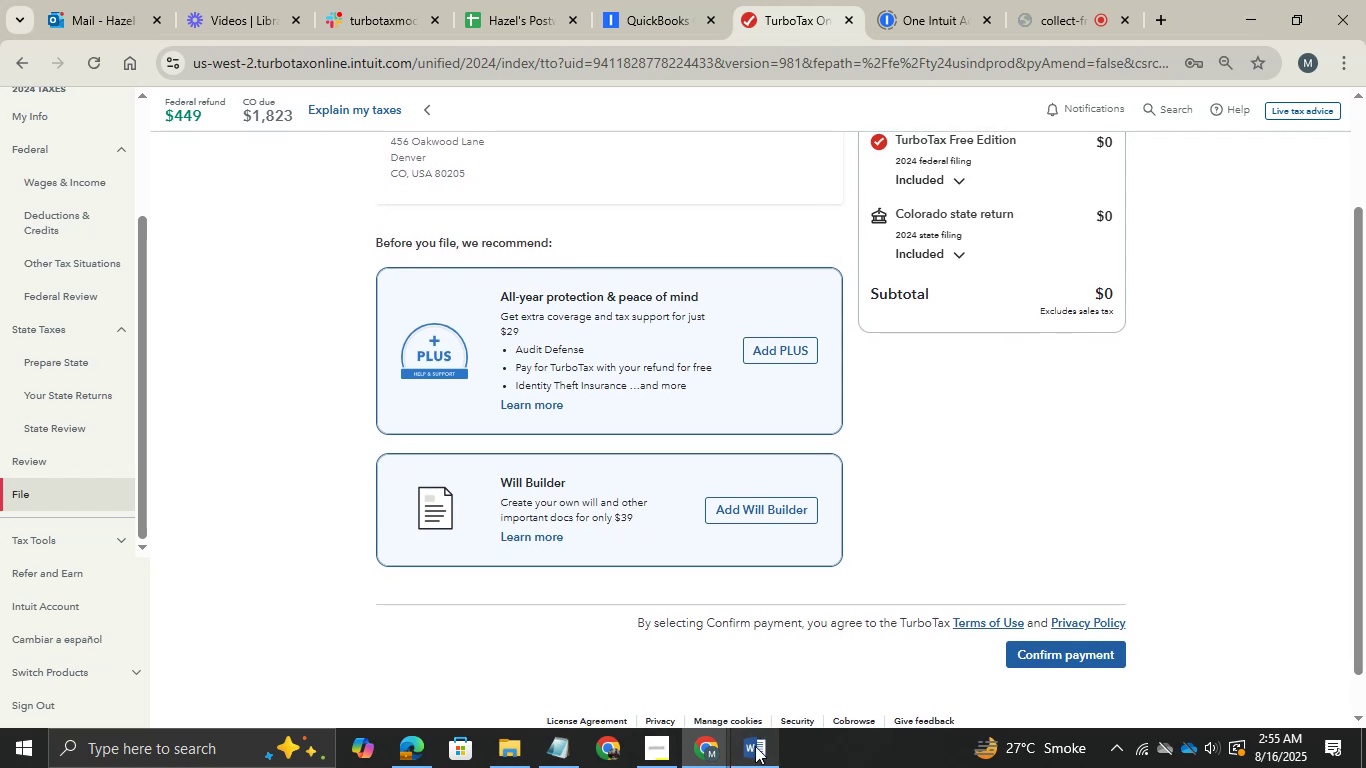 
left_click([750, 740])
 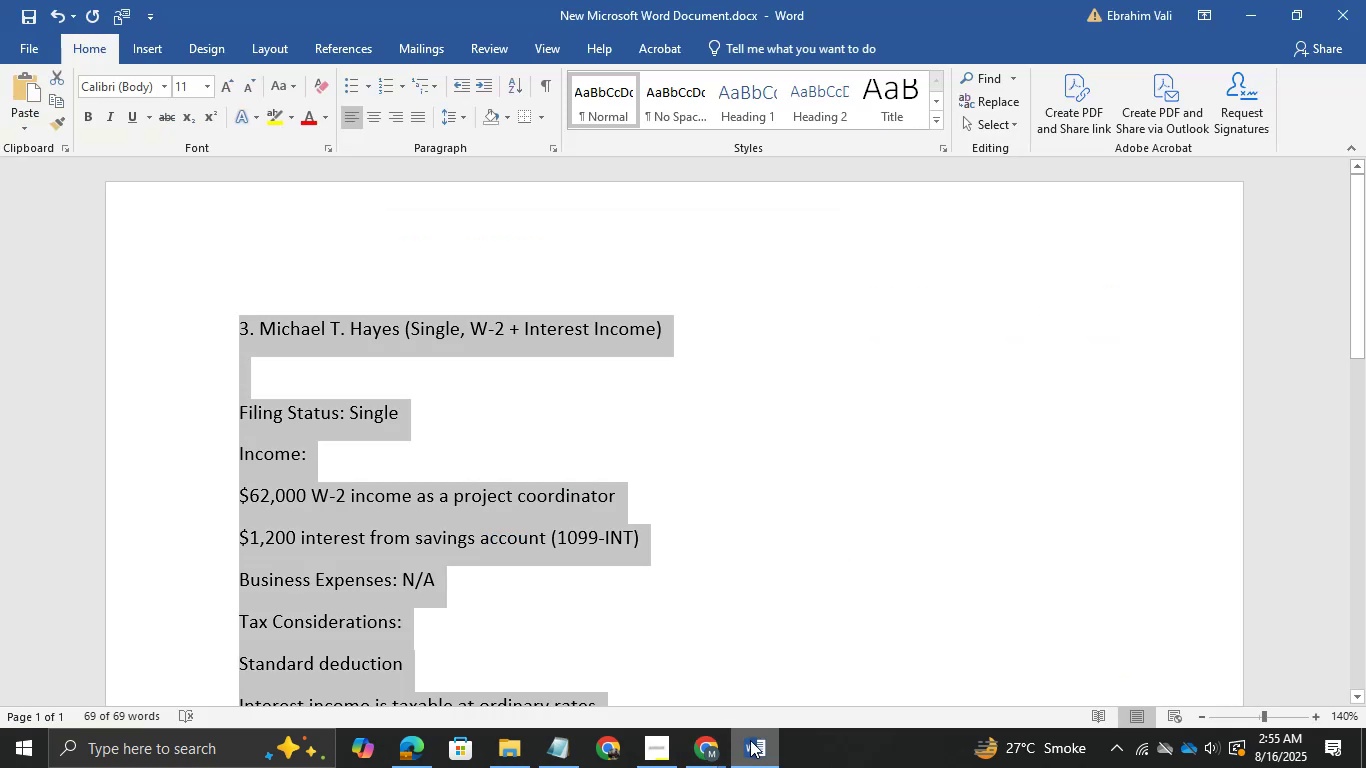 
left_click([660, 453])
 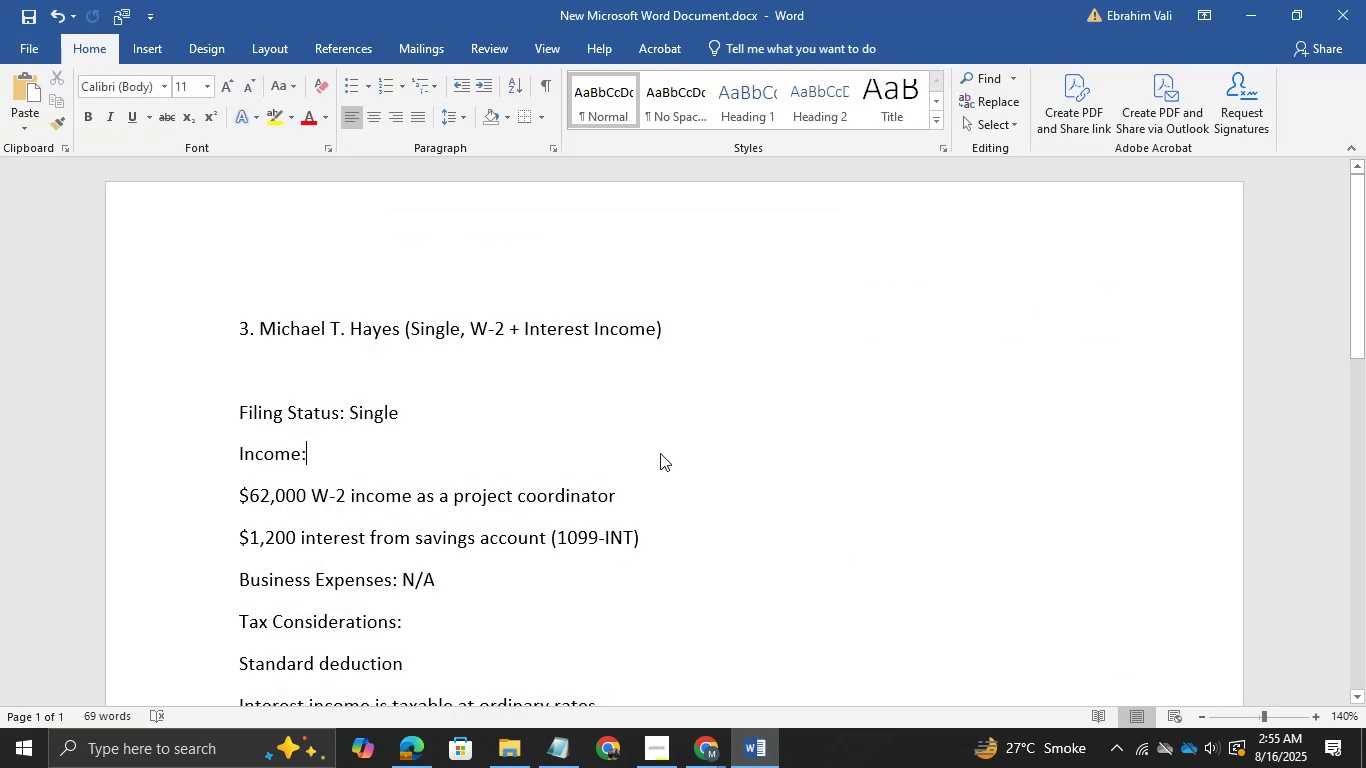 
key(Control+S)
 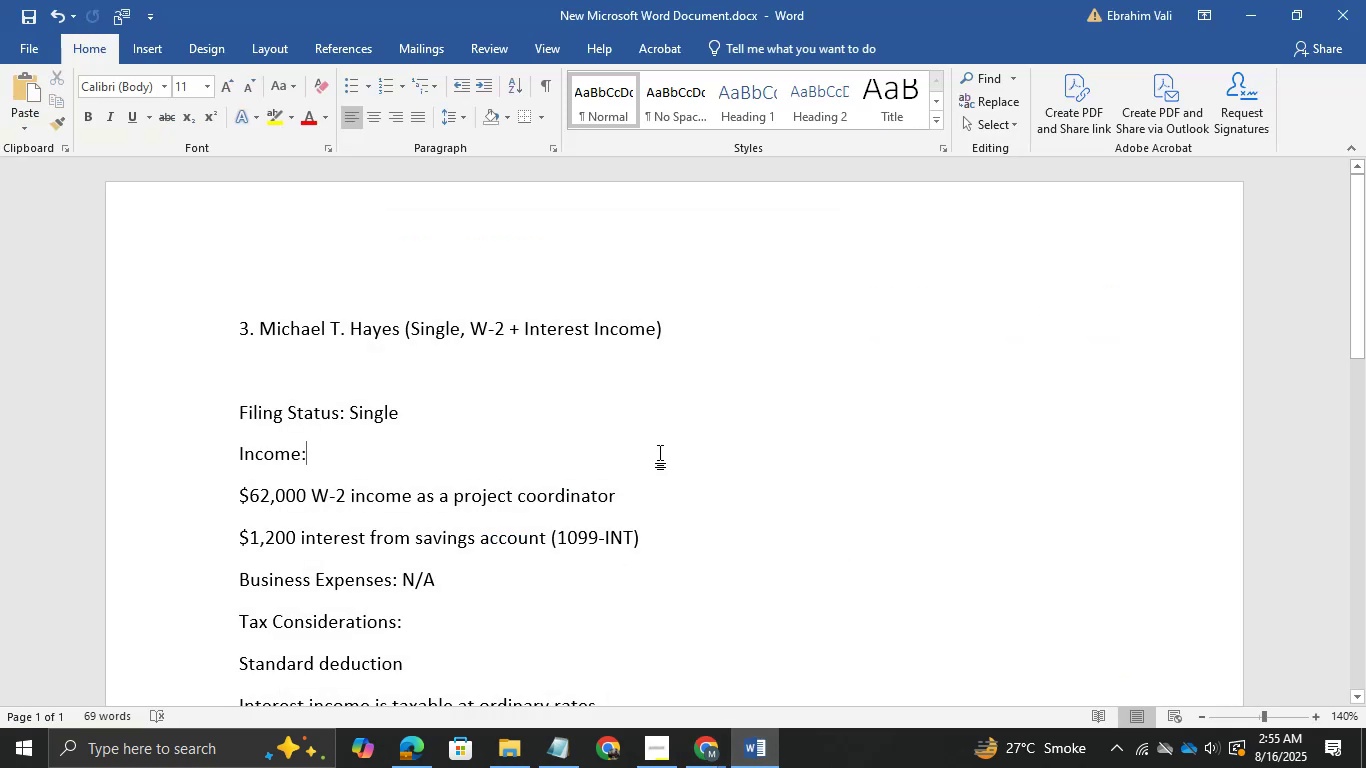 
key(Control+S)
 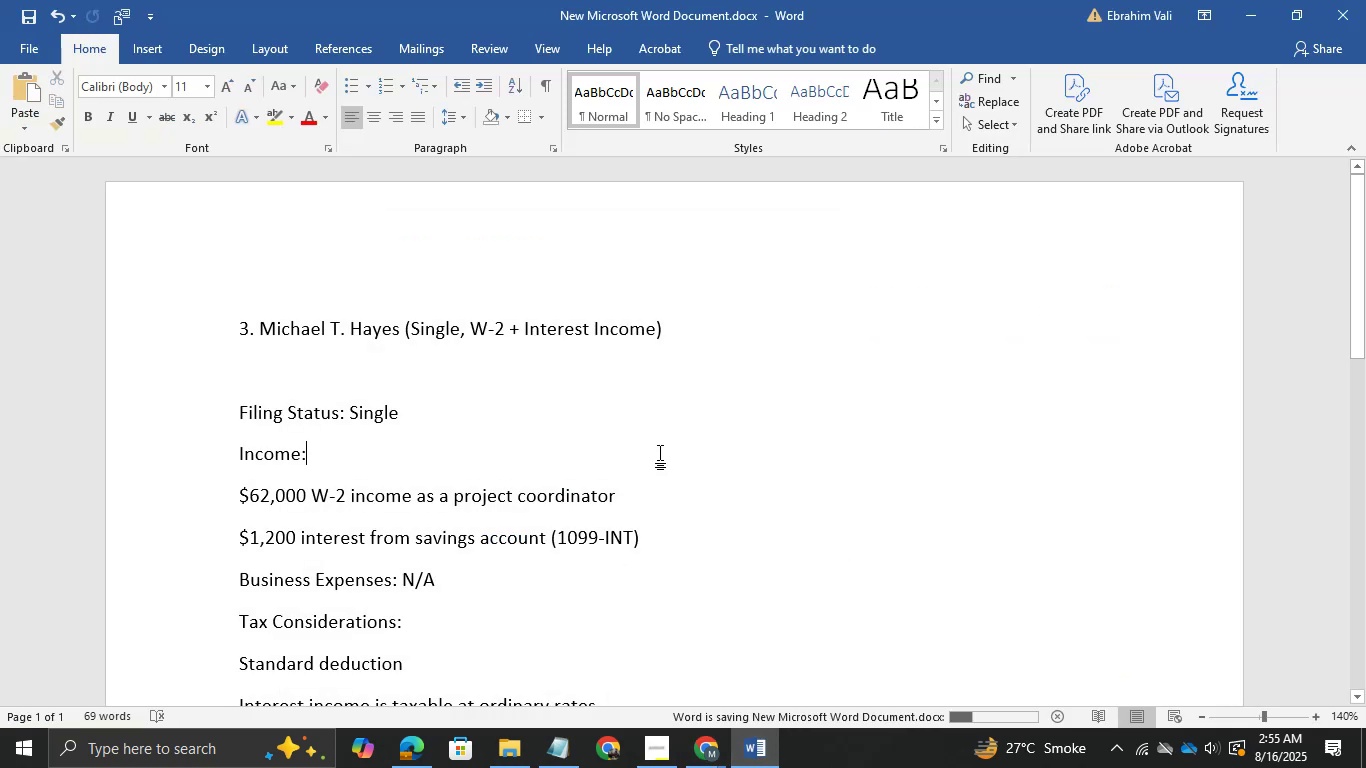 
key(Control+S)
 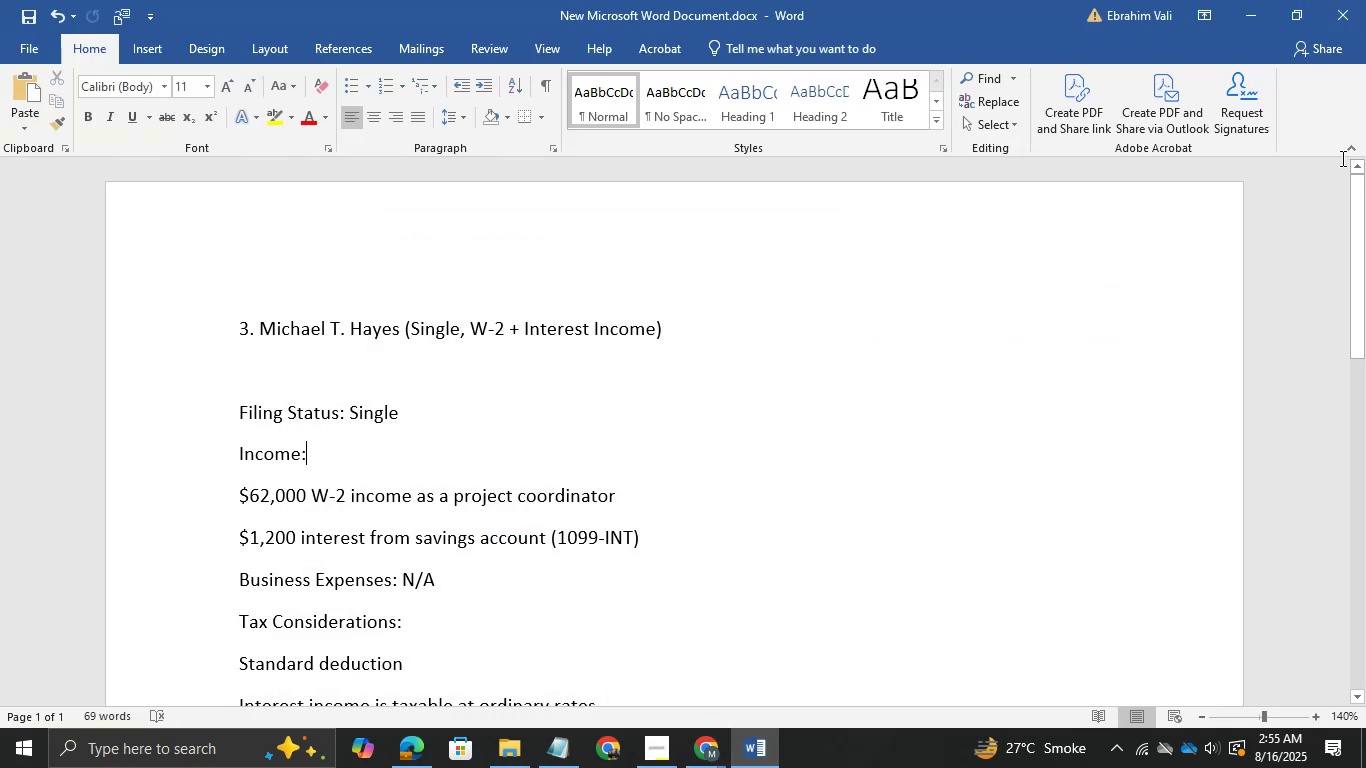 
left_click([1365, 8])
 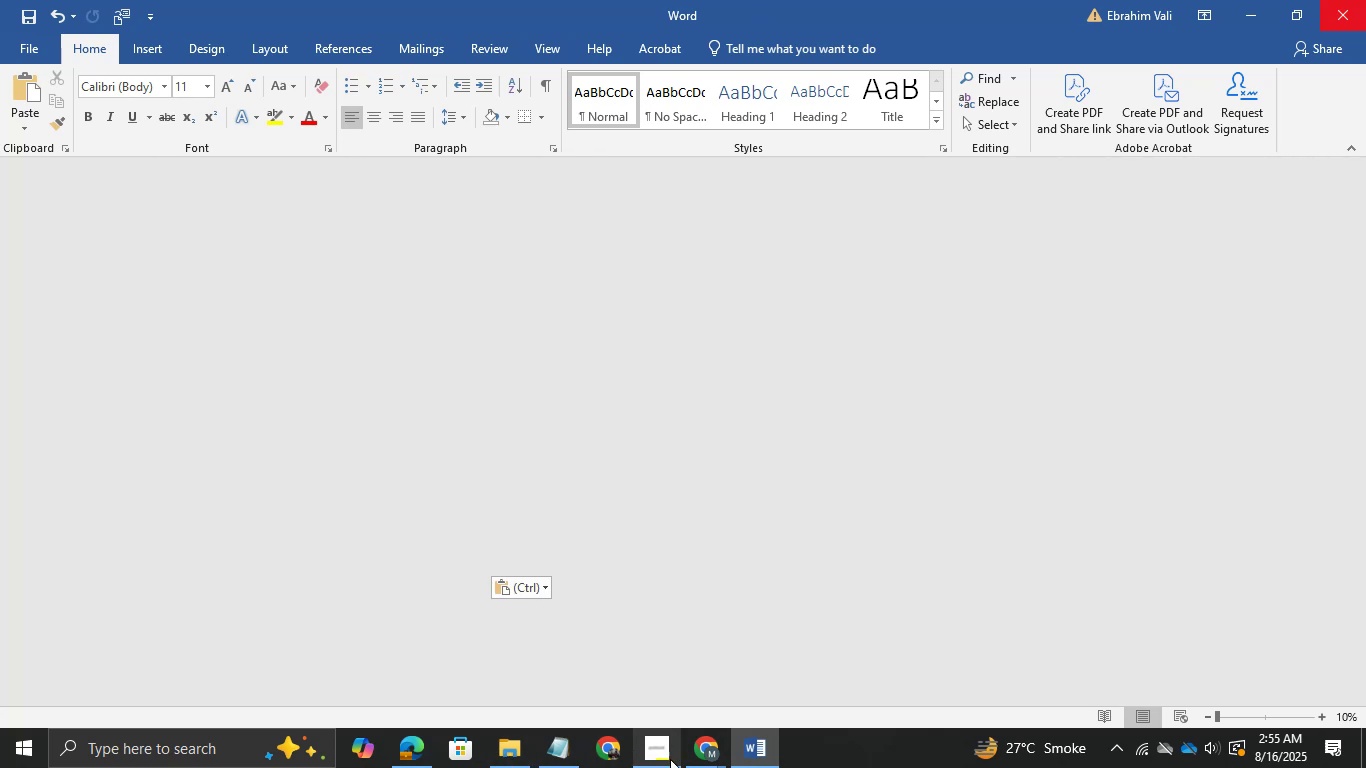 
left_click([687, 754])
 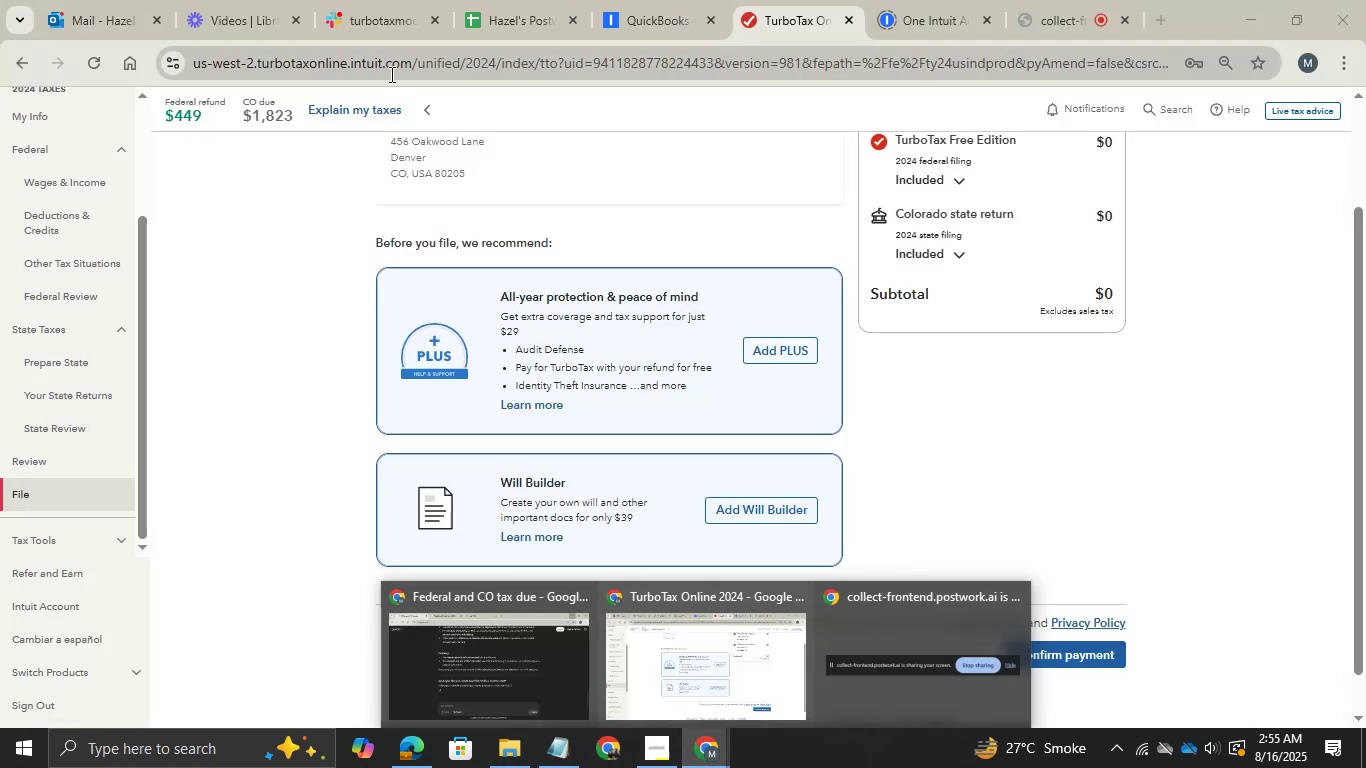 
left_click([372, 13])
 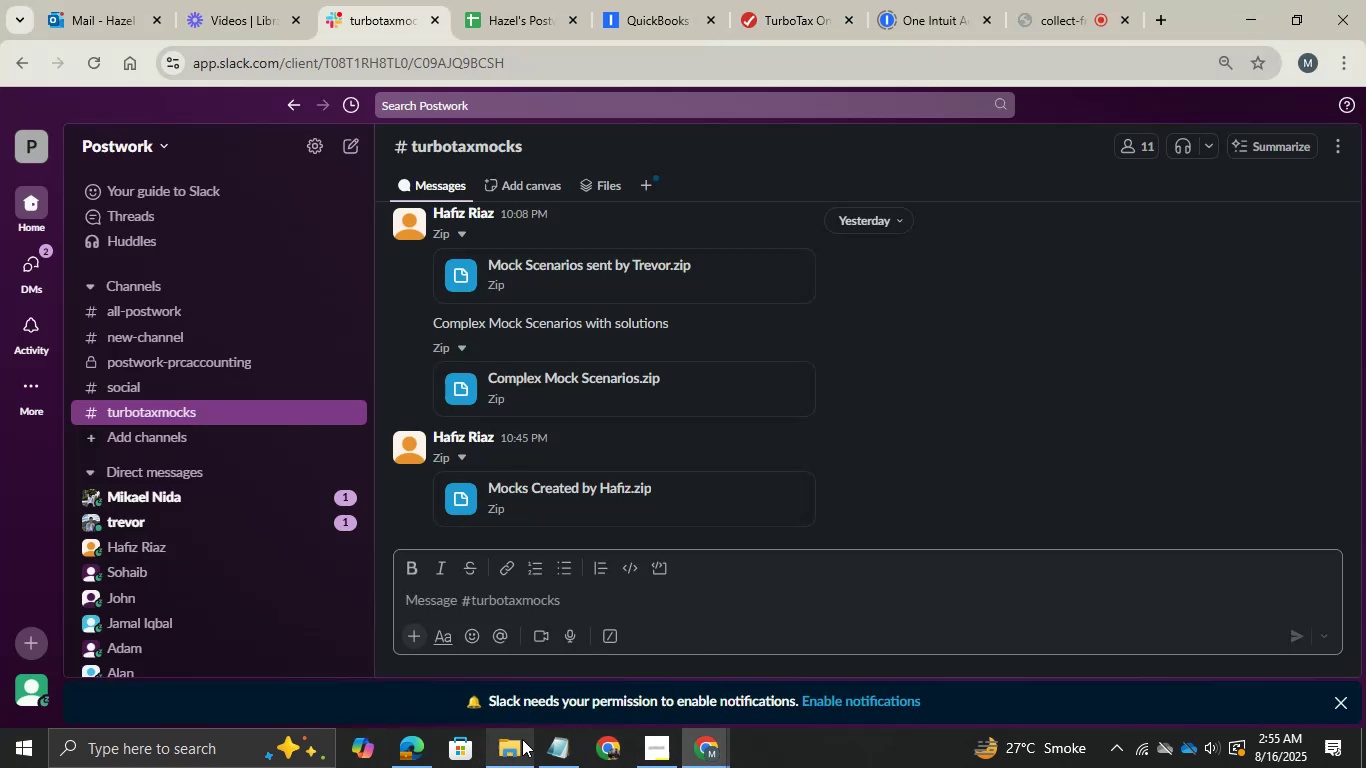 
left_click([522, 739])
 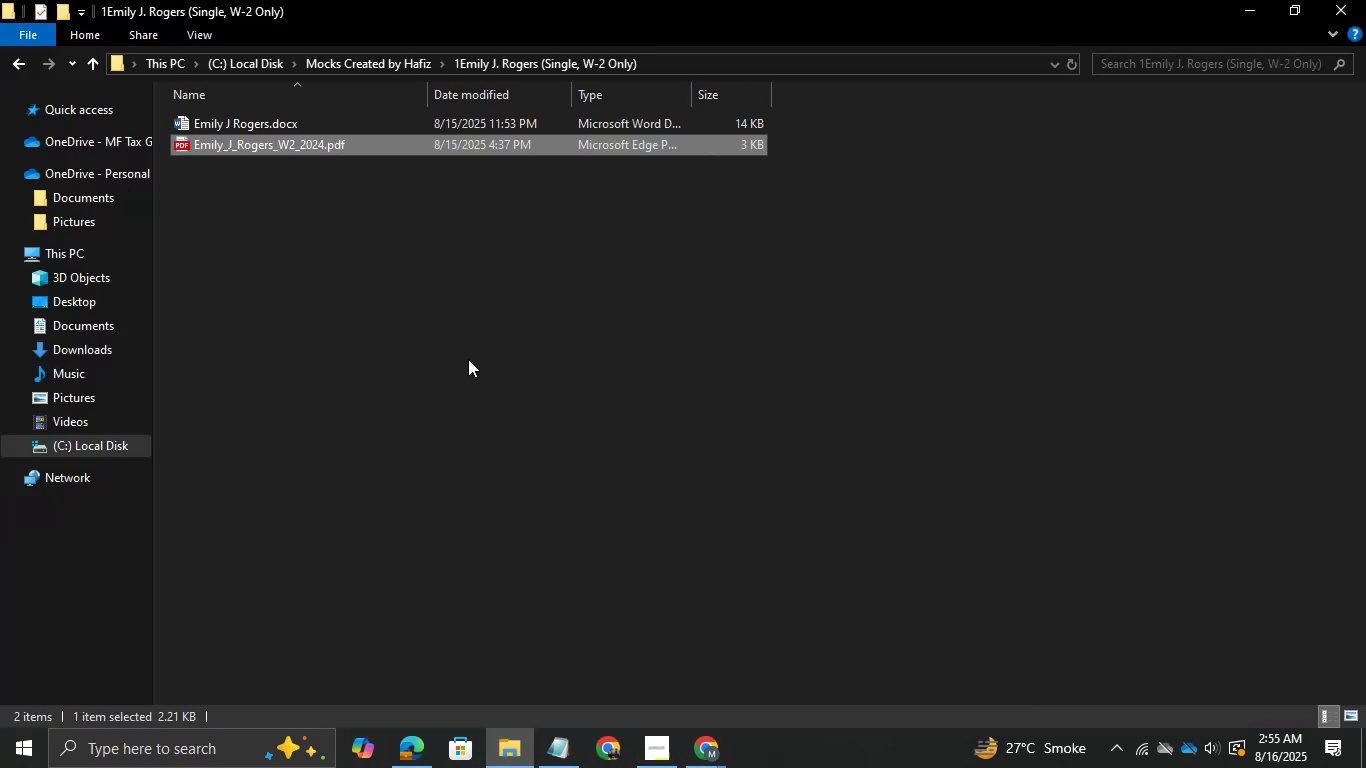 
left_click([333, 56])
 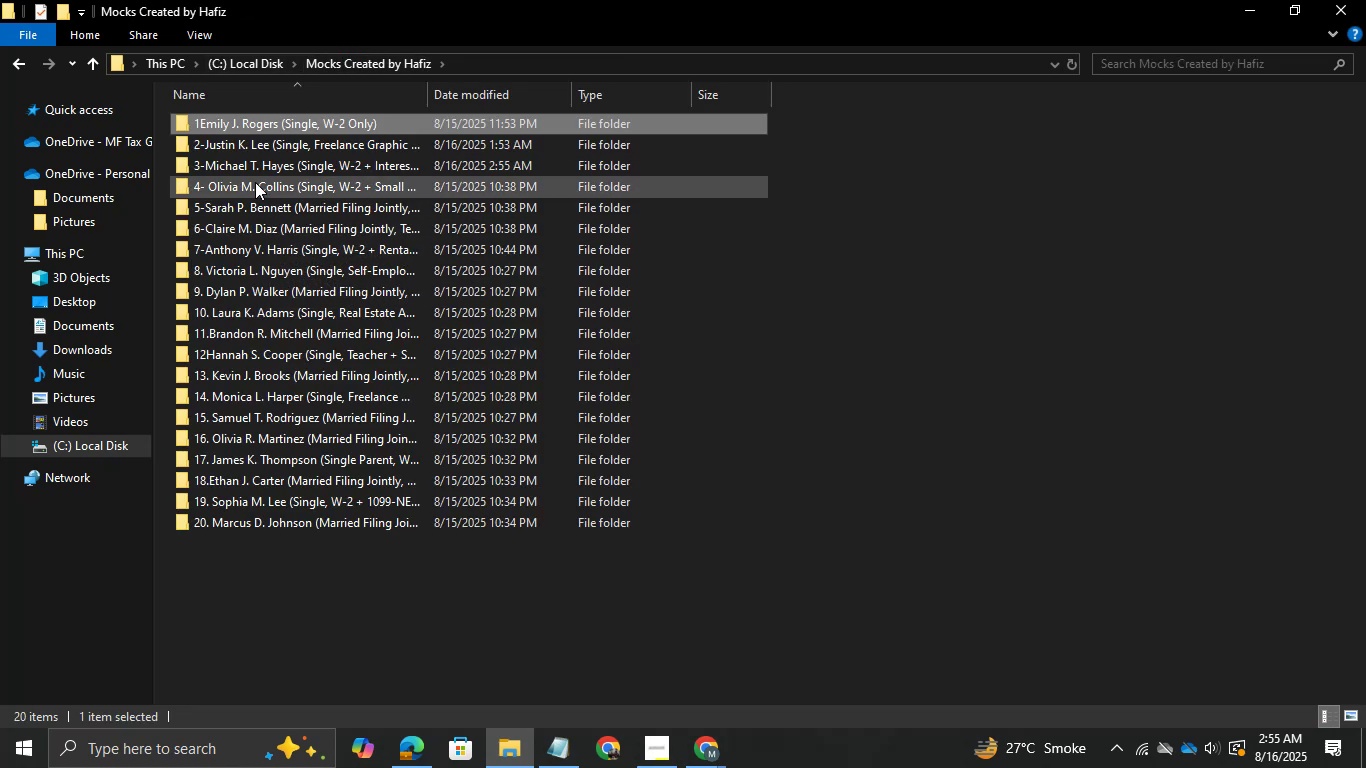 
double_click([255, 173])
 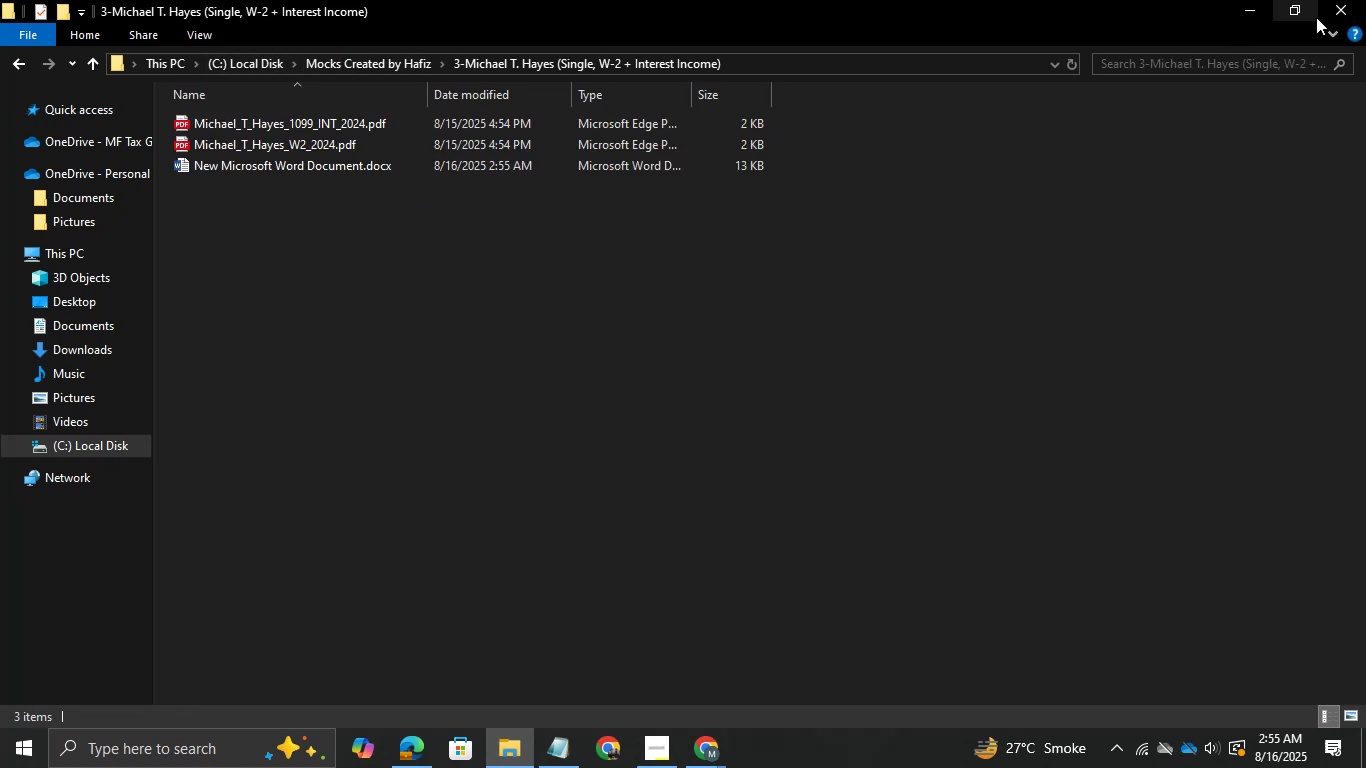 
left_click([1300, 17])
 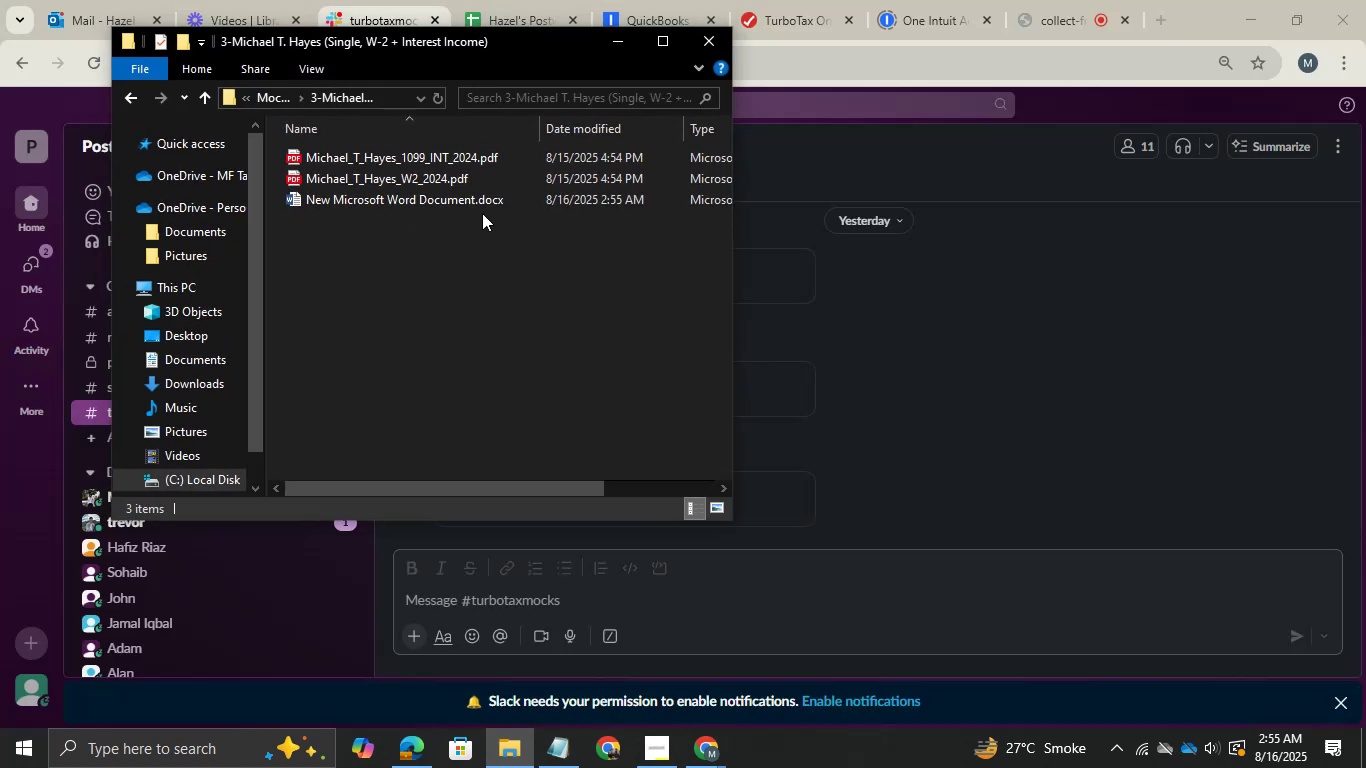 
left_click_drag(start_coordinate=[476, 207], to_coordinate=[886, 634])
 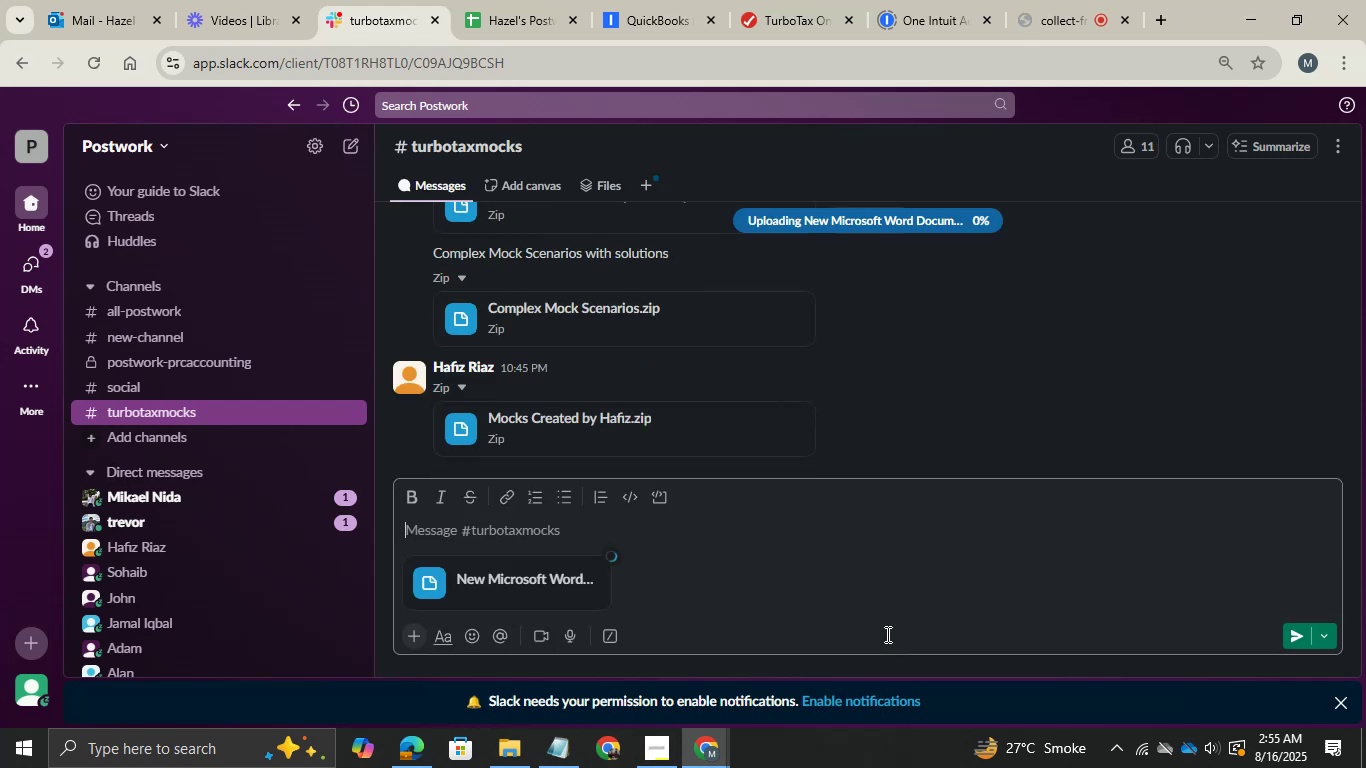 
key(Control+ControlRight)
 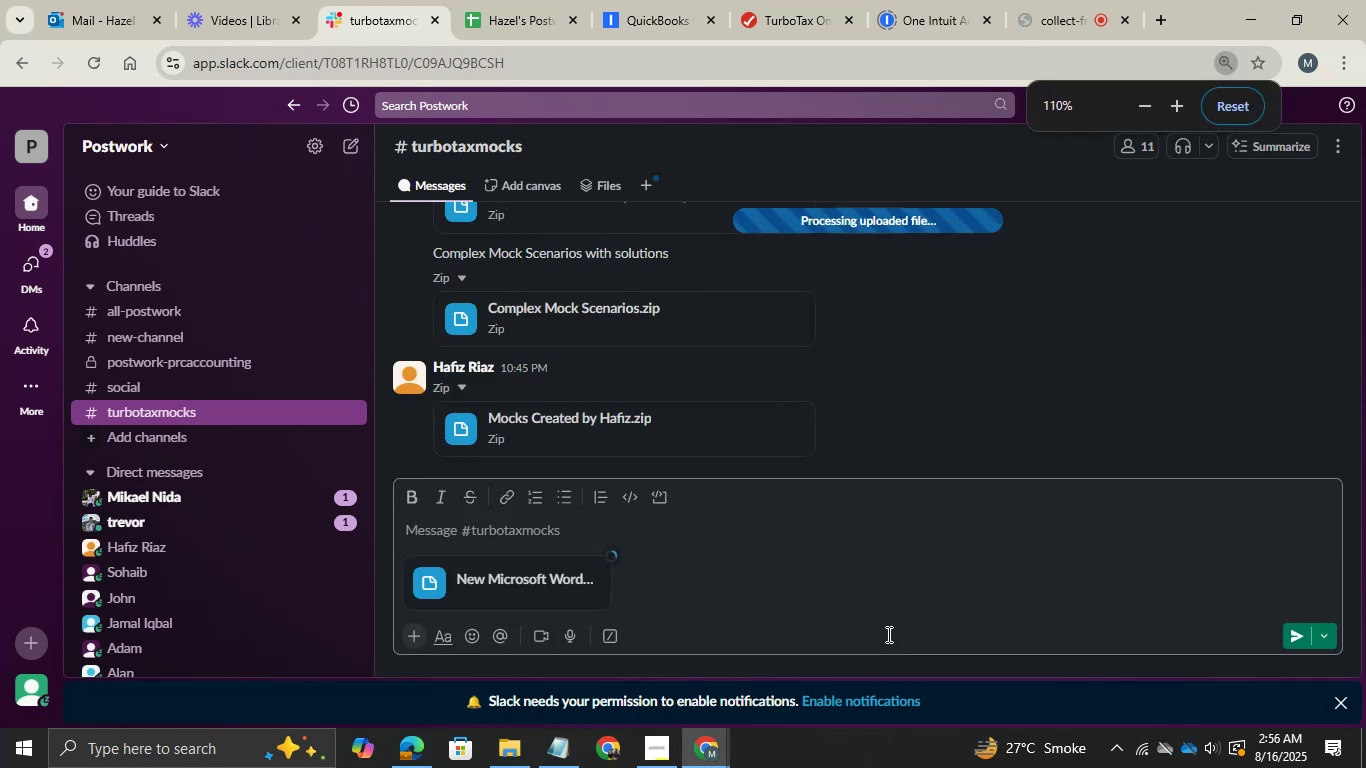 
scroll: coordinate [887, 634], scroll_direction: up, amount: 1.0
 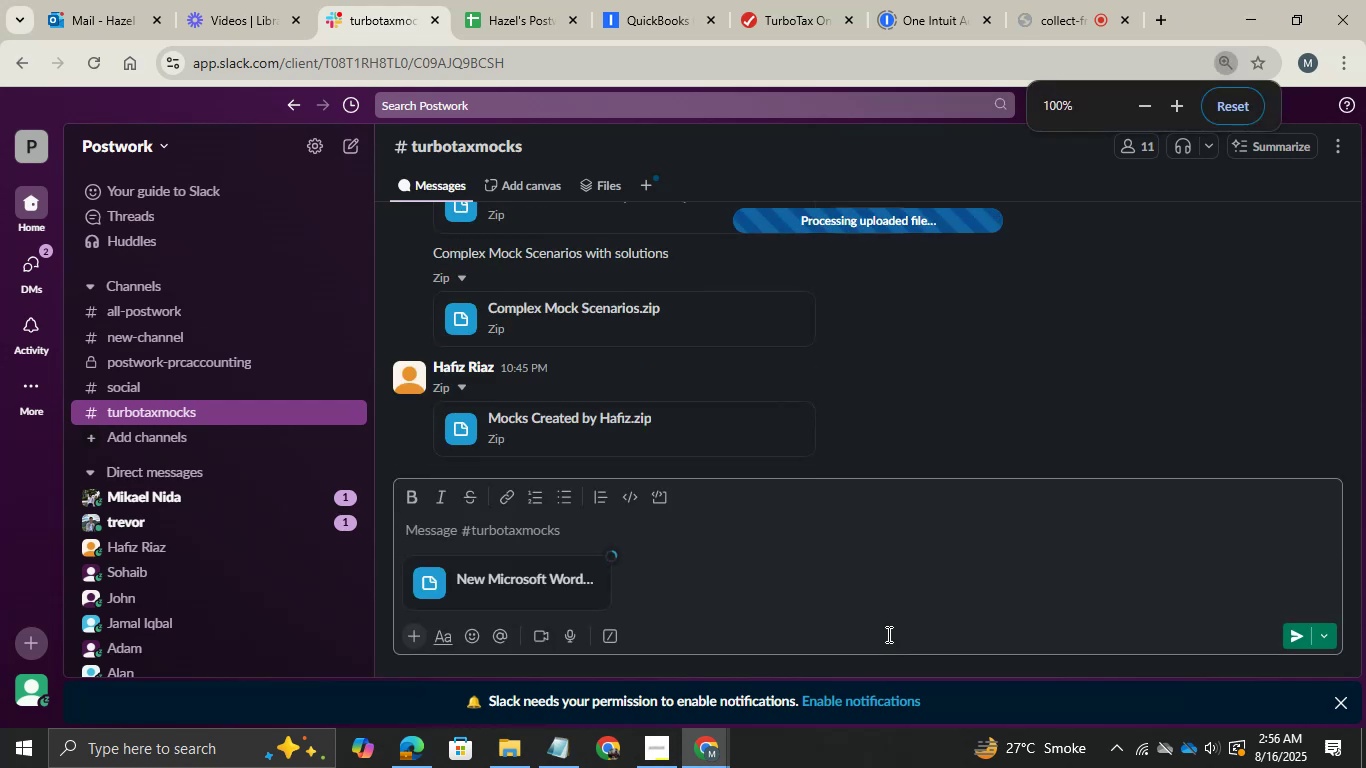 
key(Control+ControlRight)
 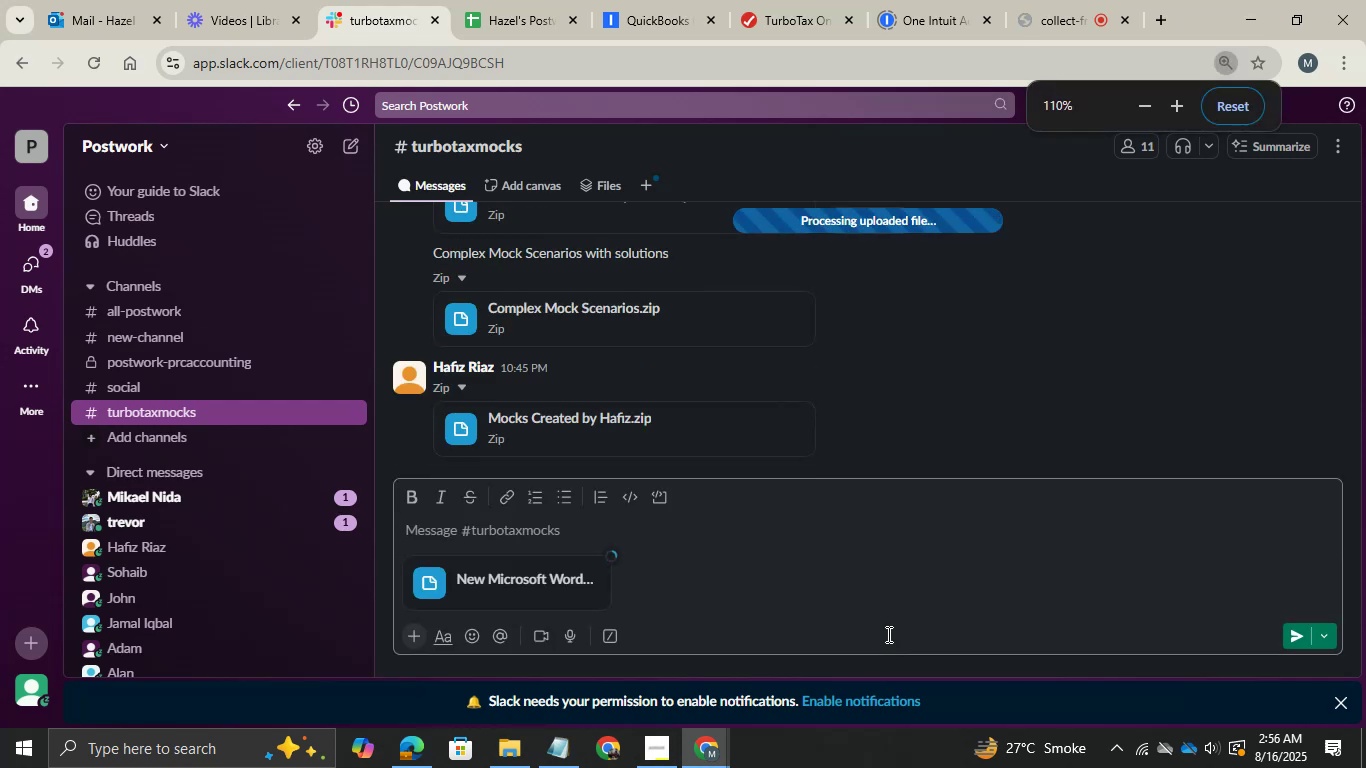 
key(Control+ControlRight)
 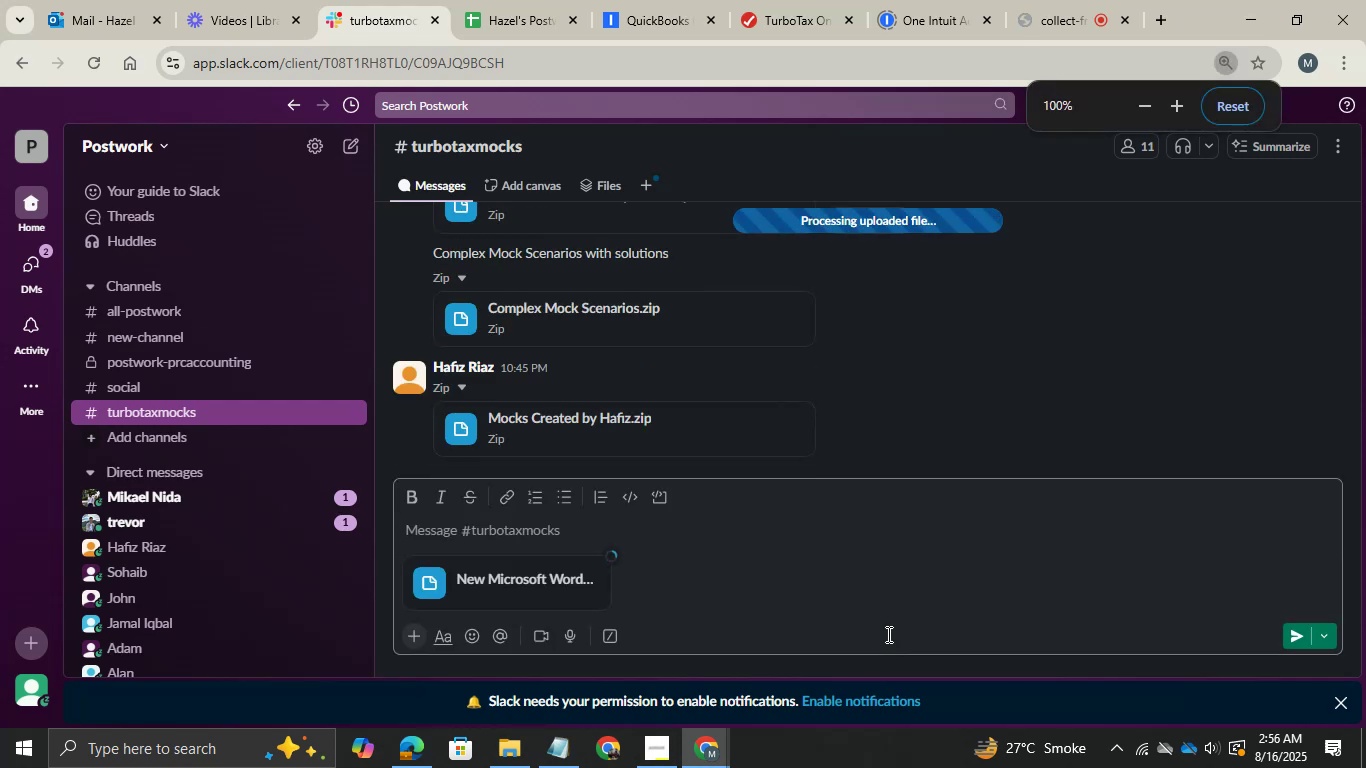 
key(Control+ControlRight)
 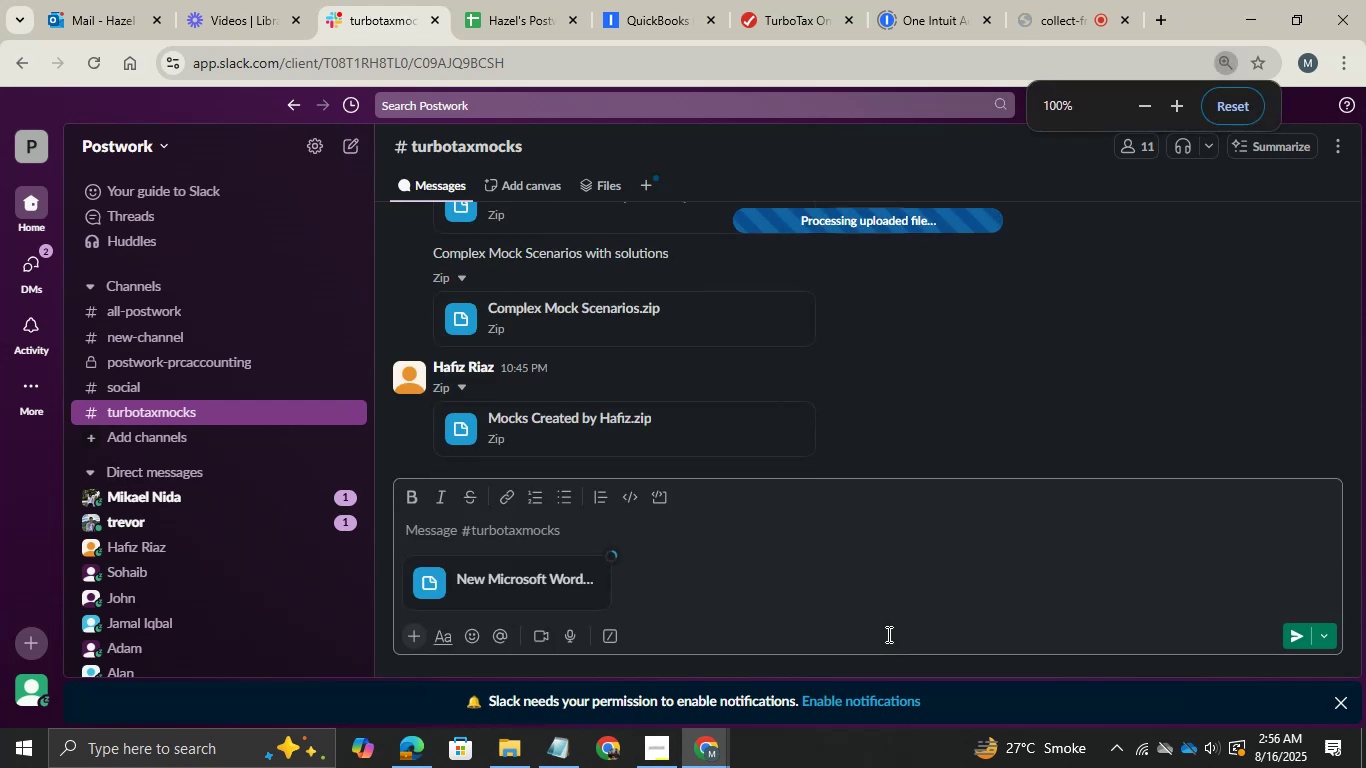 
scroll: coordinate [887, 634], scroll_direction: down, amount: 1.0
 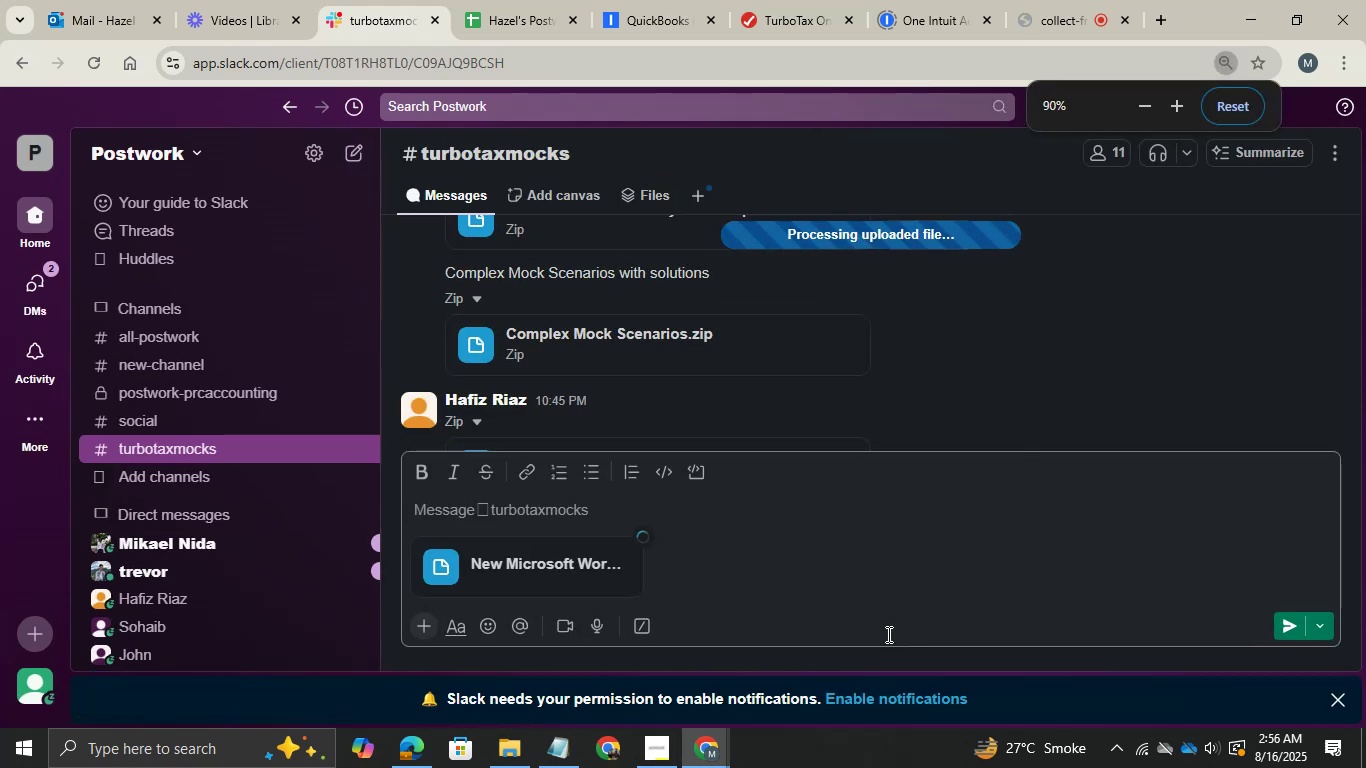 
key(Control+ControlRight)
 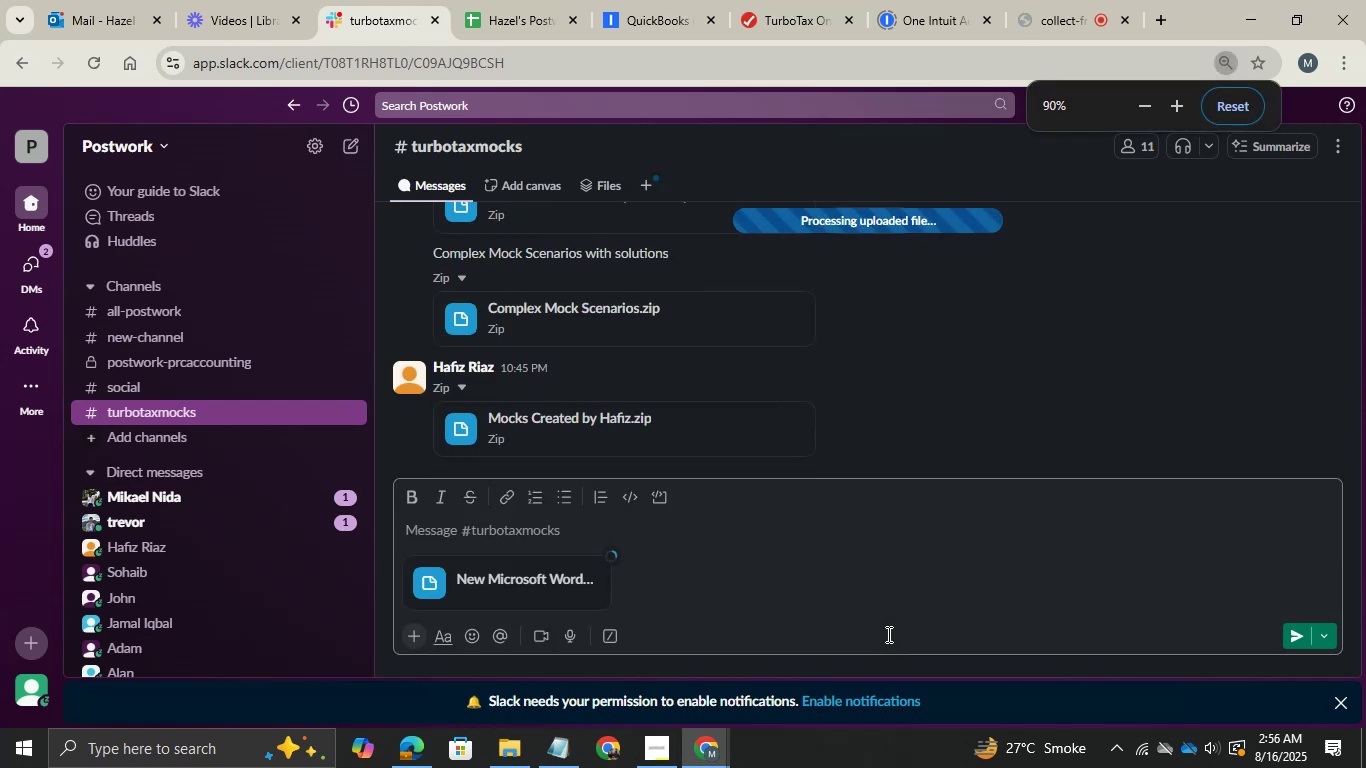 
key(Control+ControlRight)
 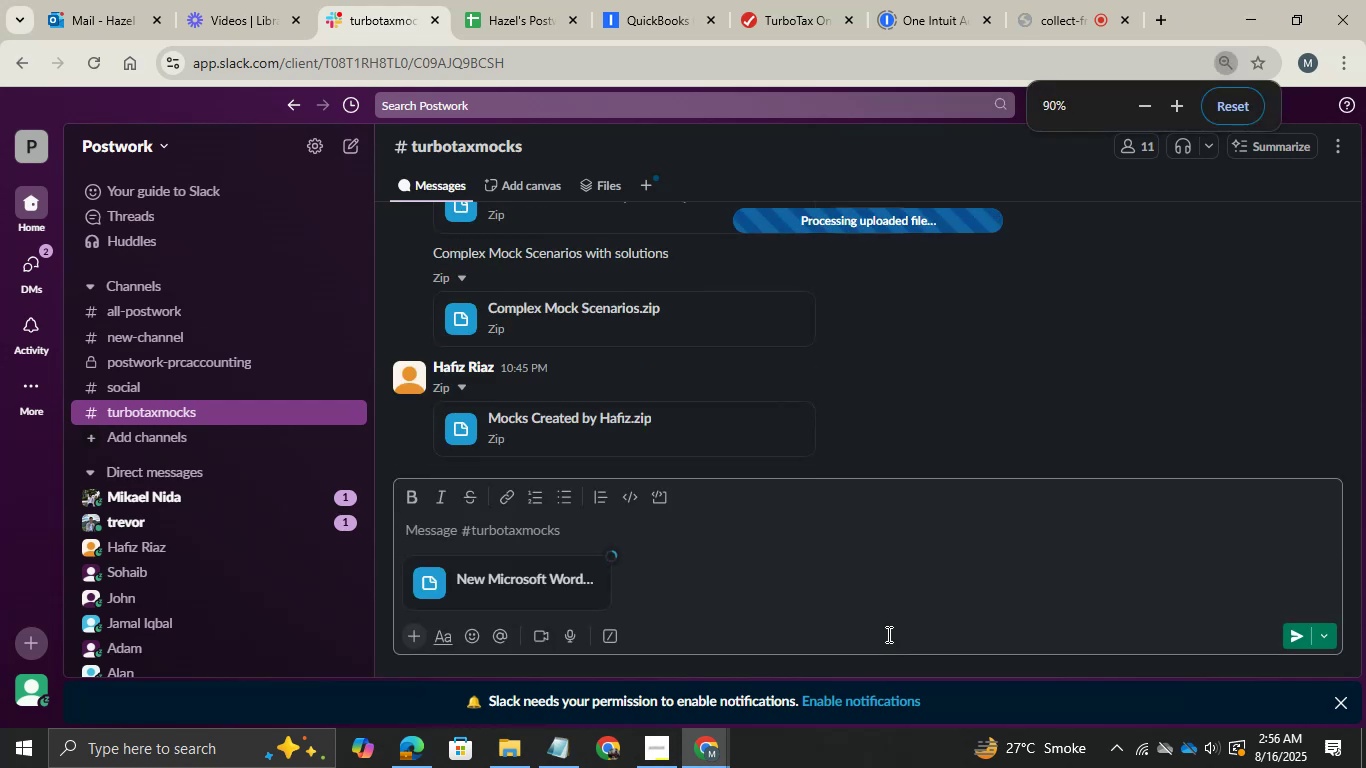 
key(Control+ControlRight)
 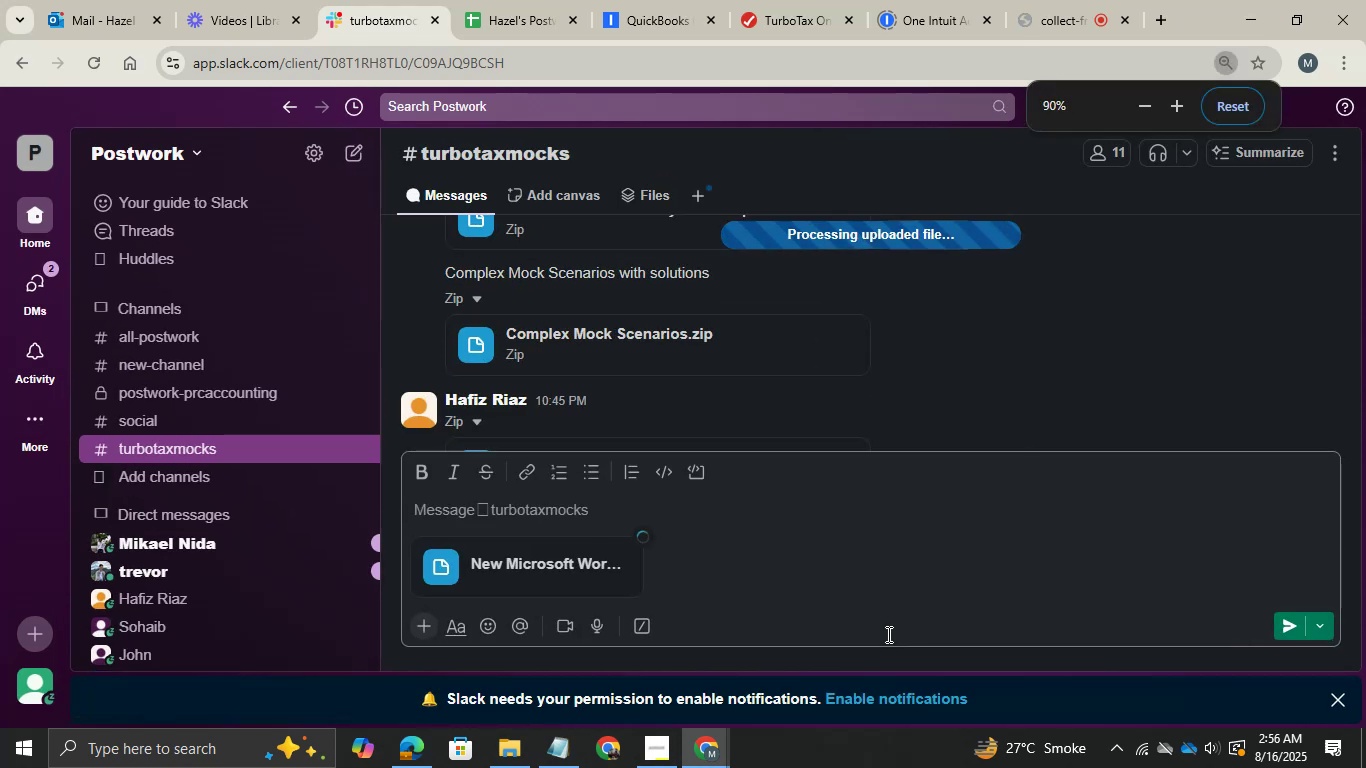 
scroll: coordinate [887, 634], scroll_direction: none, amount: 0.0
 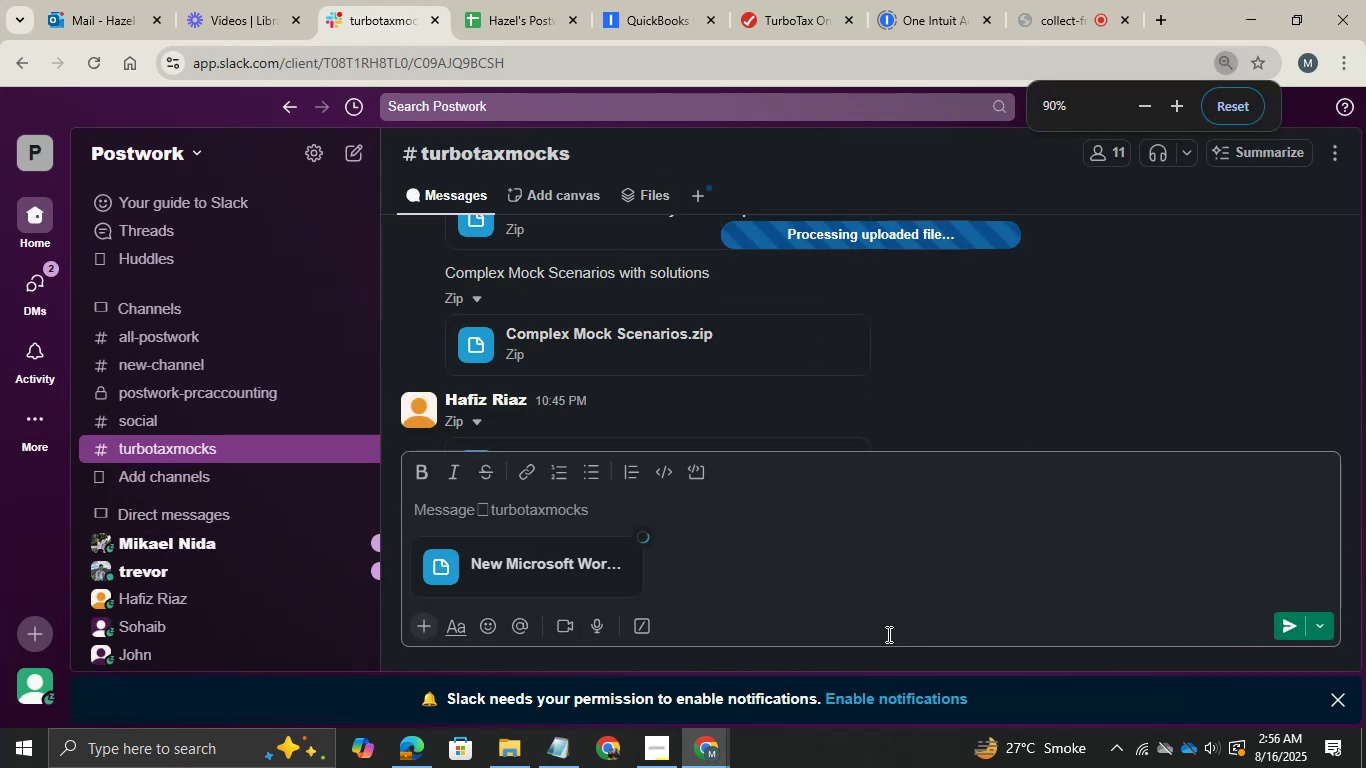 
wait(7.86)
 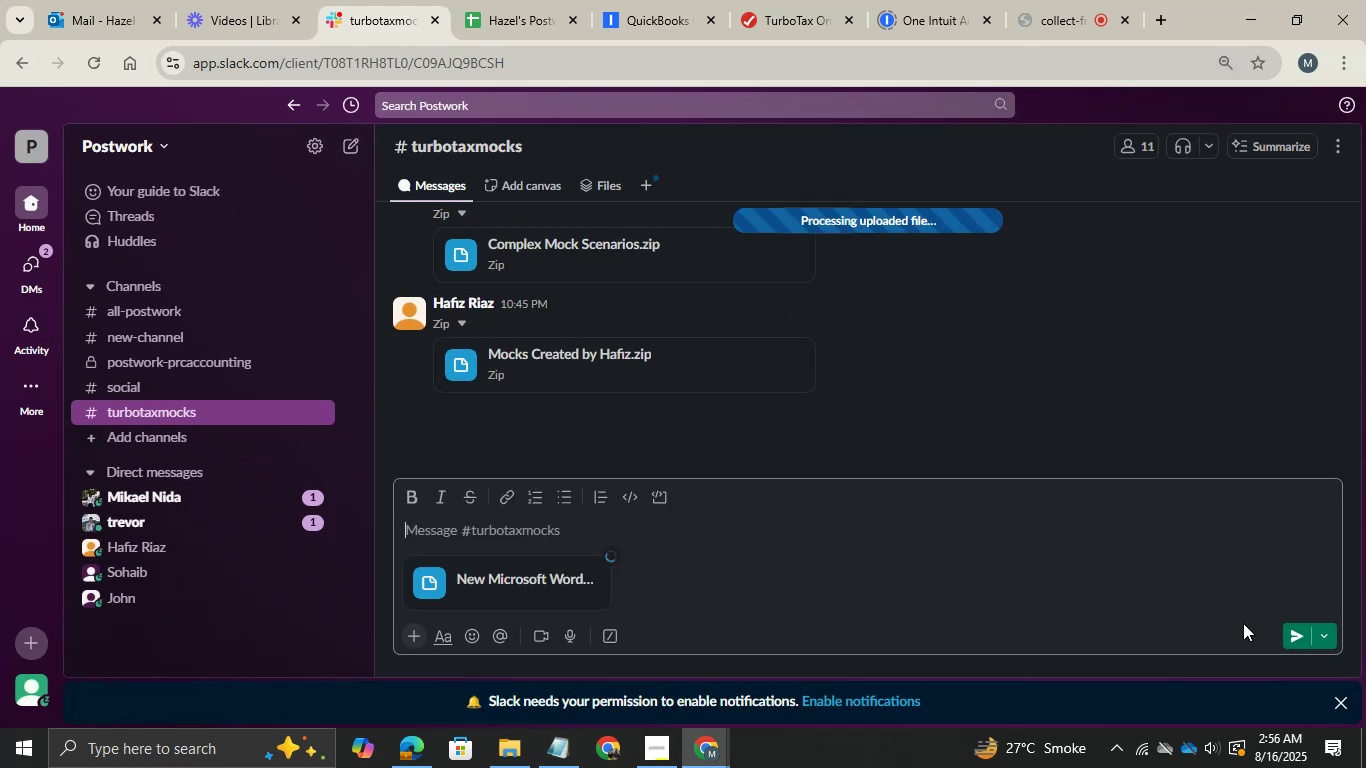 
left_click([512, 742])
 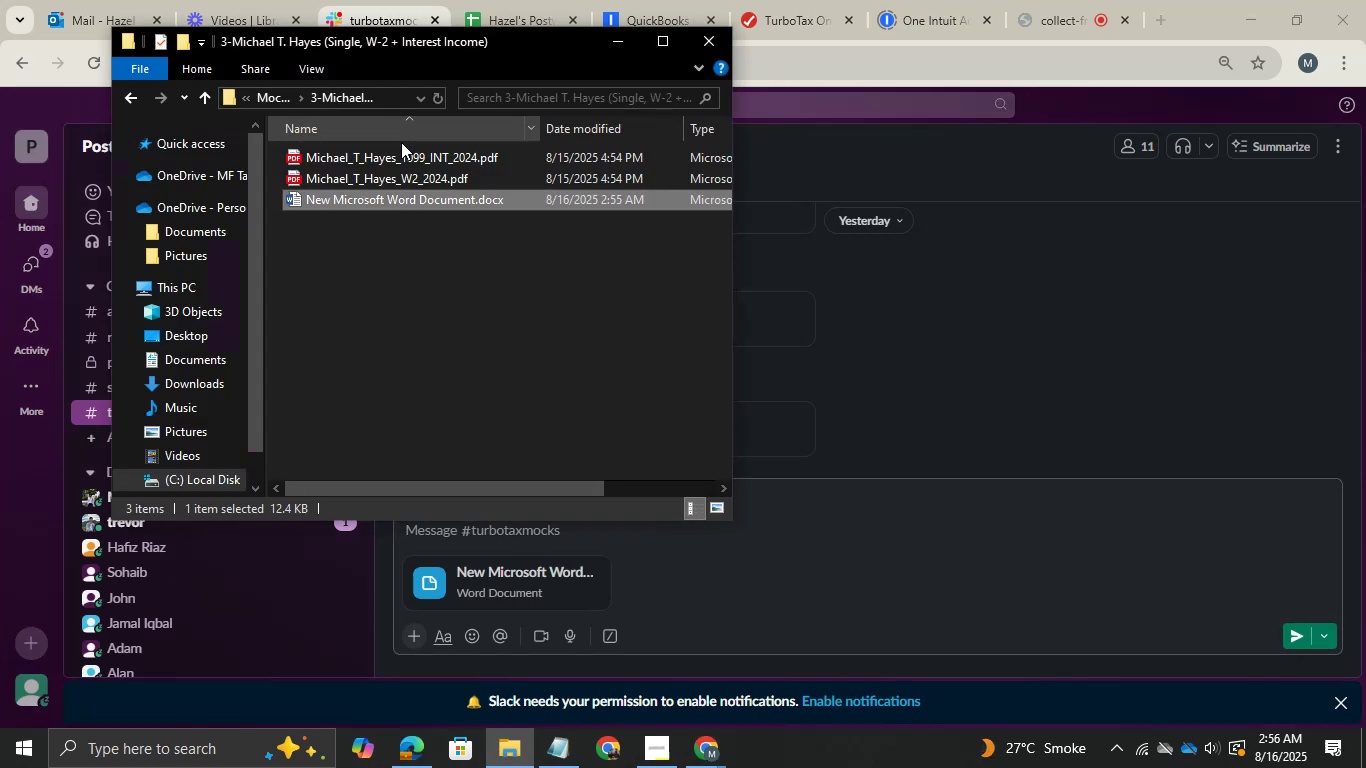 
right_click([400, 150])
 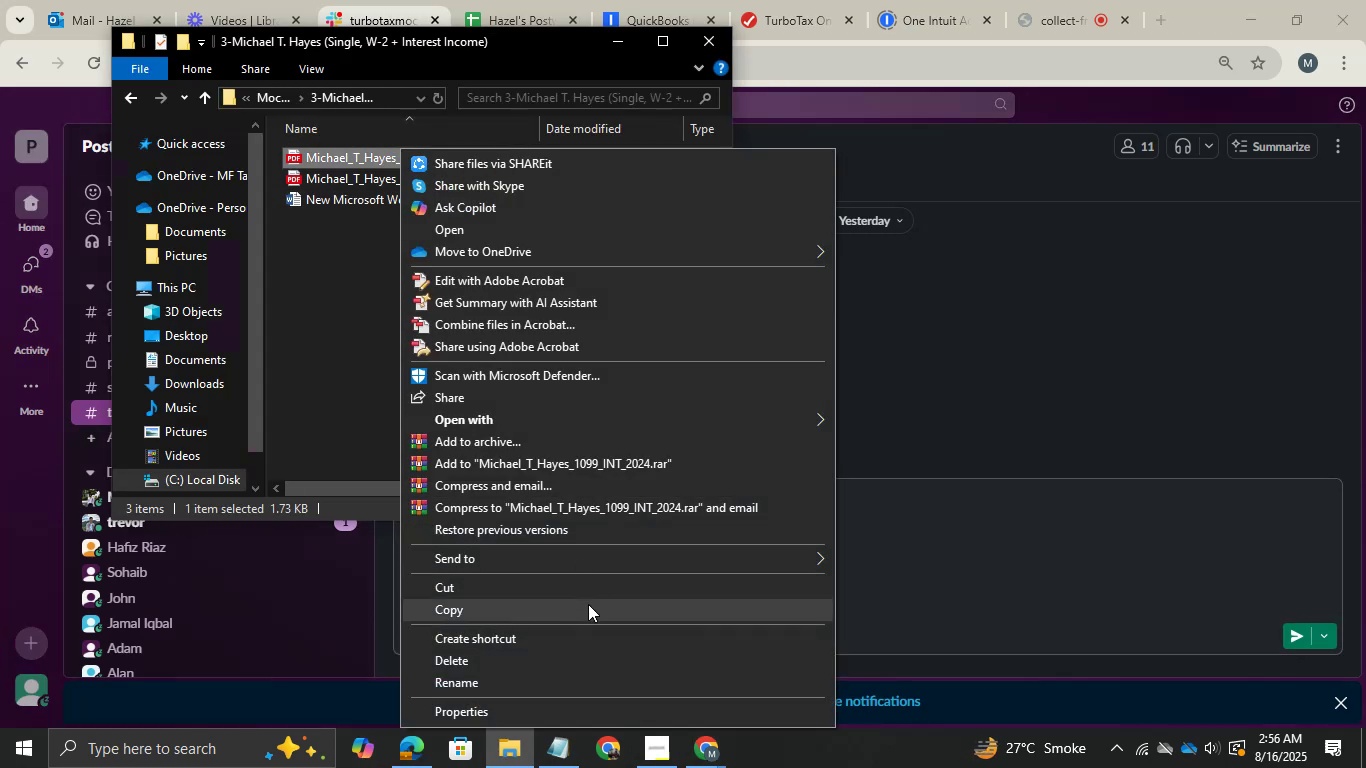 
left_click([558, 679])
 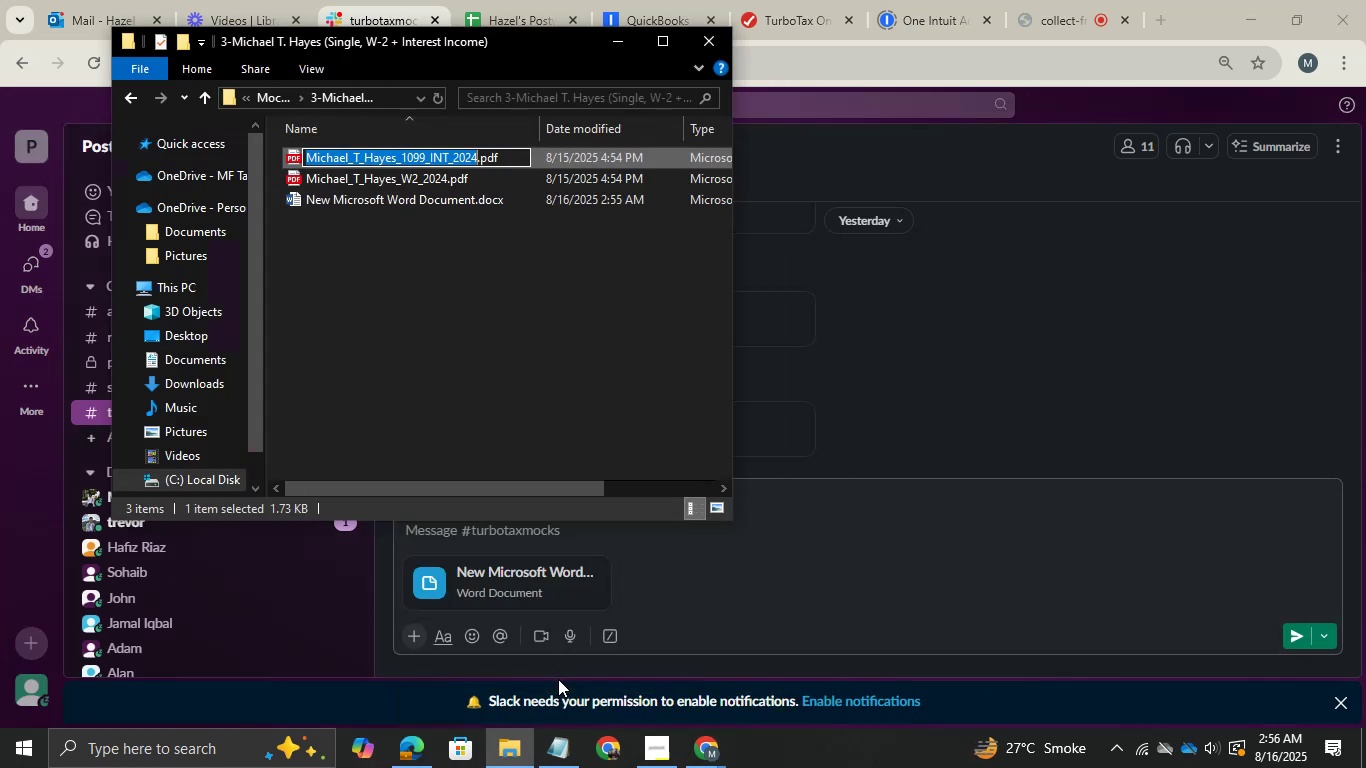 
key(Control+C)
 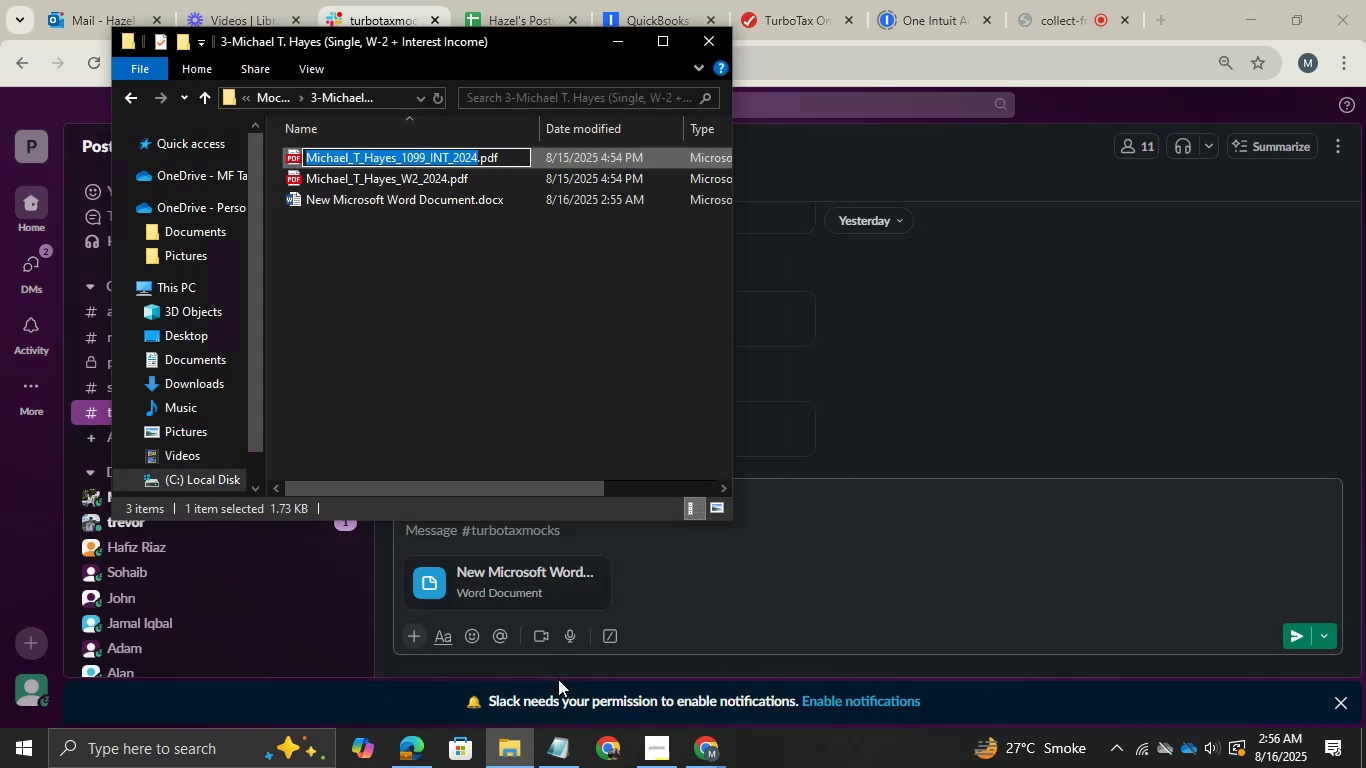 
key(Control+C)
 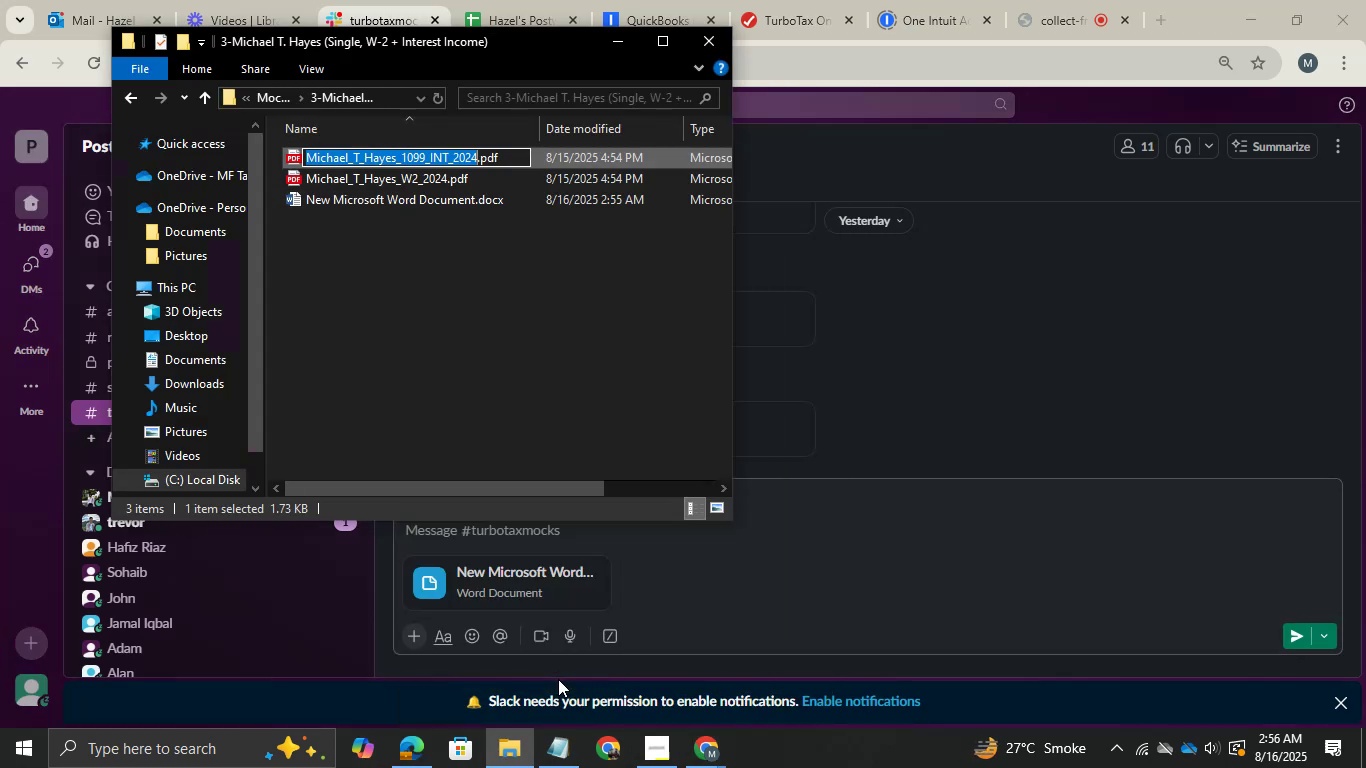 
key(Control+C)
 